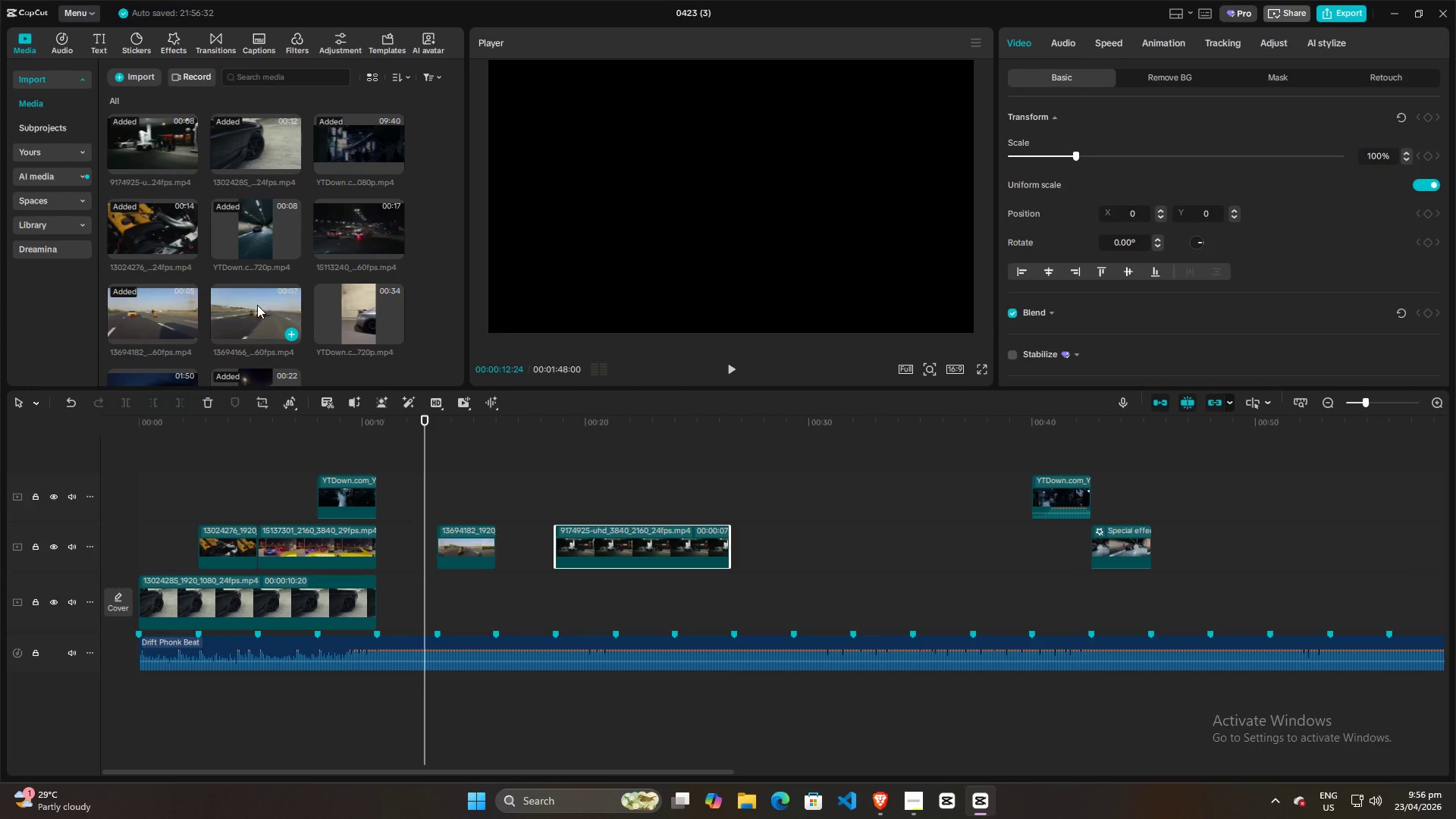 
scroll: coordinate [303, 322], scroll_direction: down, amount: 3.0
 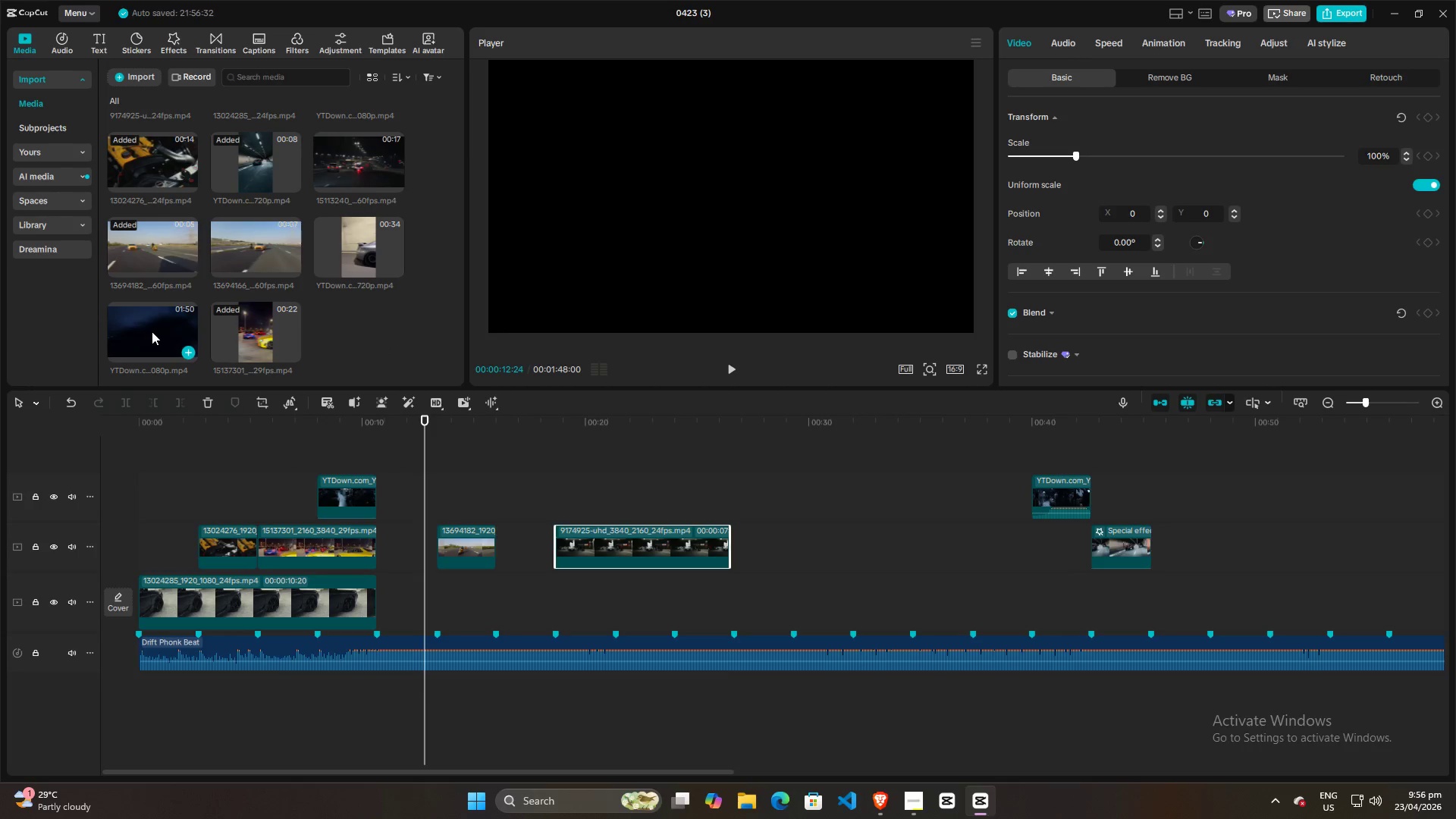 
left_click([152, 331])
 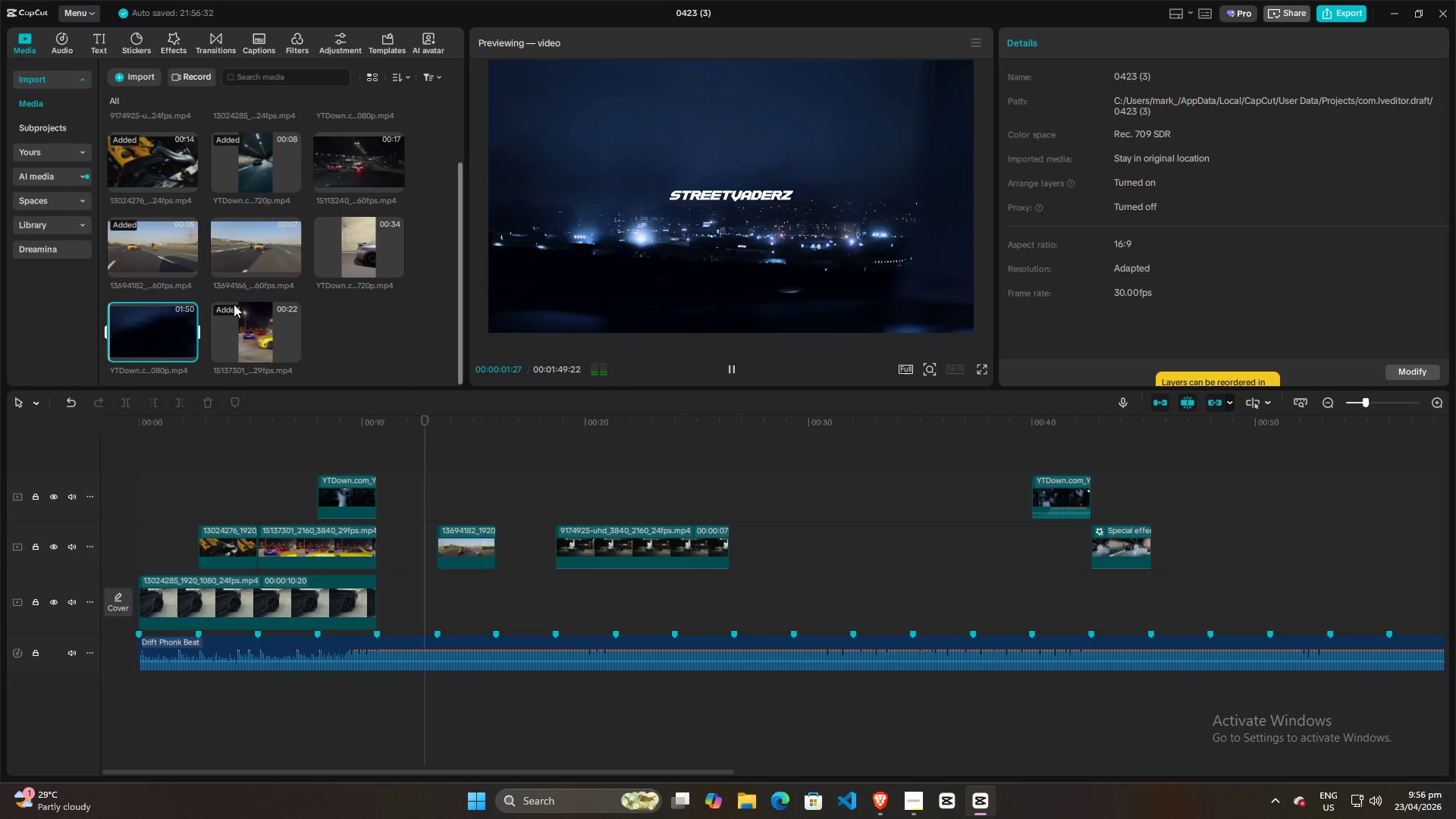 
left_click([123, 329])
 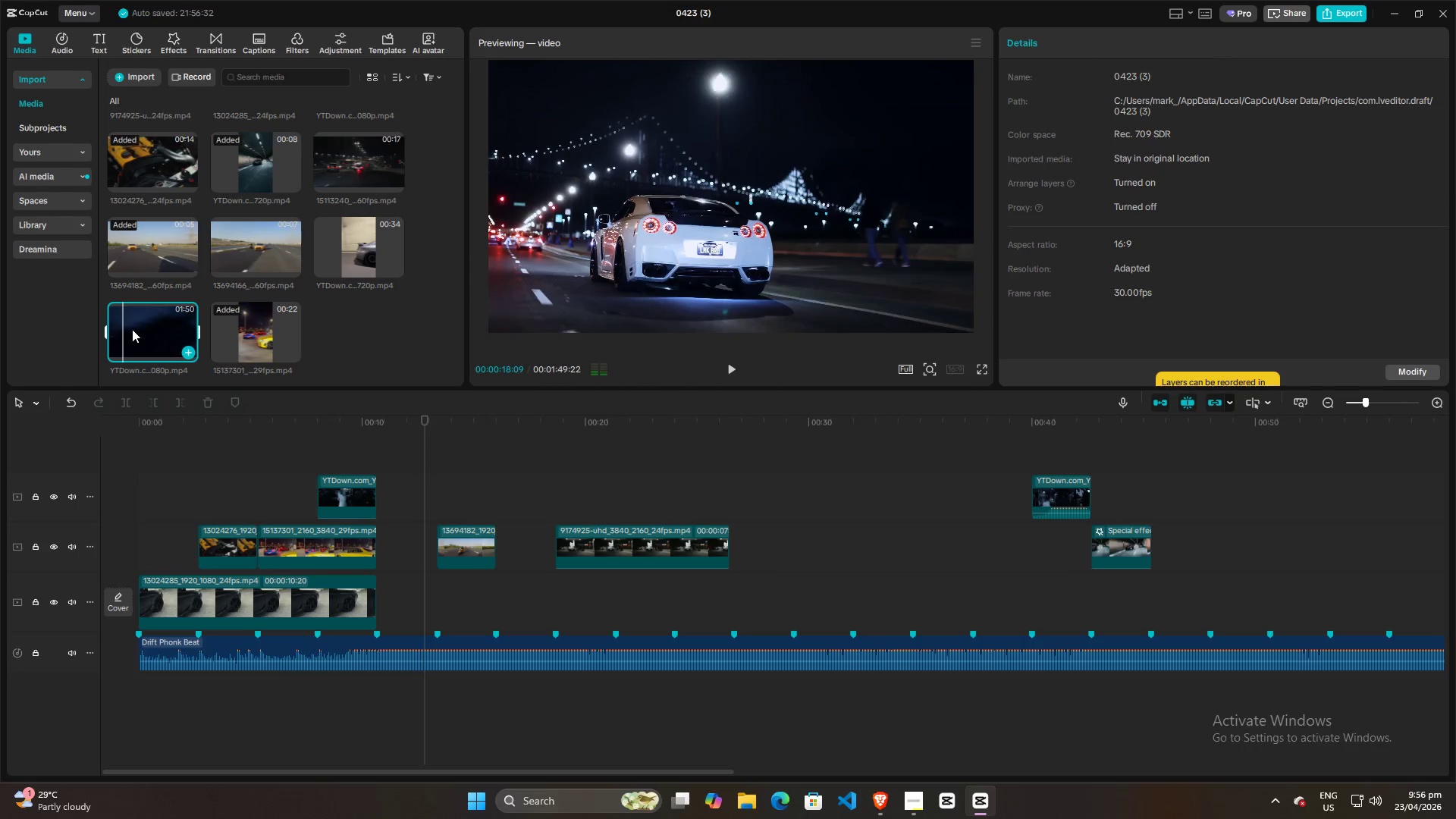 
left_click([132, 329])
 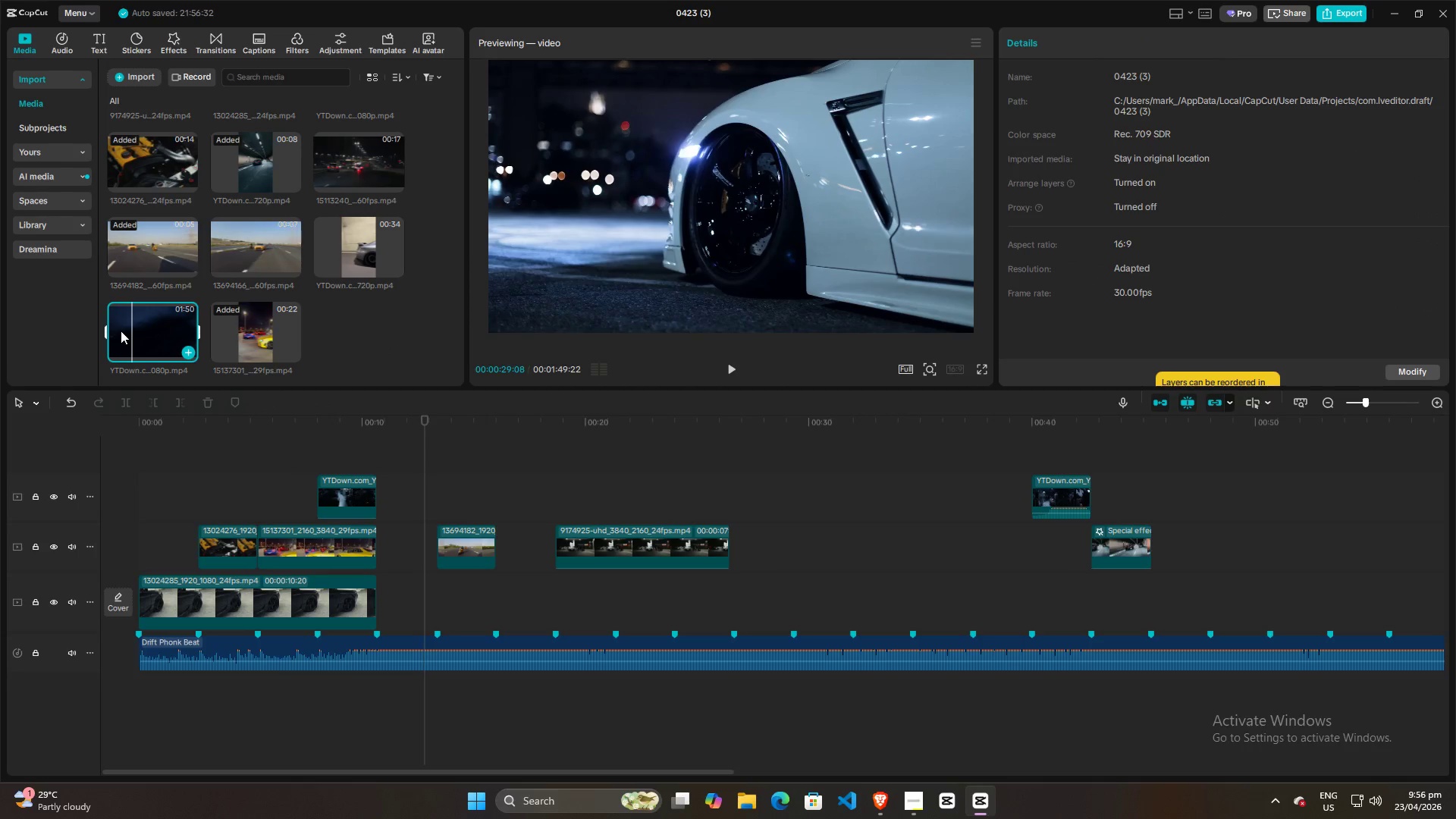 
key(Space)
 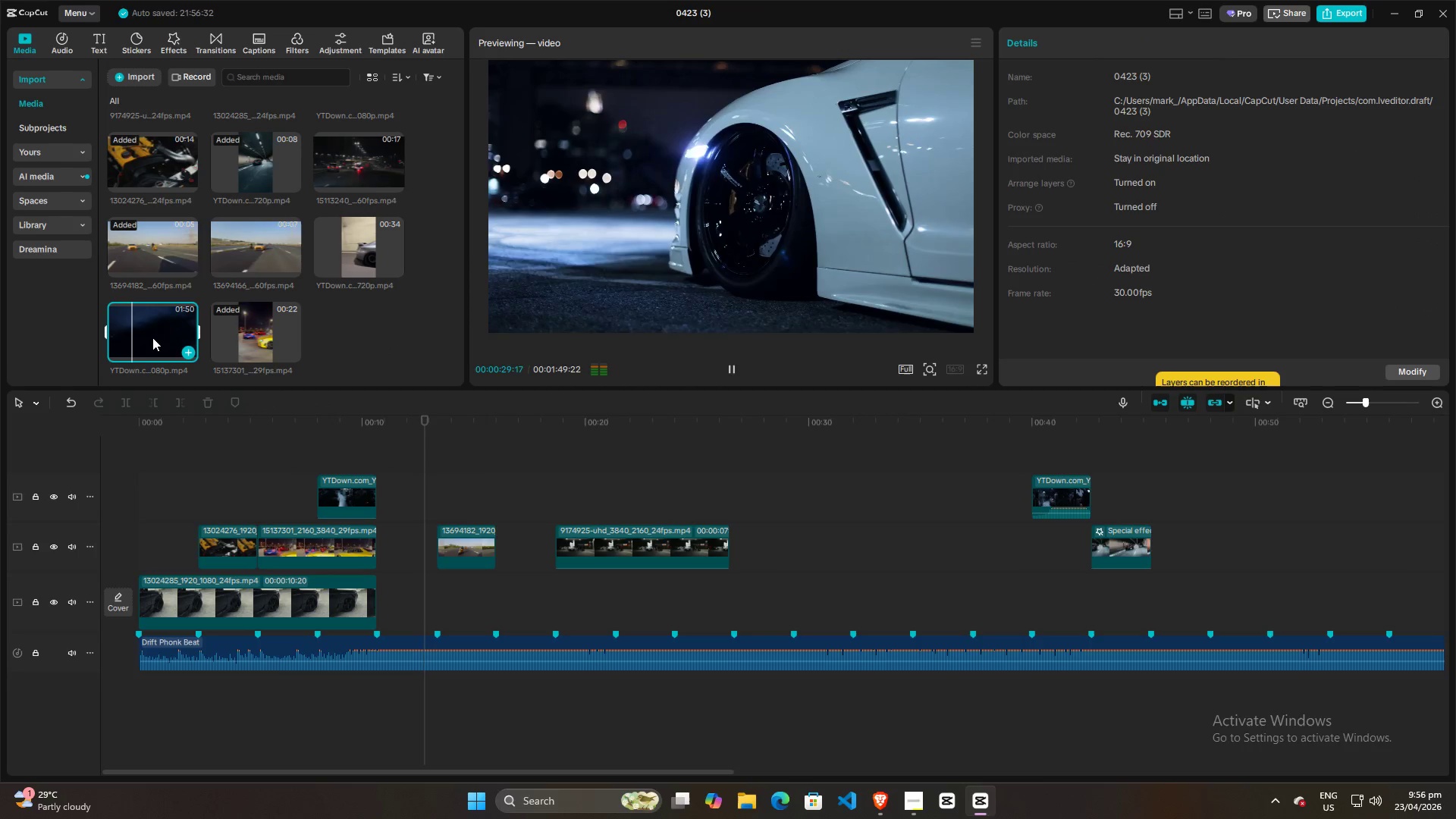 
key(Space)
 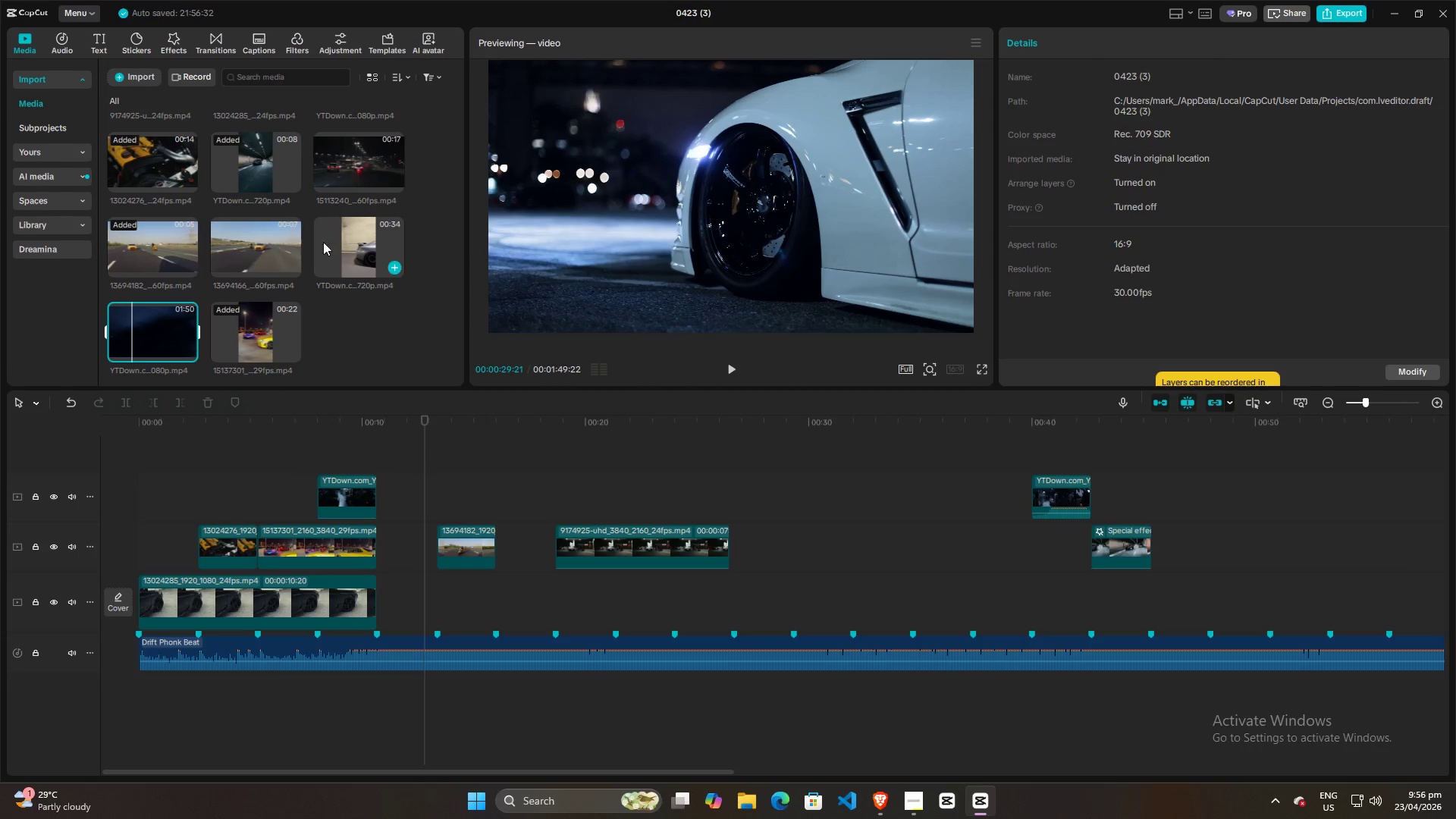 
left_click([354, 246])
 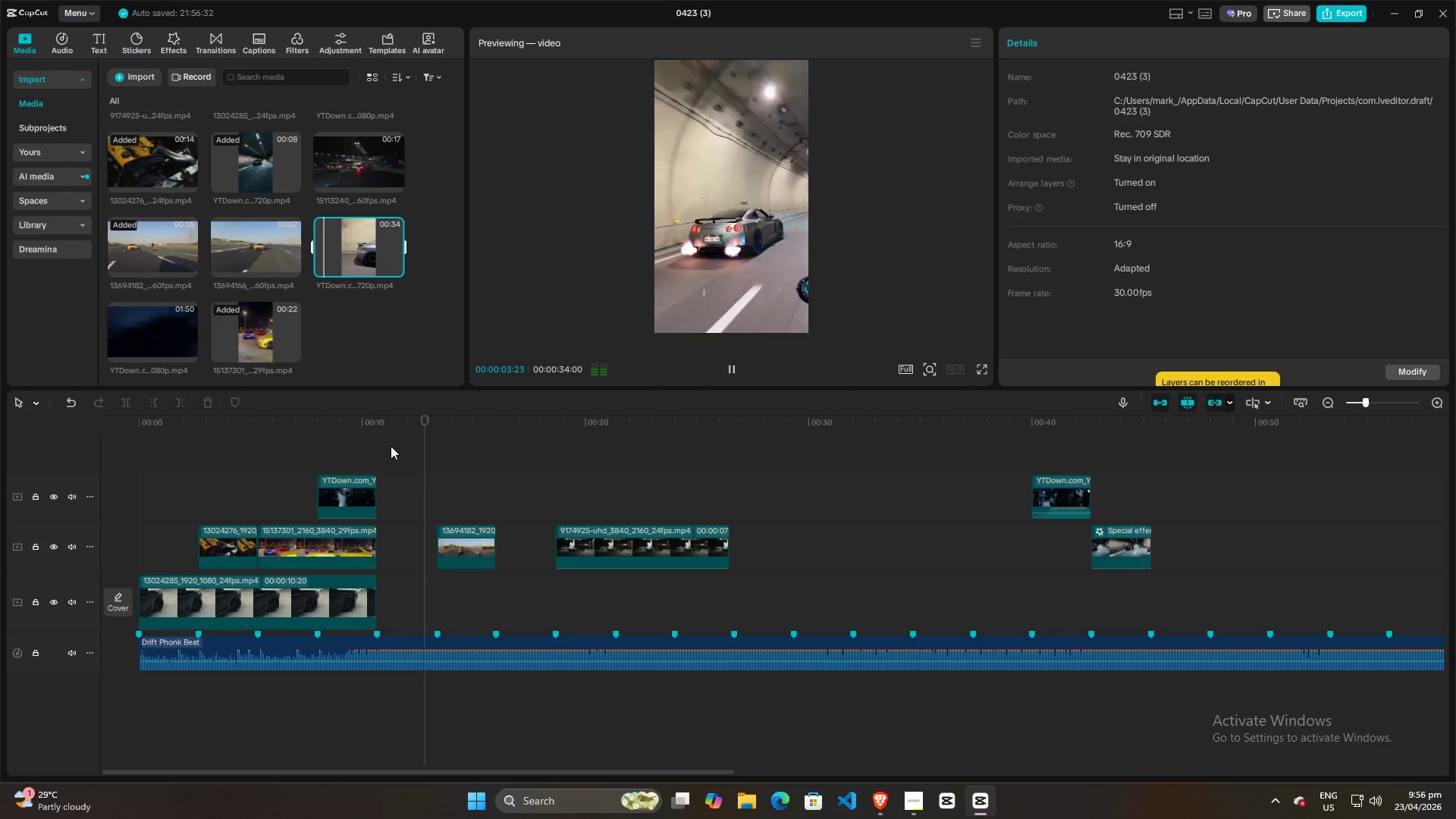 
wait(5.36)
 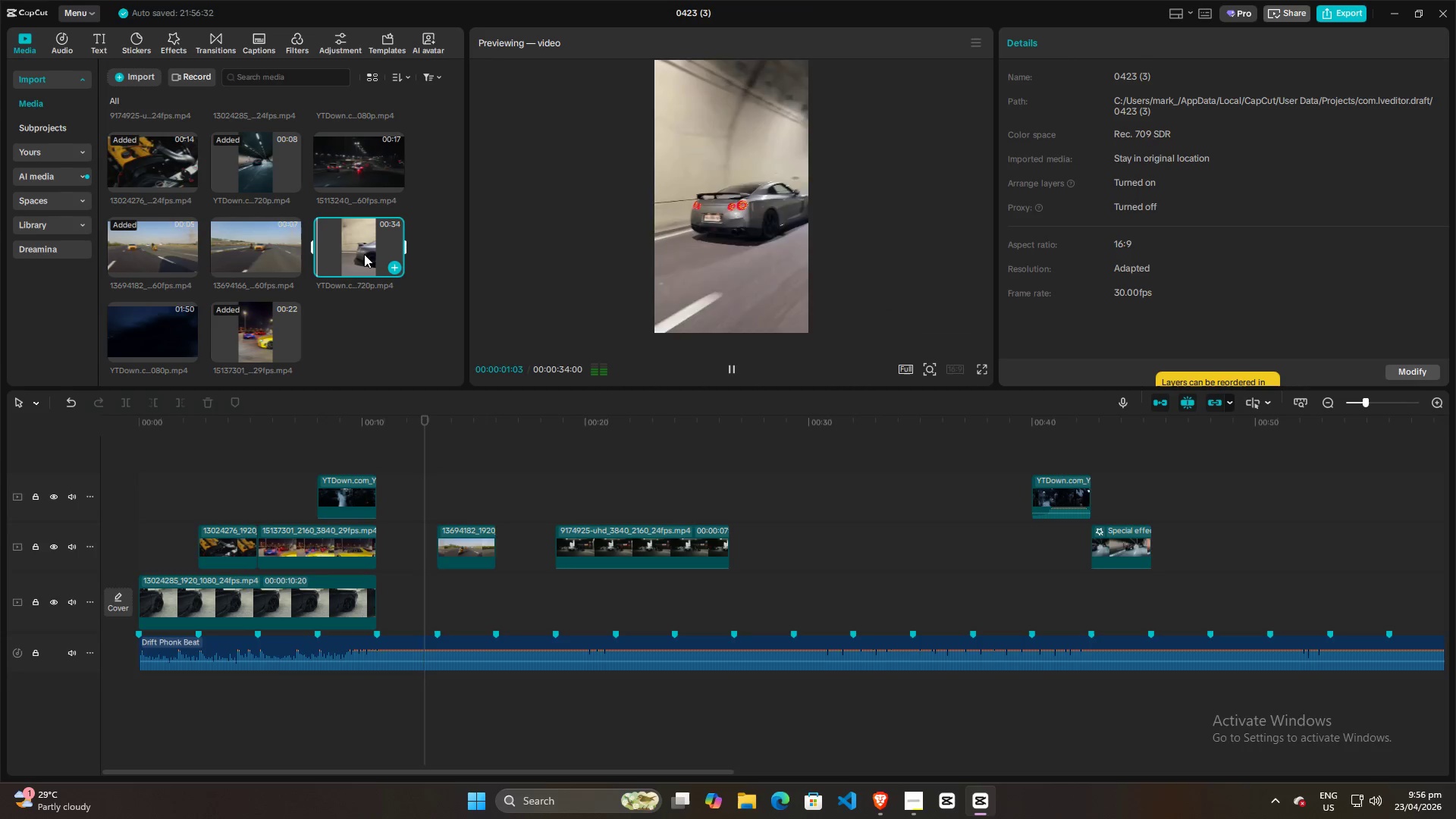 
scroll: coordinate [389, 303], scroll_direction: up, amount: 5.0
 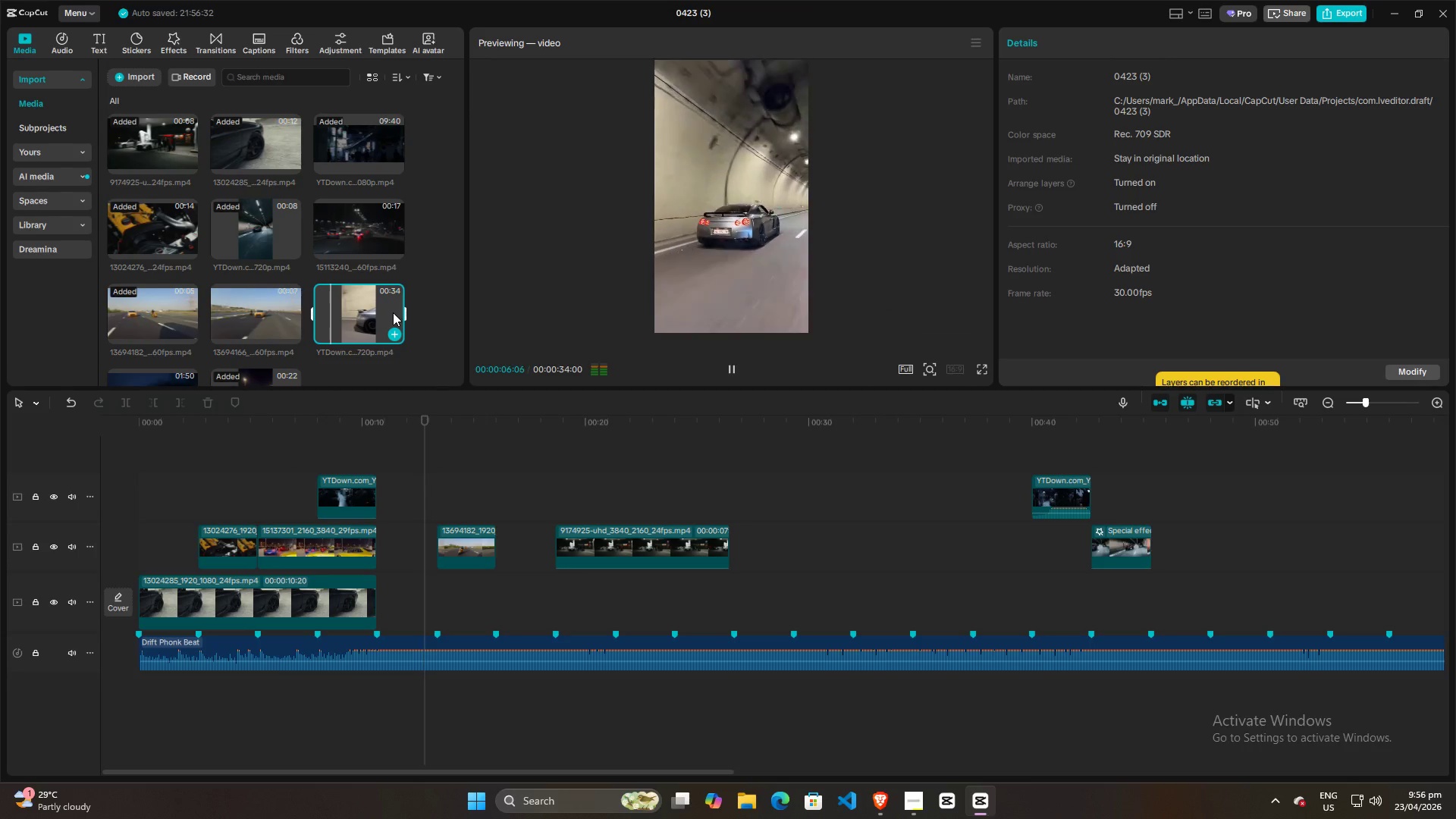 
scroll: coordinate [393, 312], scroll_direction: down, amount: 3.0
 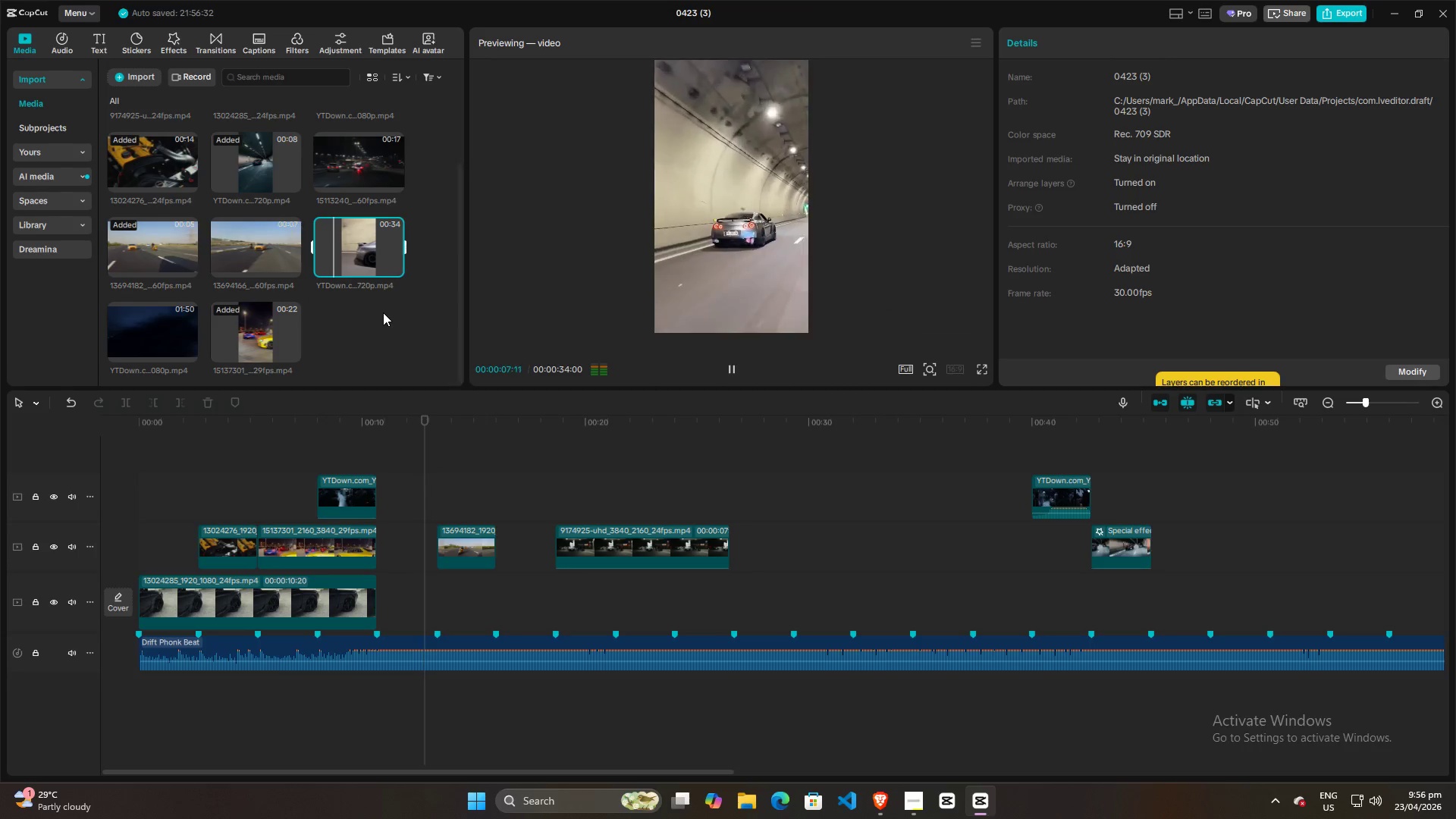 
left_click([148, 334])
 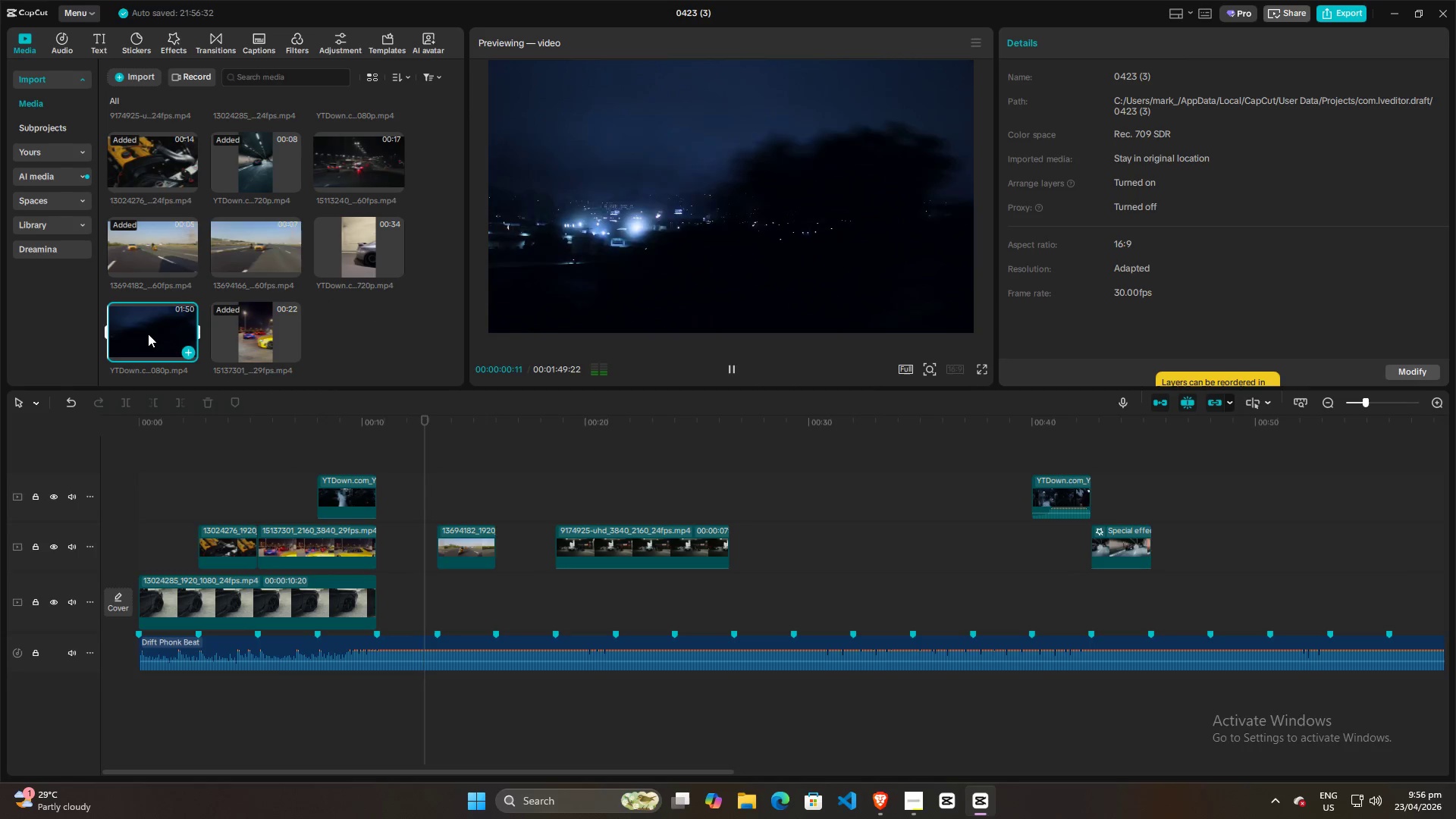 
scroll: coordinate [383, 312], scroll_direction: up, amount: 3.0
 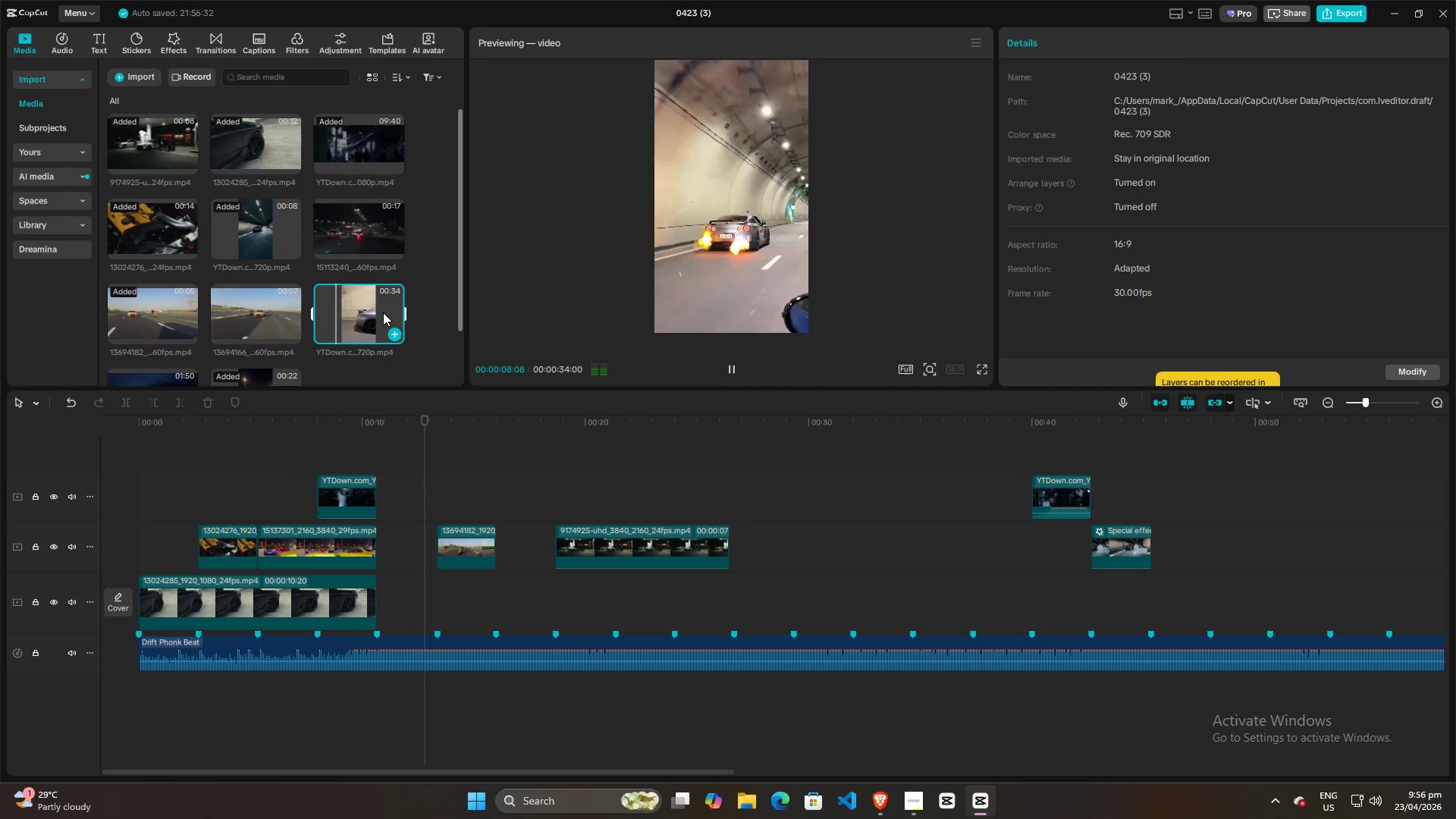 
left_click([148, 334])
 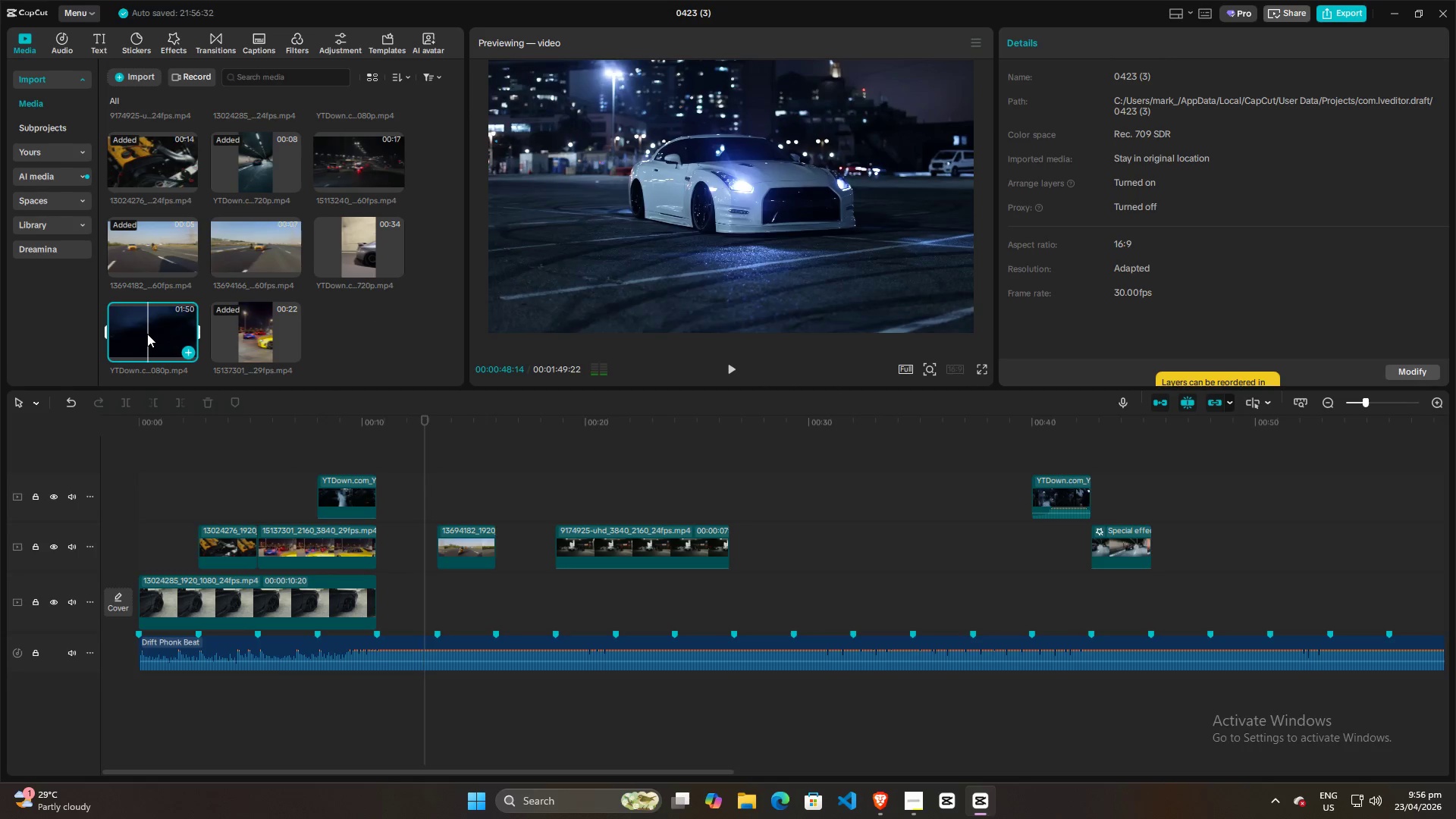 
scroll: coordinate [383, 312], scroll_direction: down, amount: 2.0
 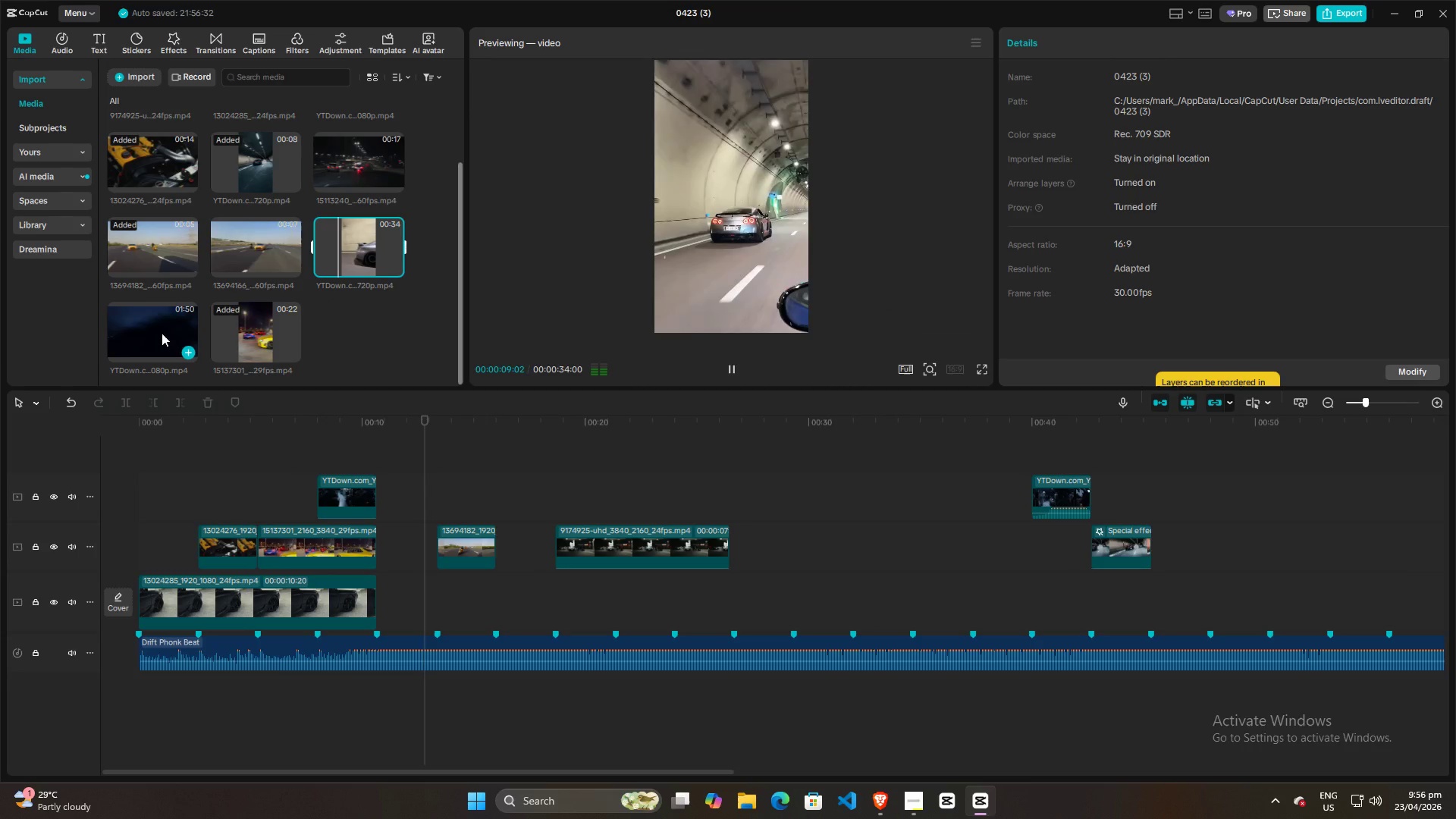 
left_click_drag(start_coordinate=[147, 334], to_coordinate=[136, 334])
 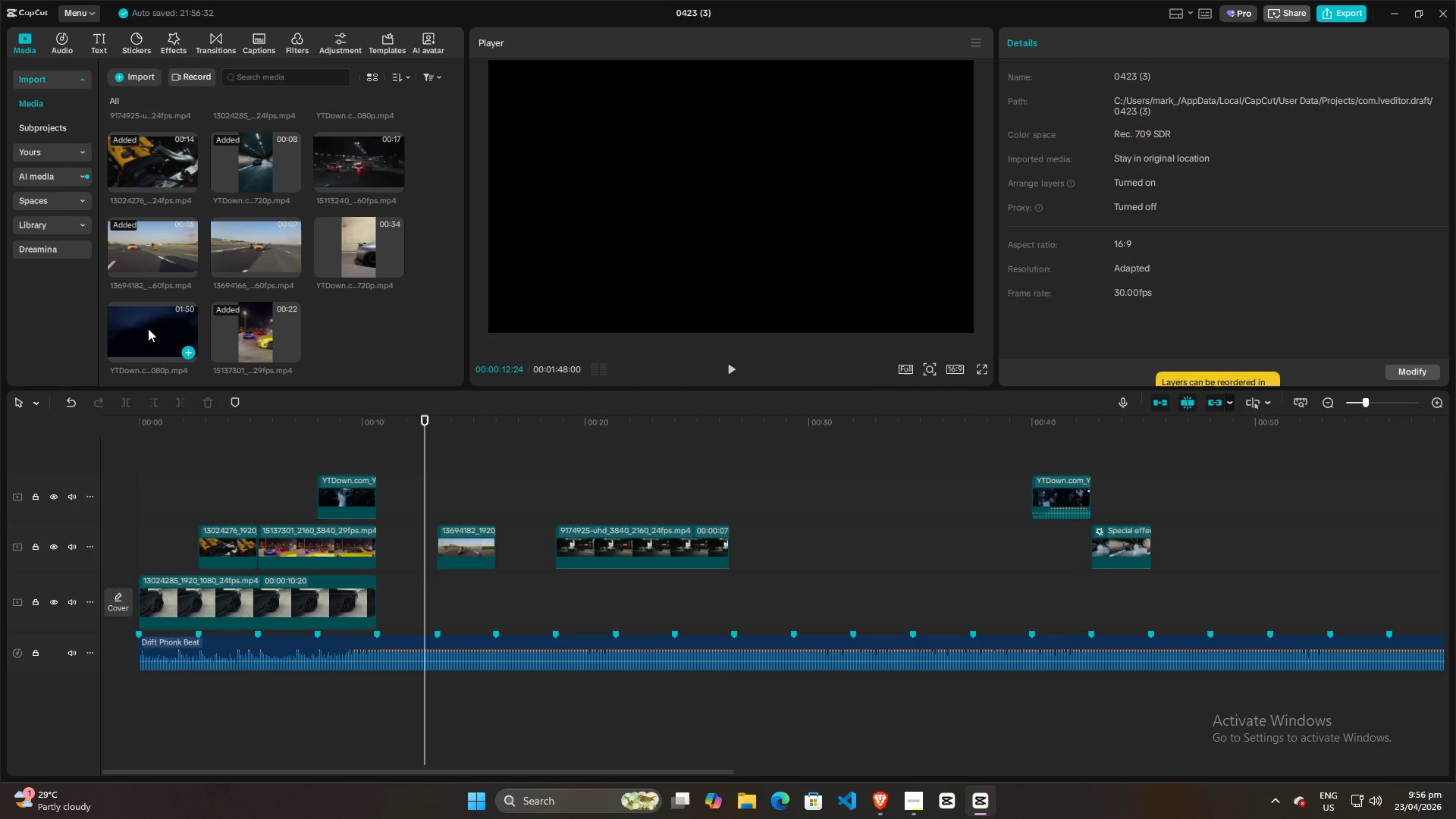 
left_click([148, 328])
 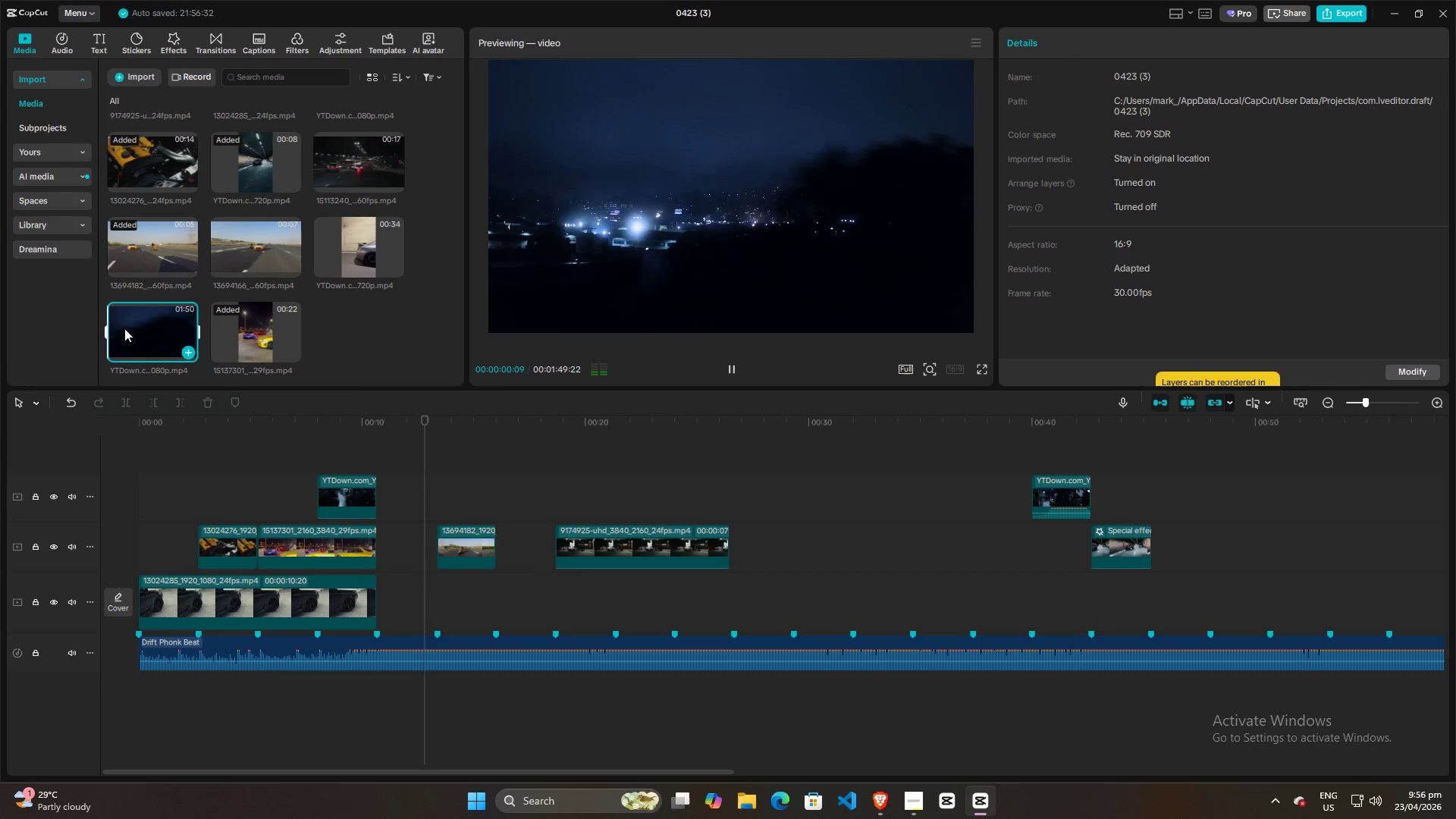 
left_click([124, 328])
 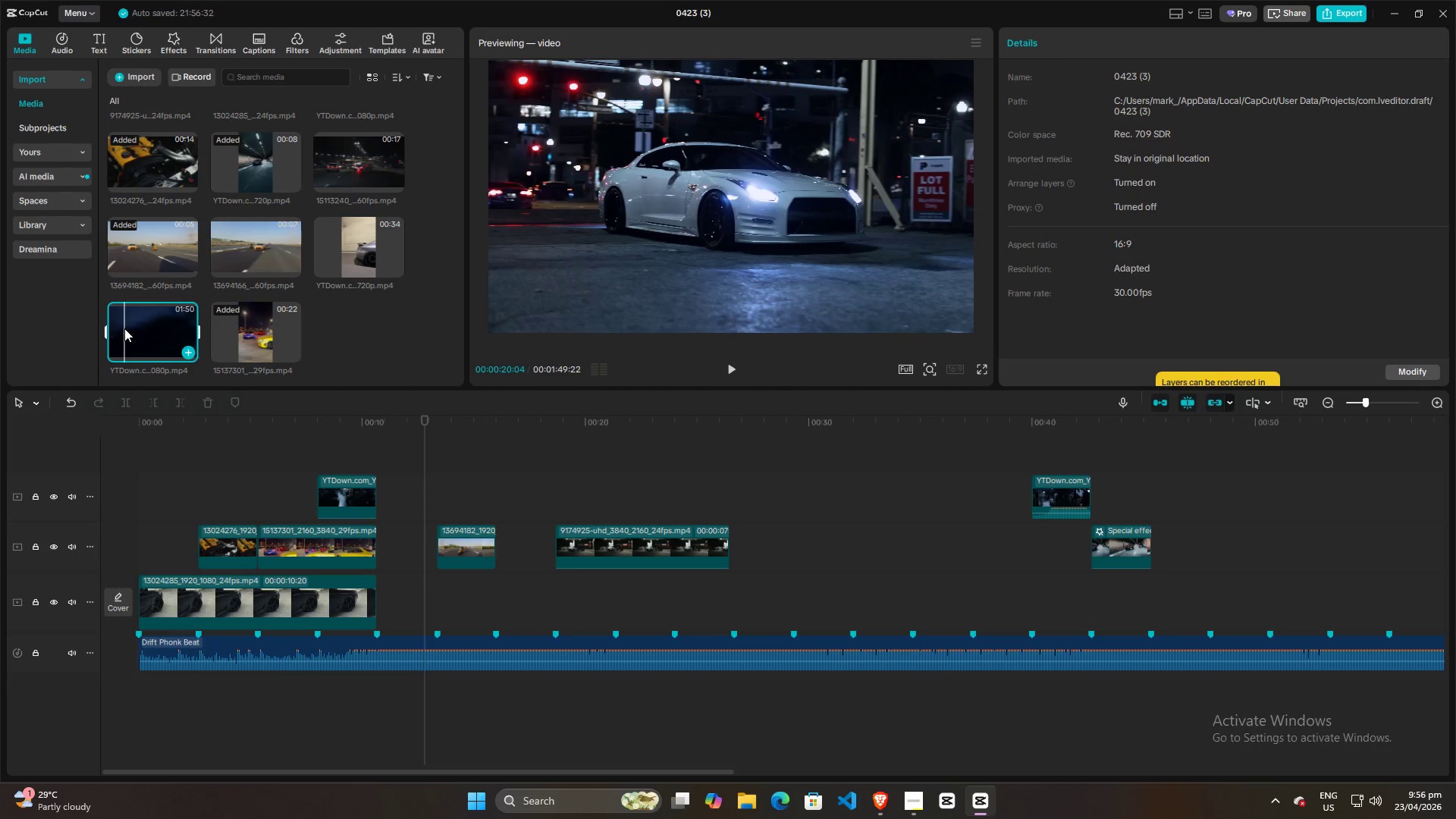 
left_click([118, 328])
 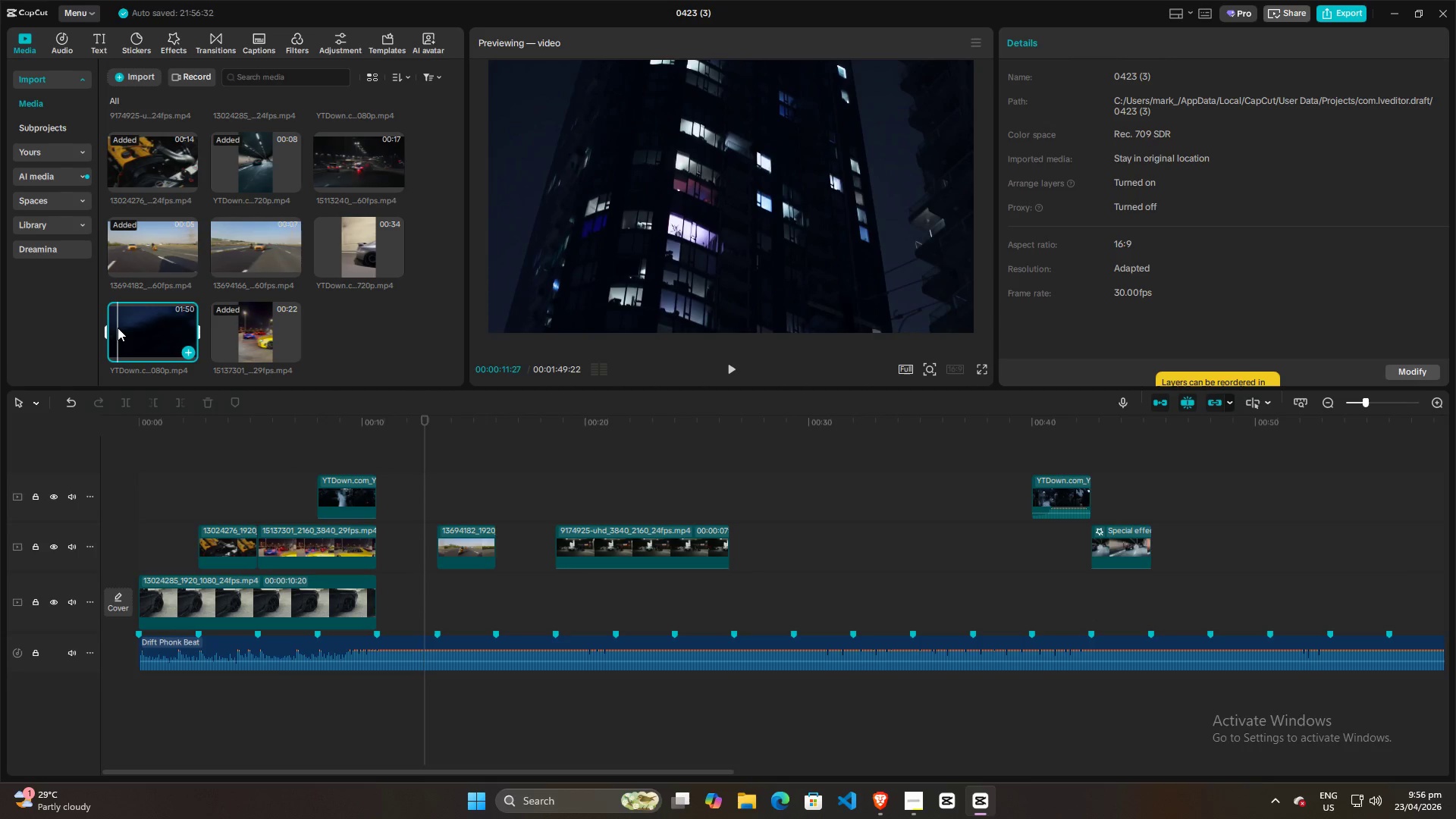 
key(Space)
 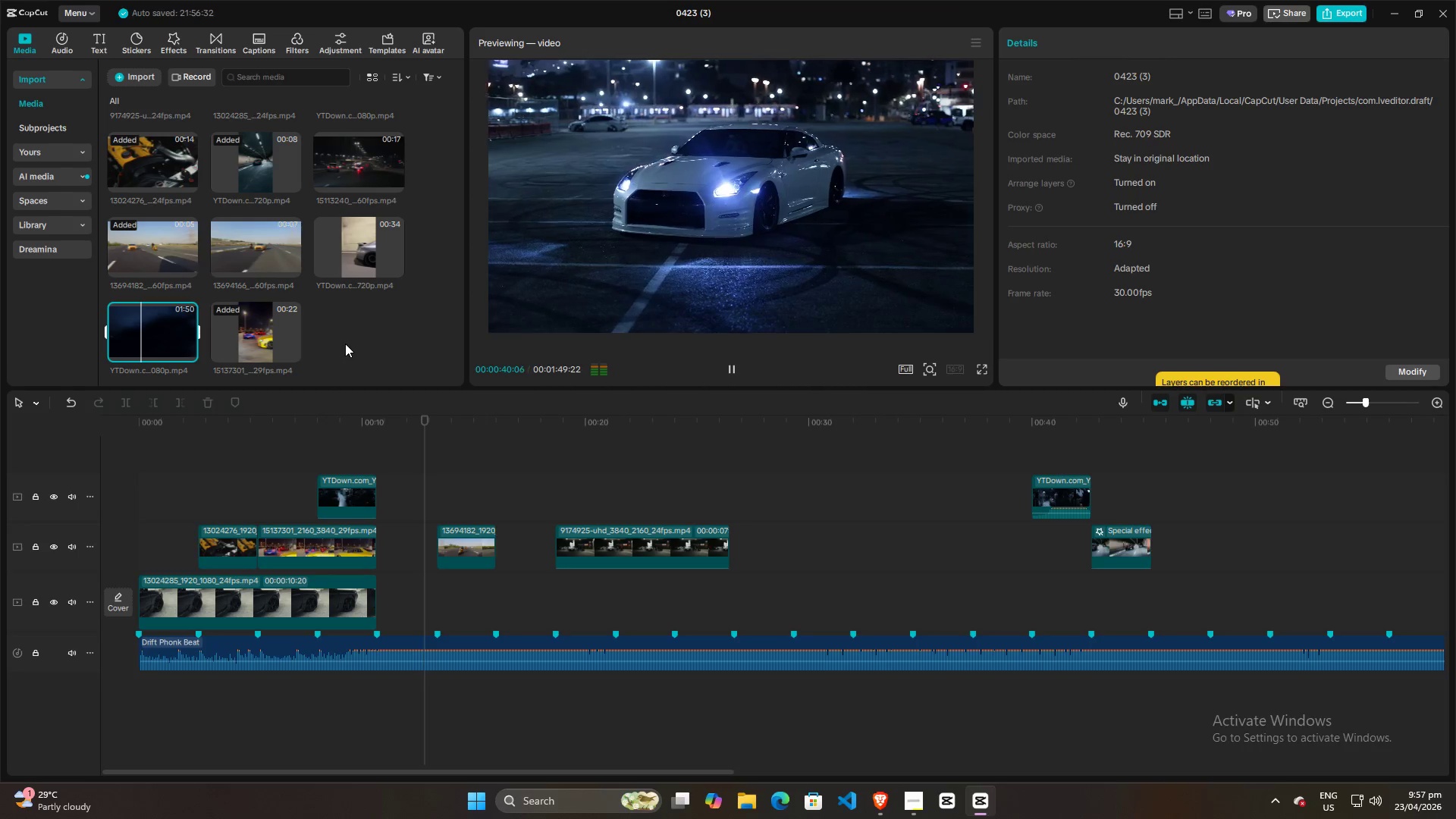 
wait(33.36)
 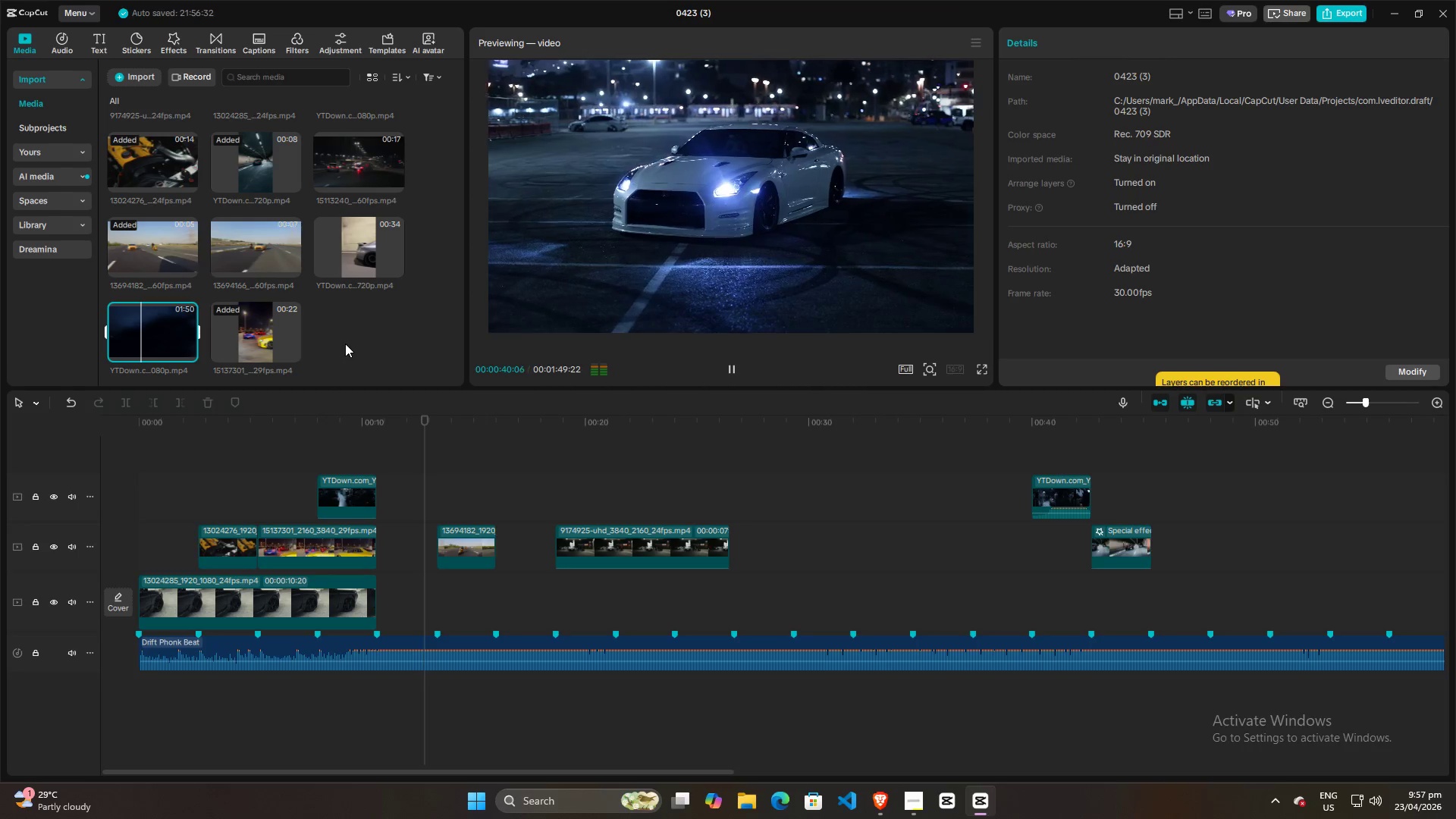 
left_click([366, 460])
 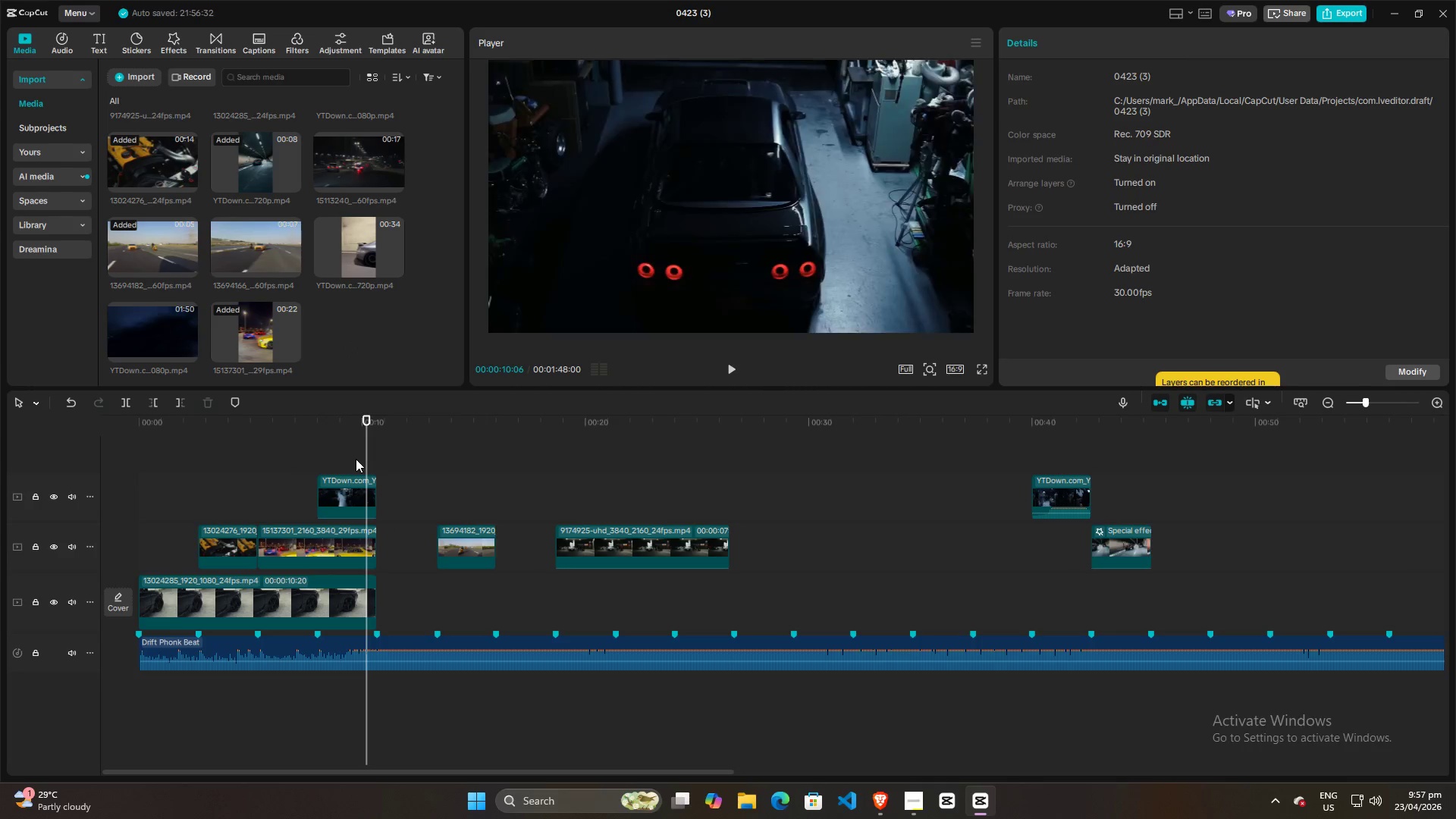 
double_click([337, 458])
 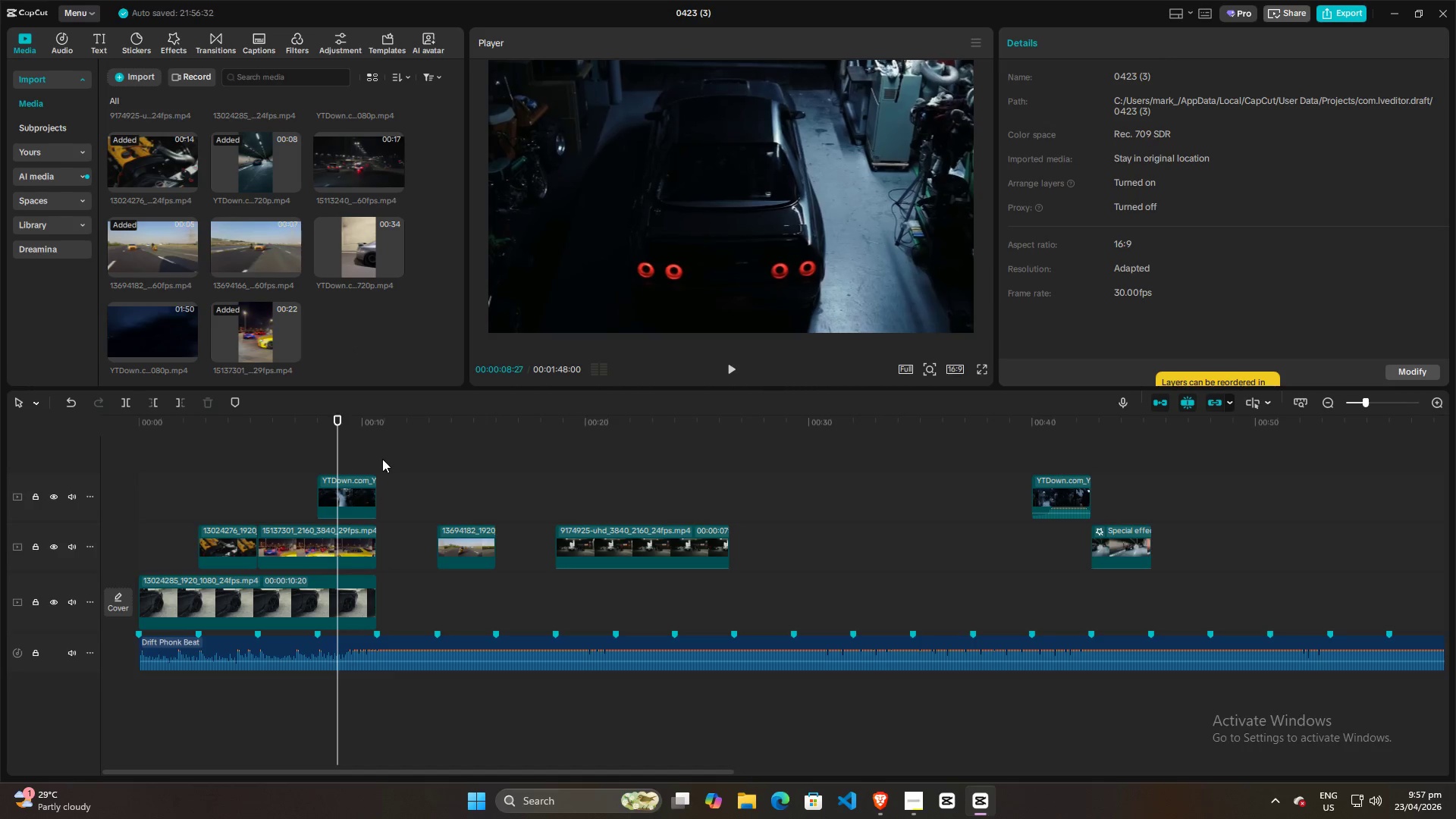 
triple_click([385, 457])
 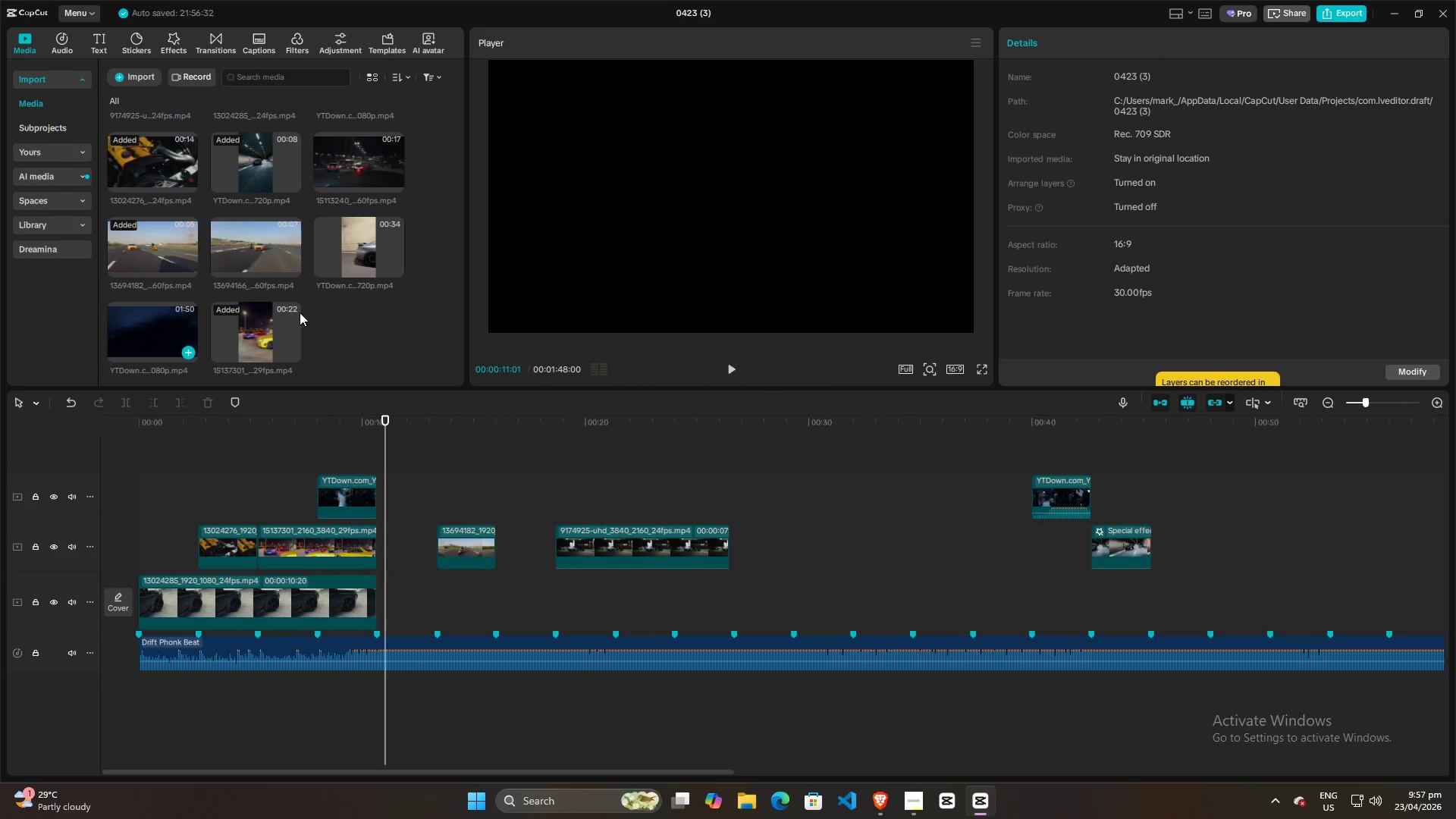 
key(Space)
 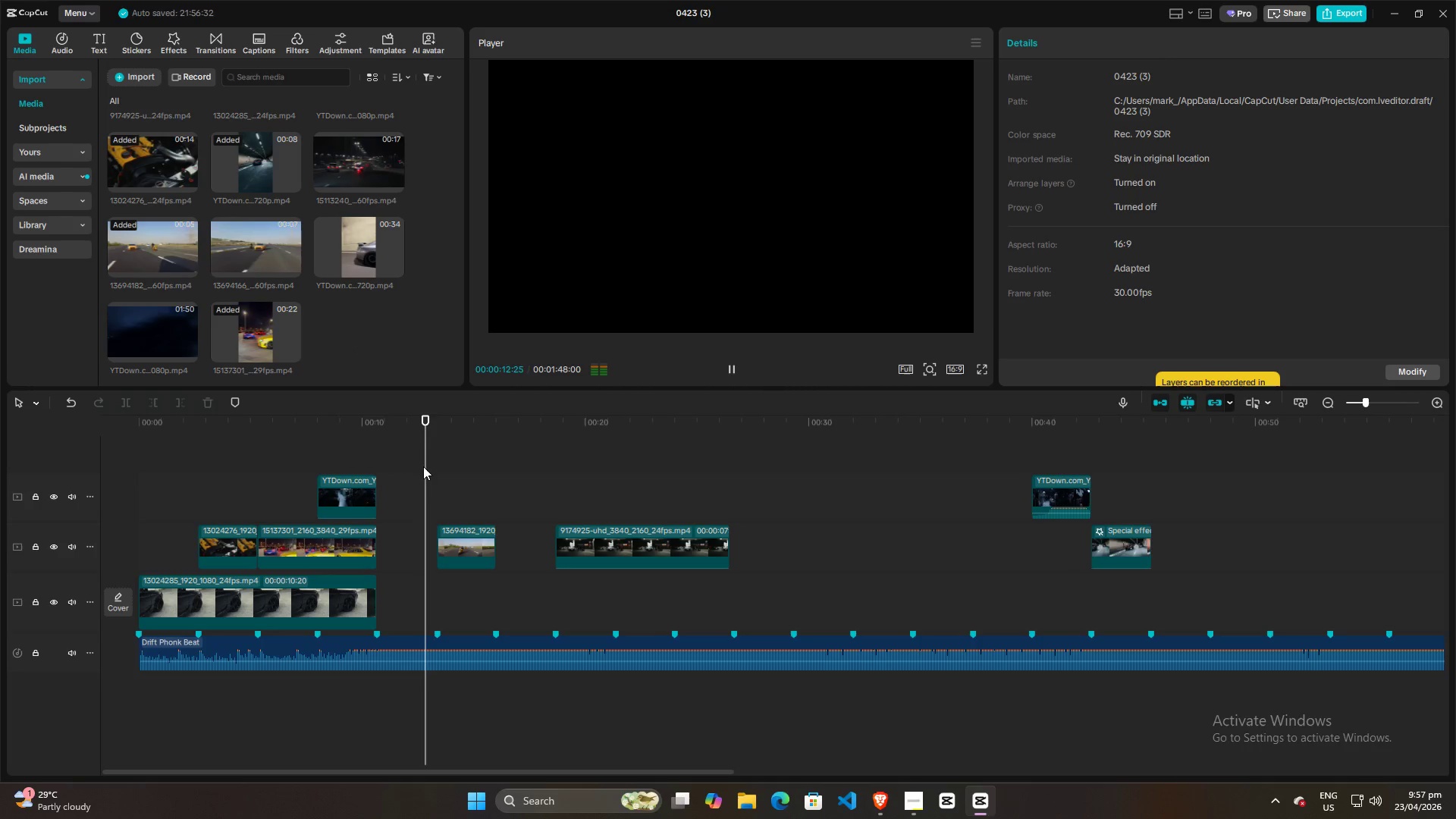 
key(Space)
 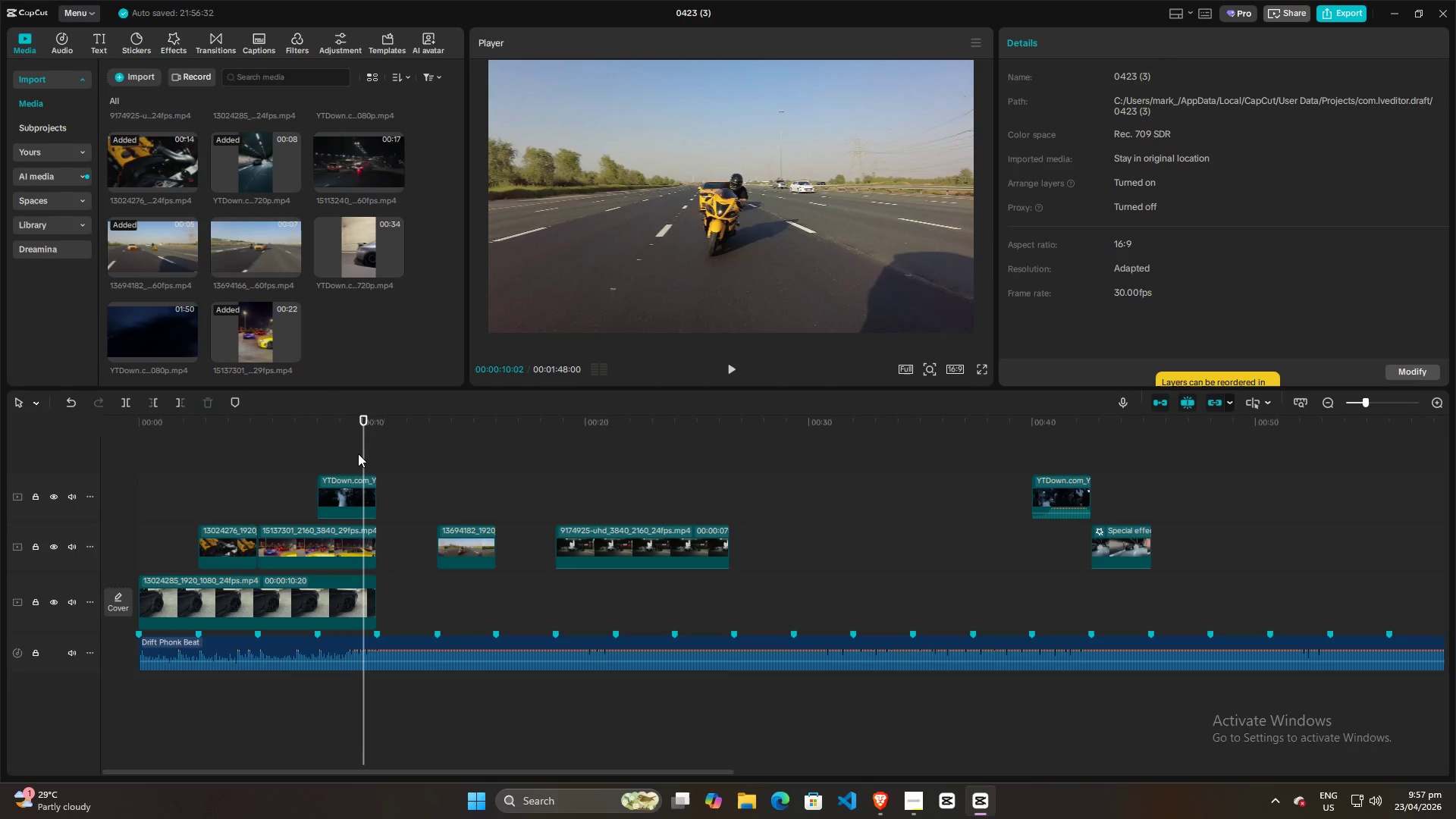 
double_click([338, 452])
 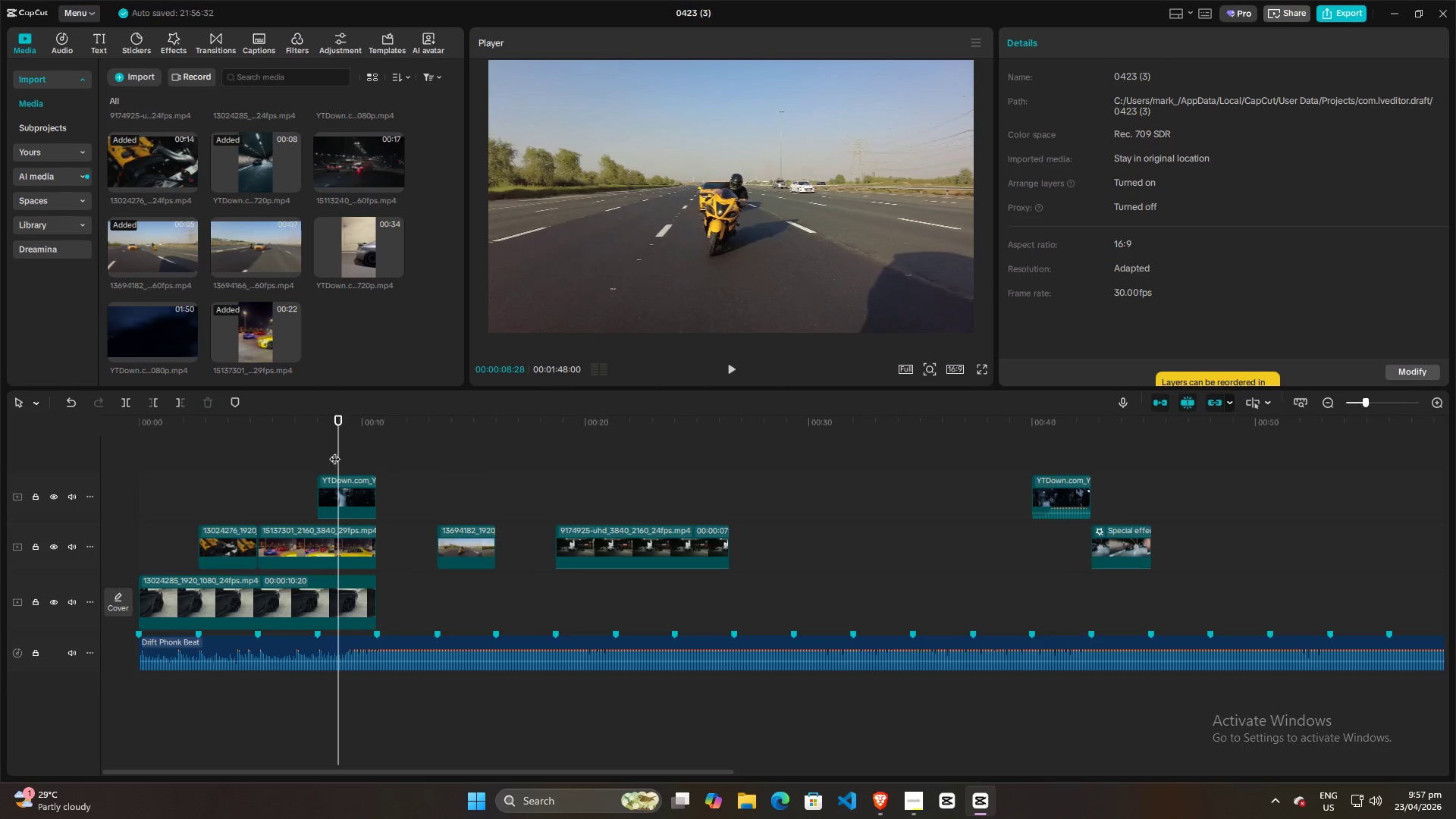 
triple_click([334, 451])
 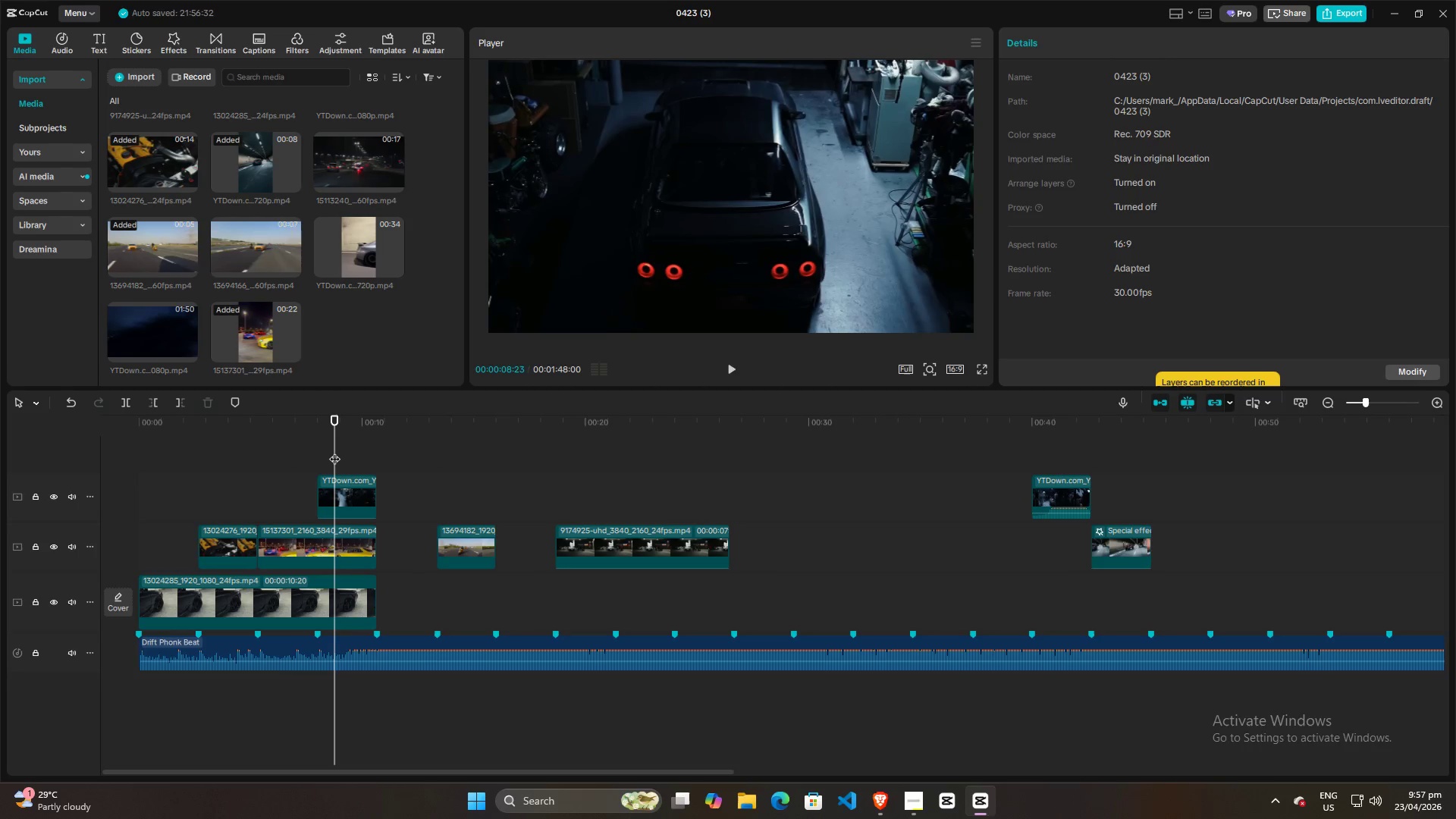 
key(Space)
 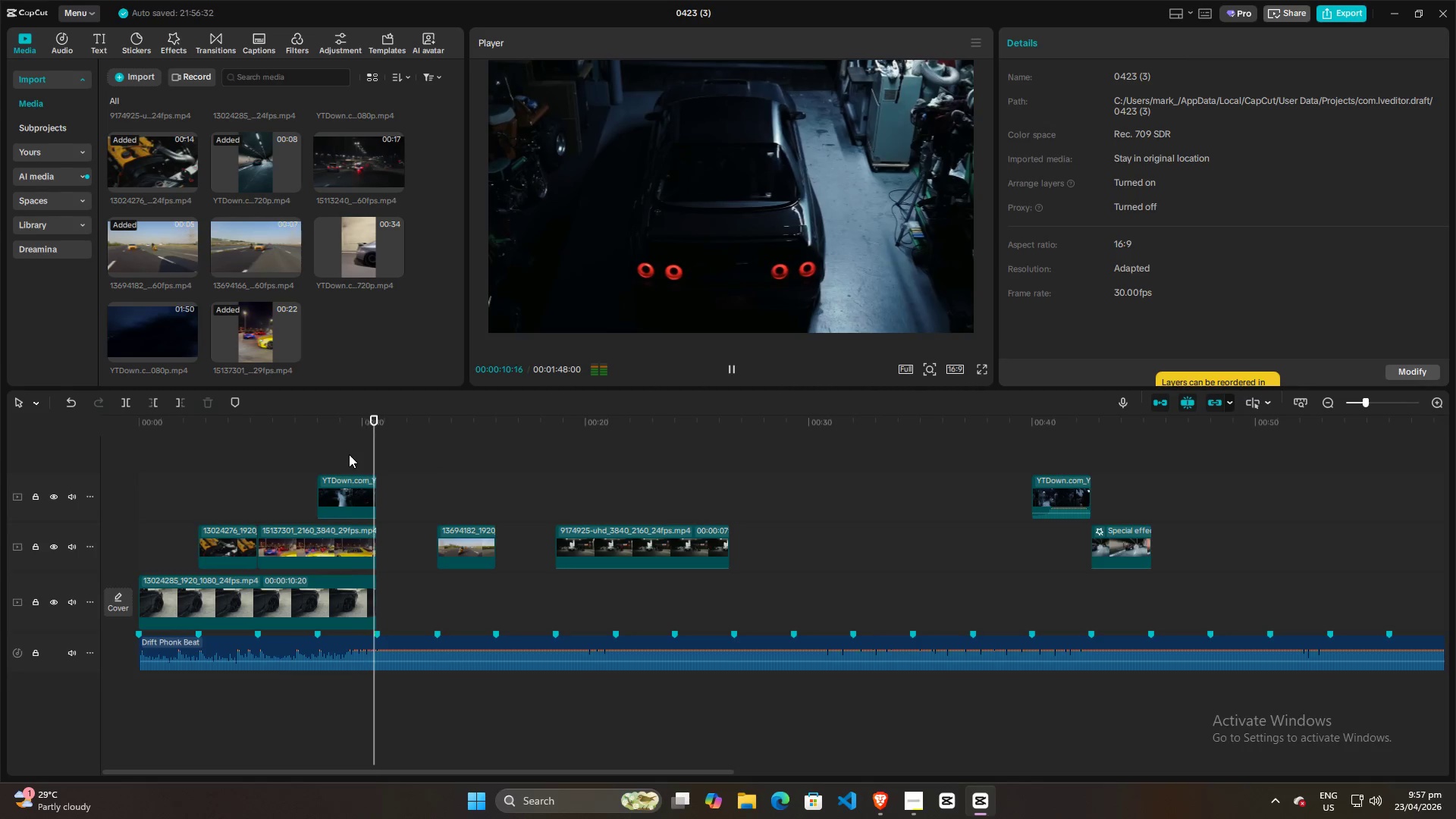 
key(Space)
 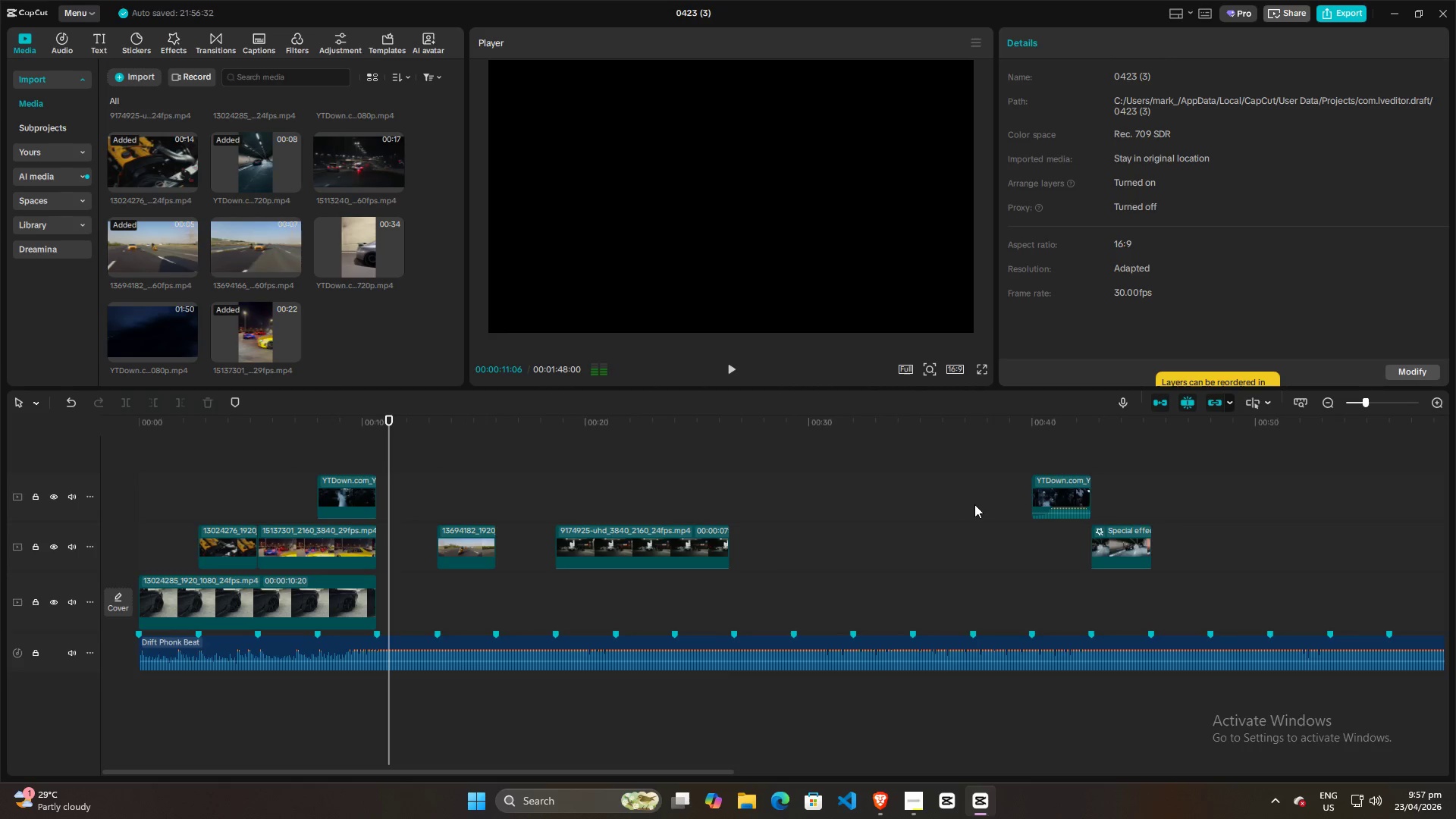 
hold_key(key=ControlLeft, duration=0.78)
 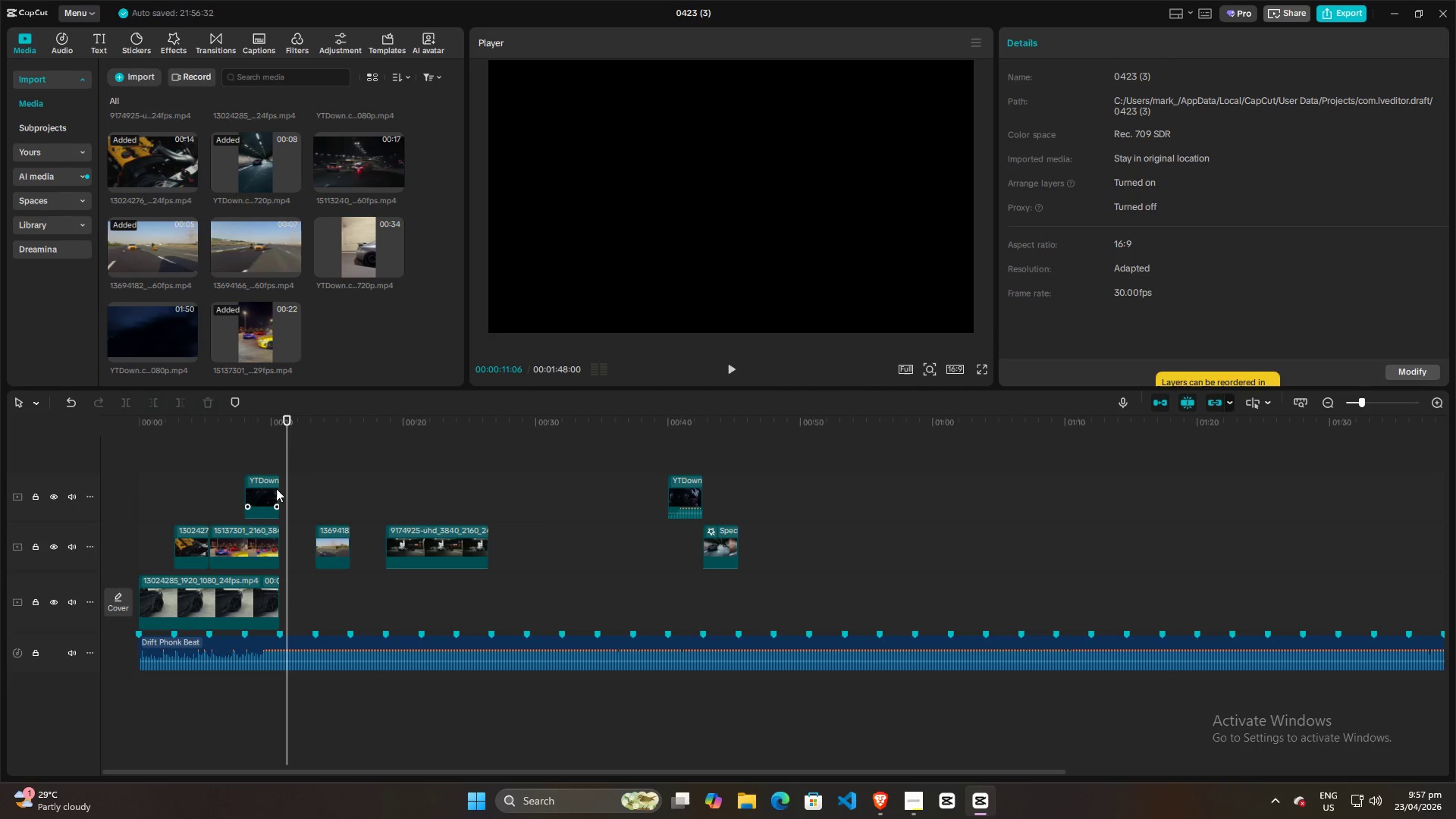 
left_click([272, 488])
 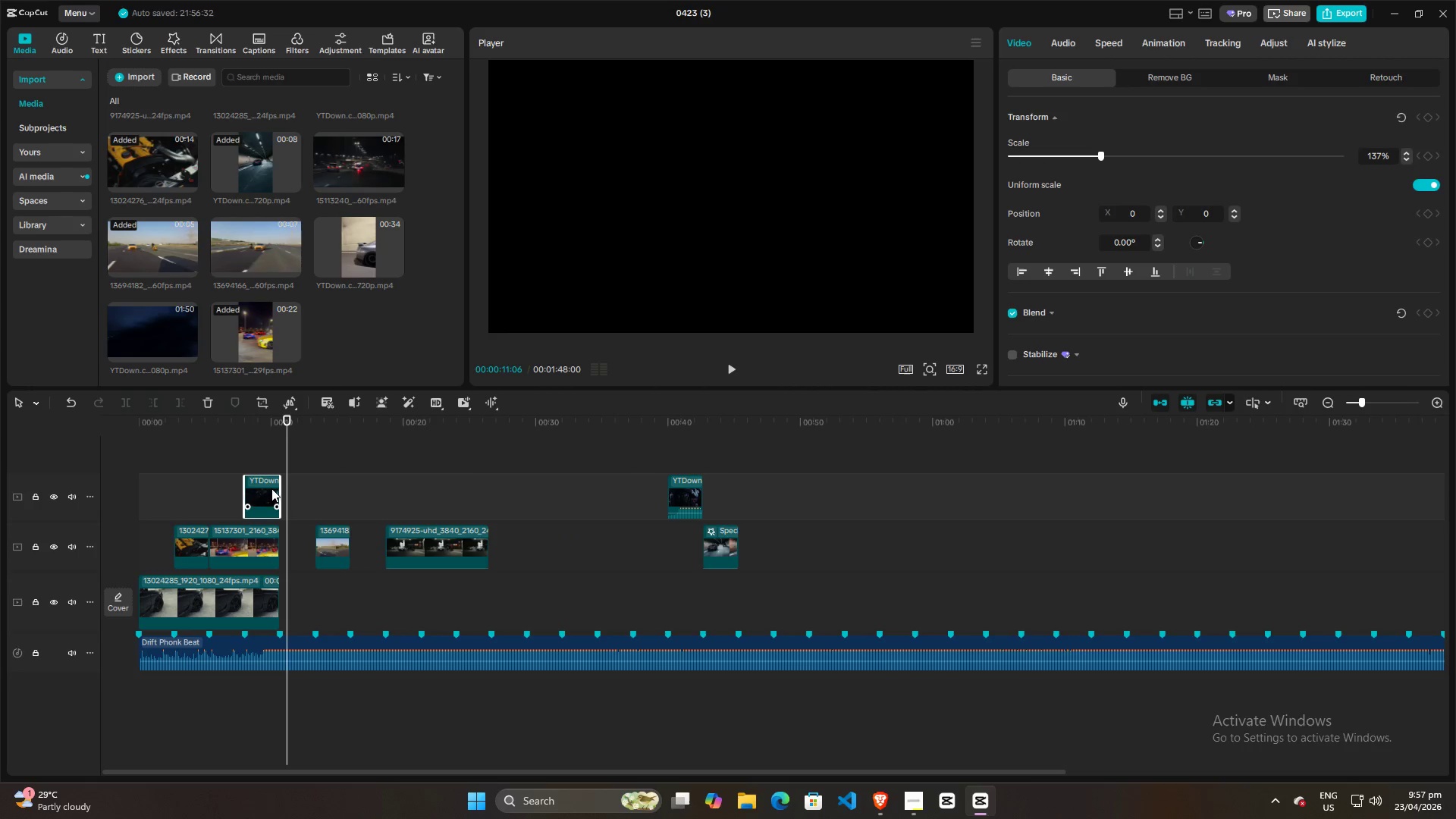 
scroll: coordinate [921, 524], scroll_direction: down, amount: 5.0
 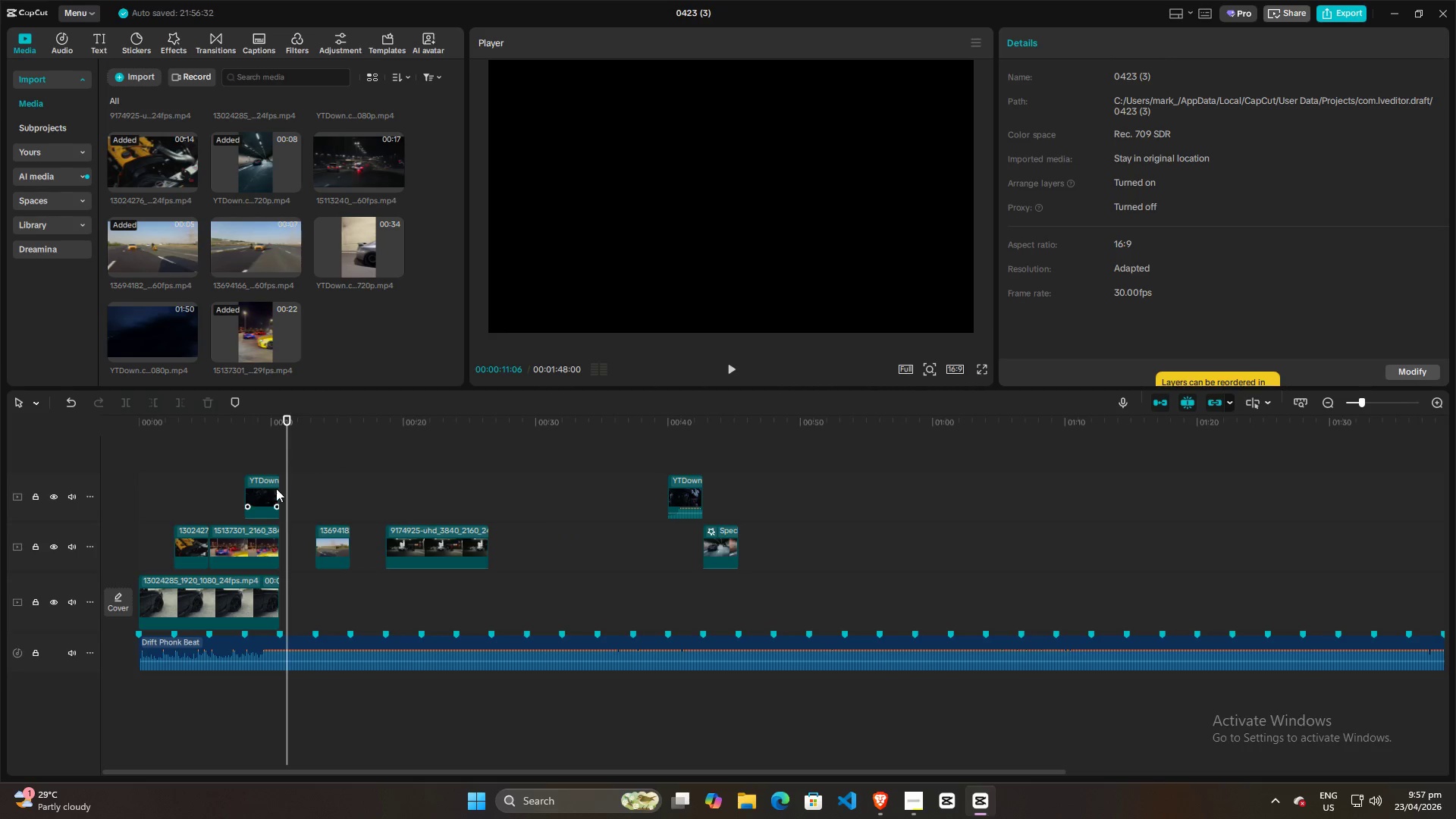 
hold_key(key=AltLeft, duration=1.27)
left_click_drag(start_coordinate=[270, 488], to_coordinate=[477, 452])
 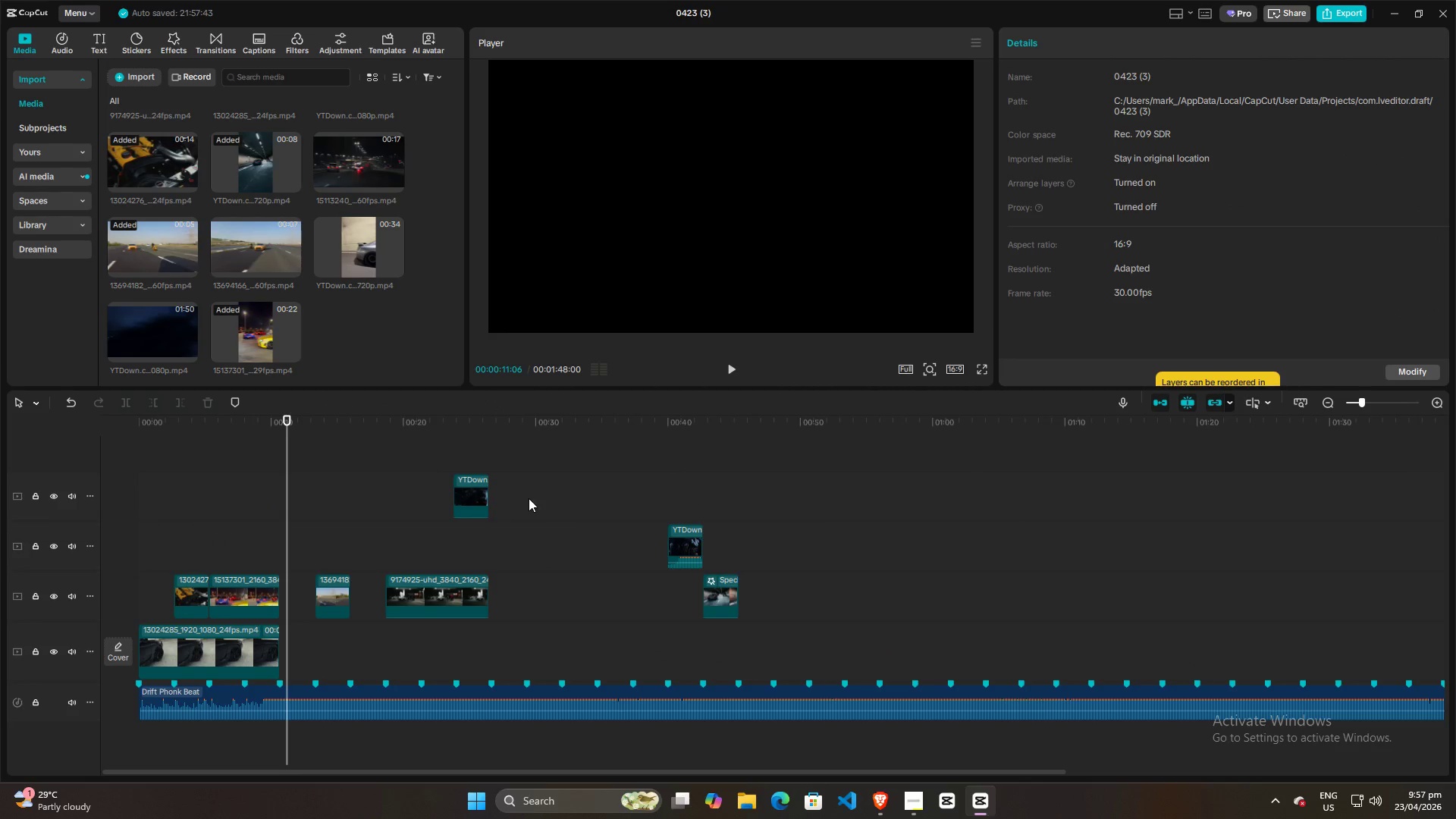 
left_click([655, 493])
 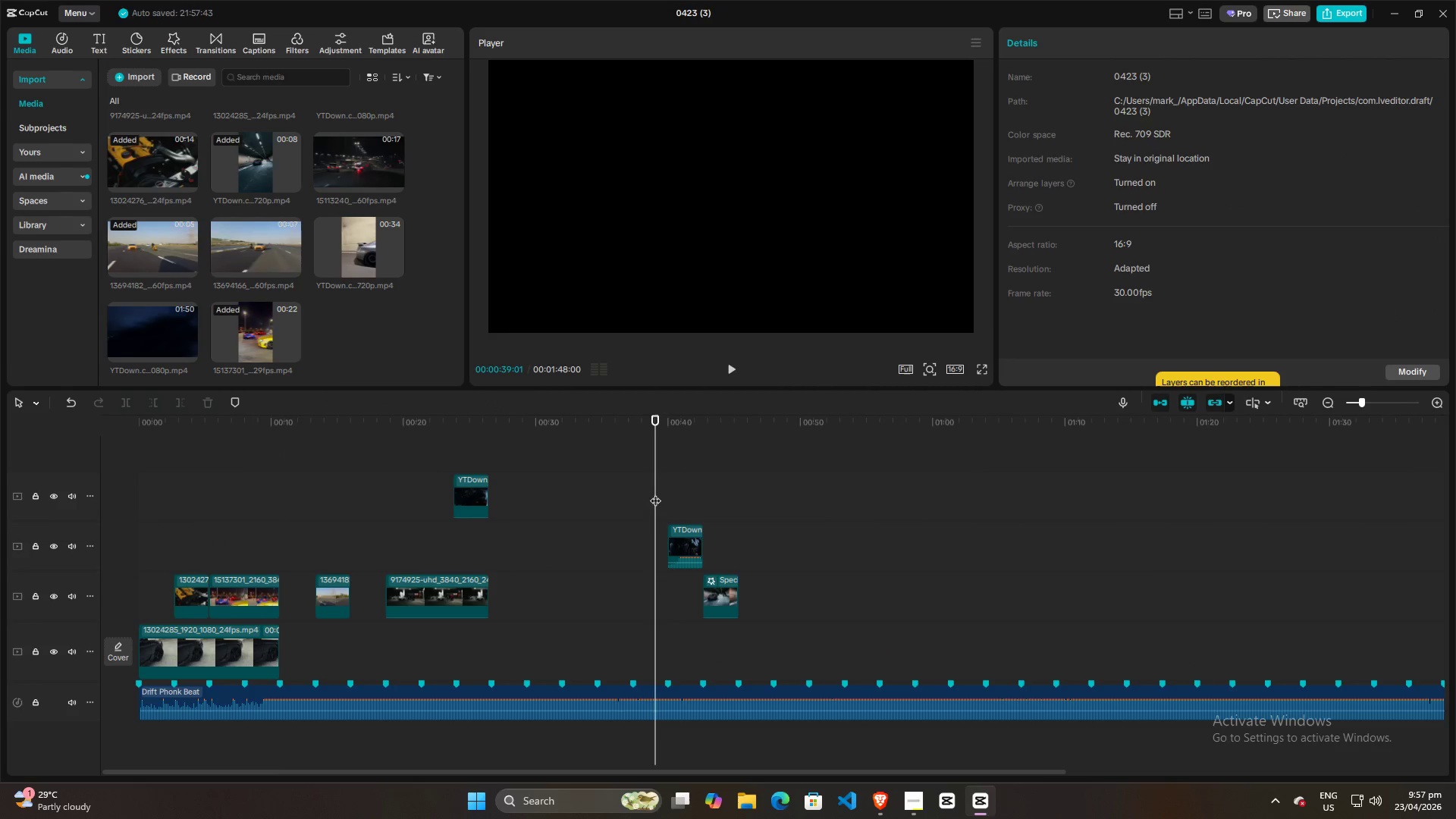 
key(Space)
 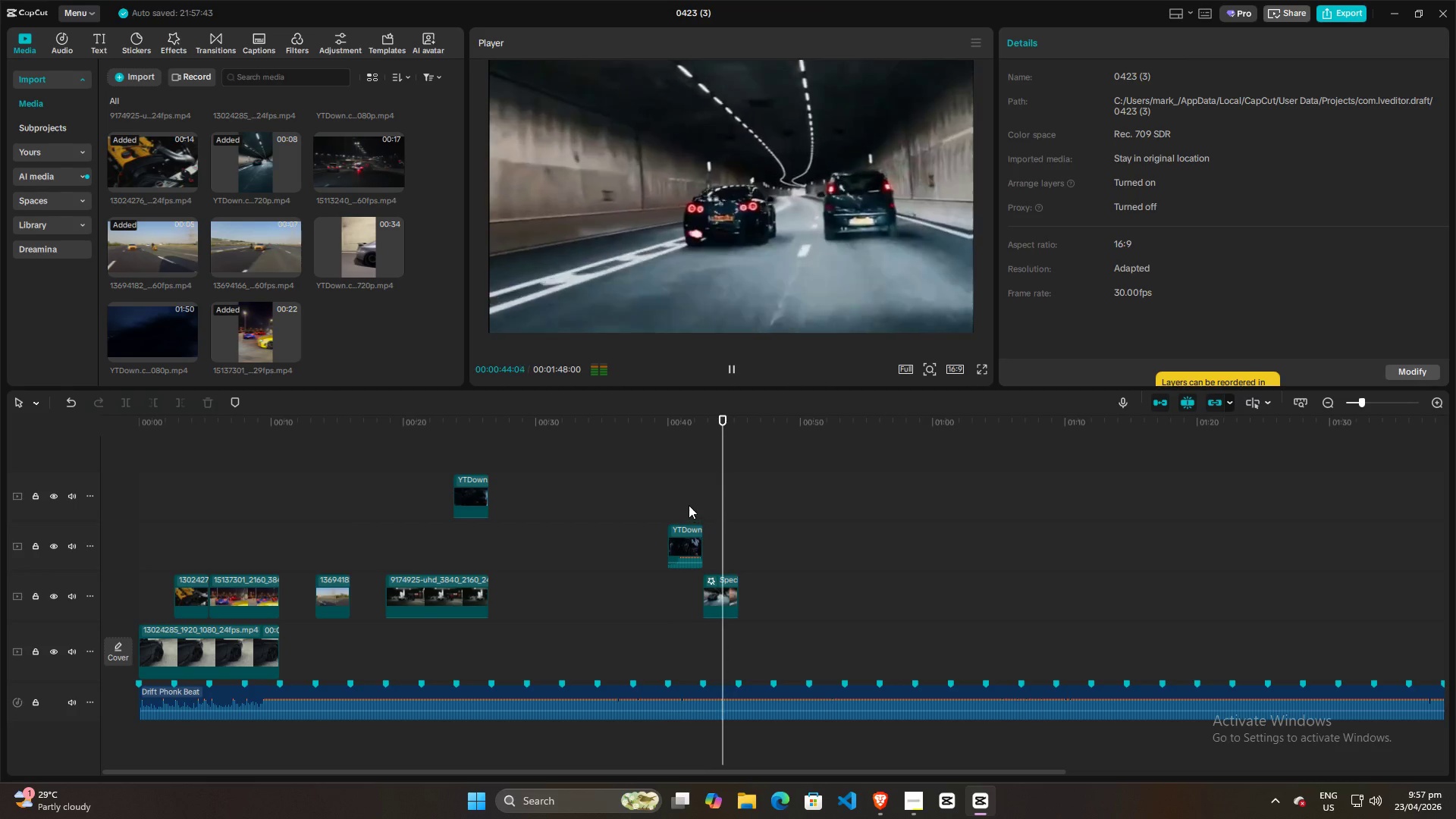 
wait(6.83)
 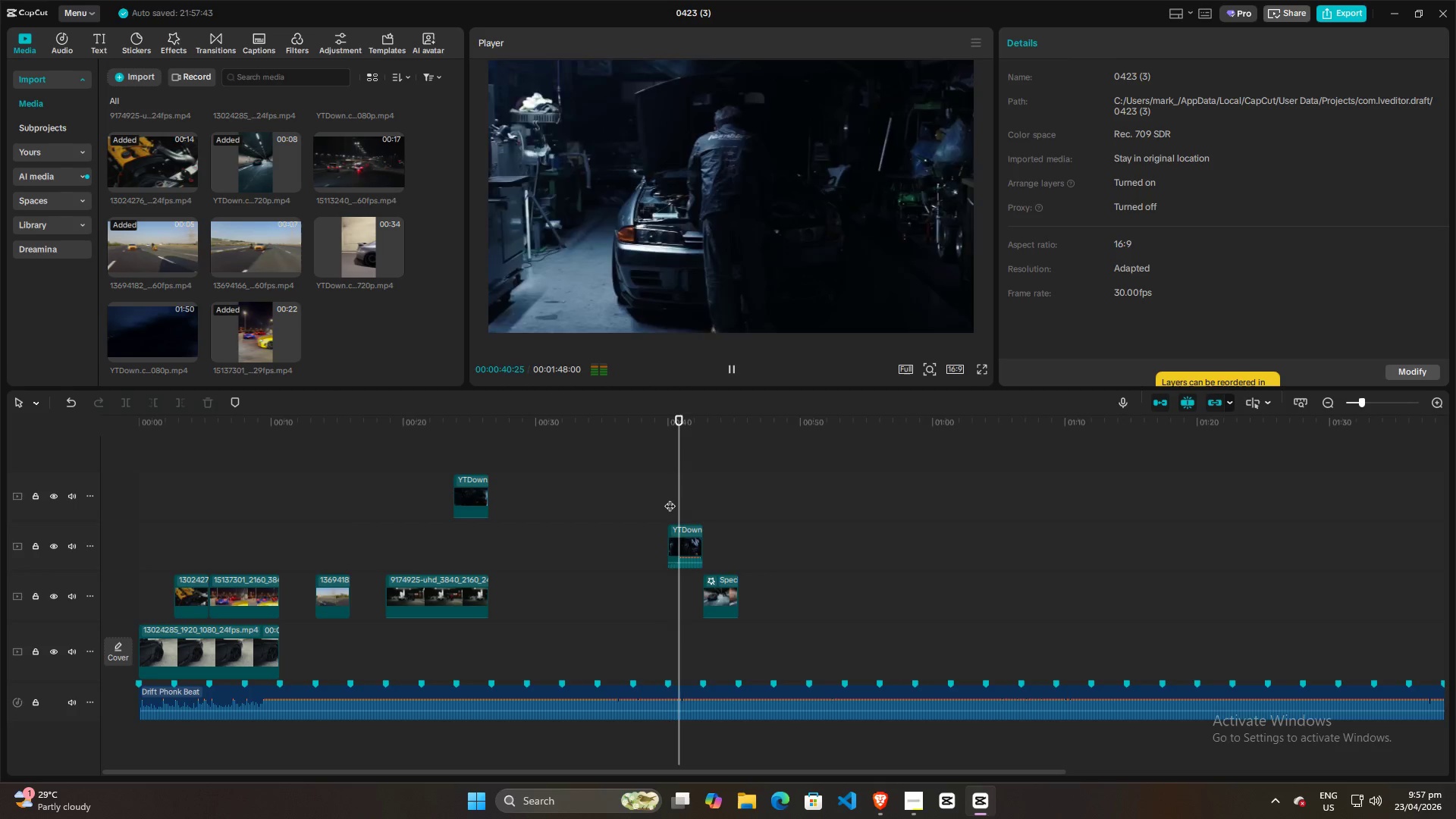 
key(Space)
 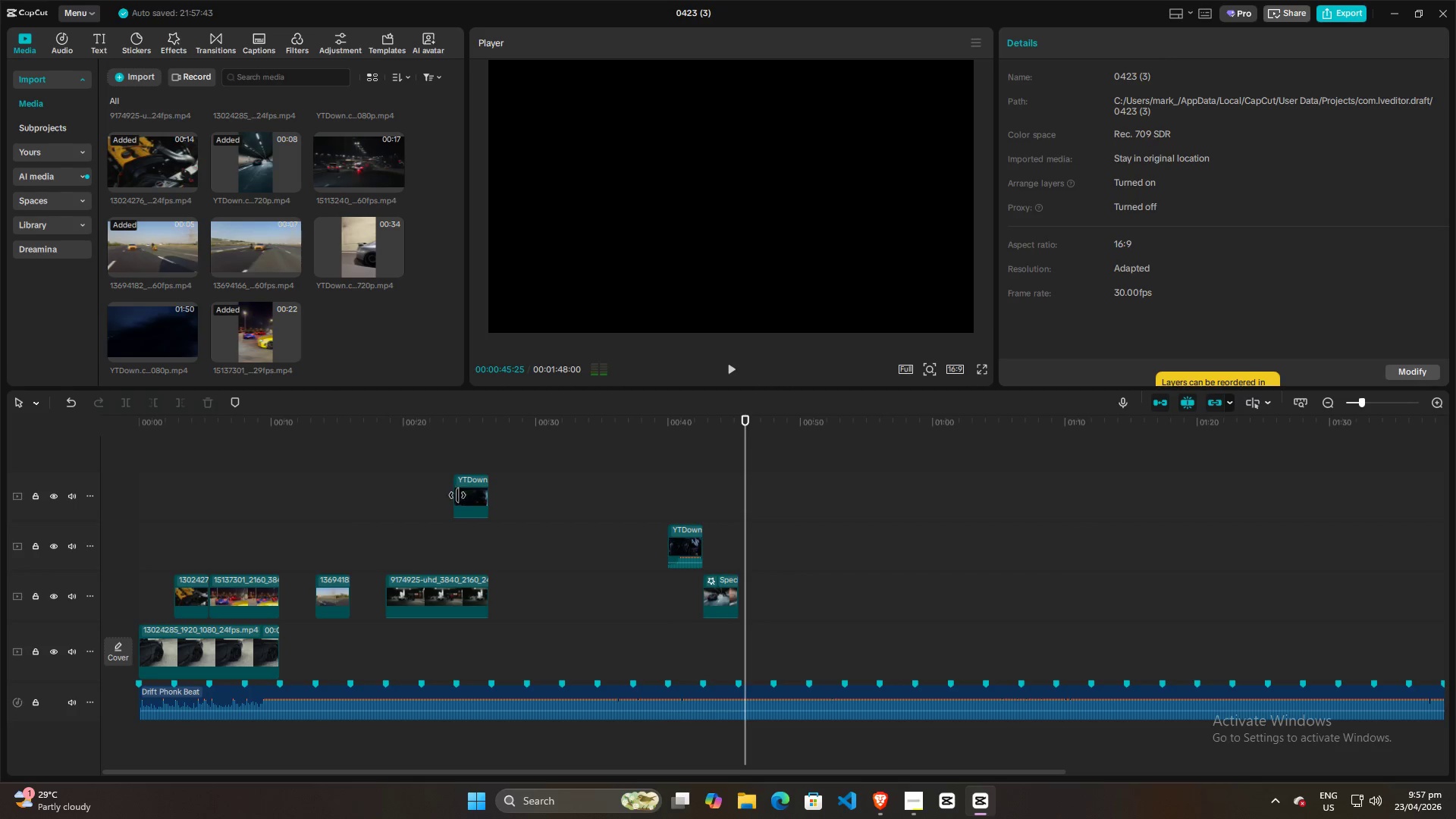 
left_click([469, 495])
 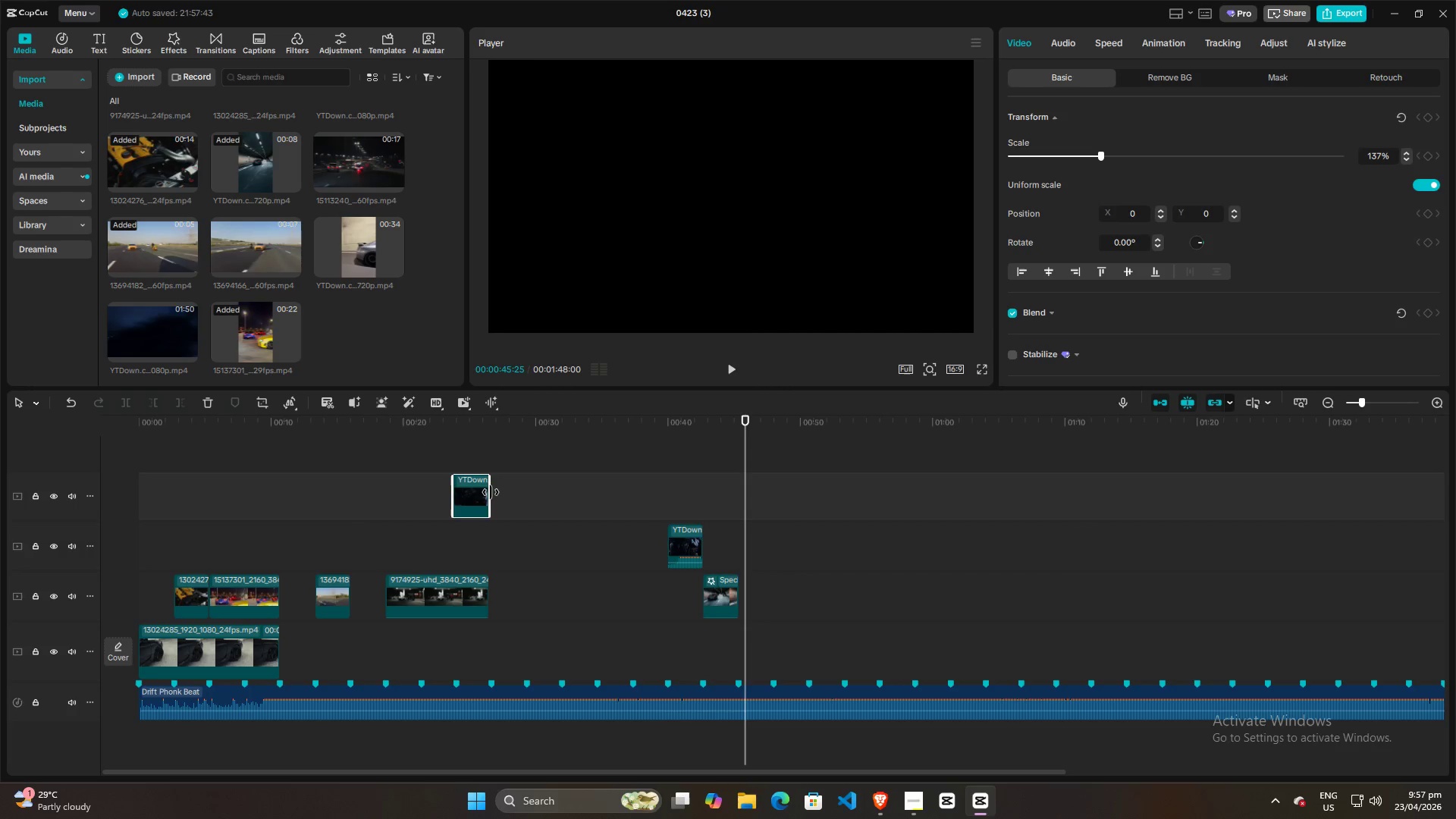 
left_click_drag(start_coordinate=[491, 492], to_coordinate=[1267, 478])
 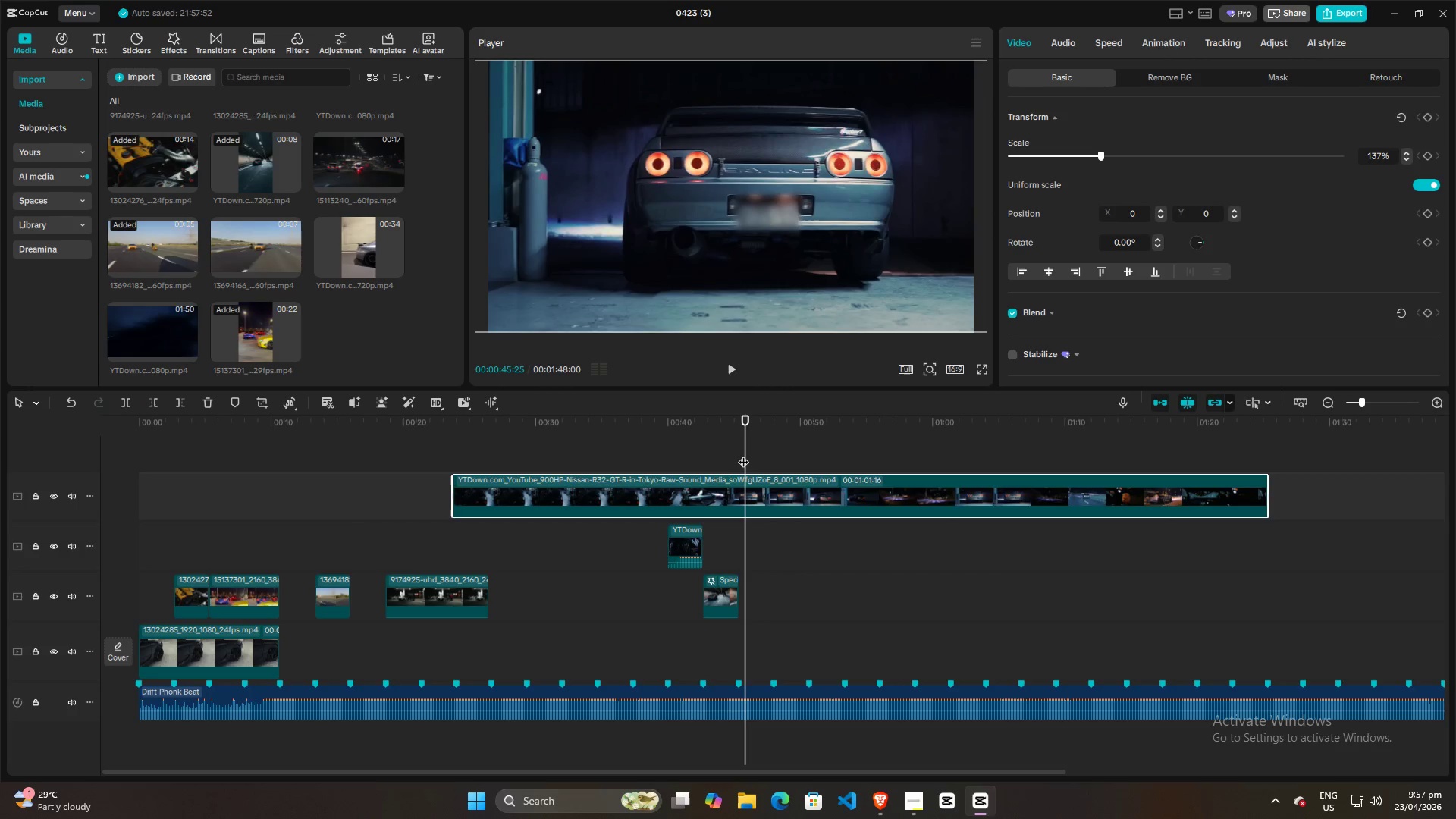 
hold_key(key=ControlLeft, duration=0.53)
 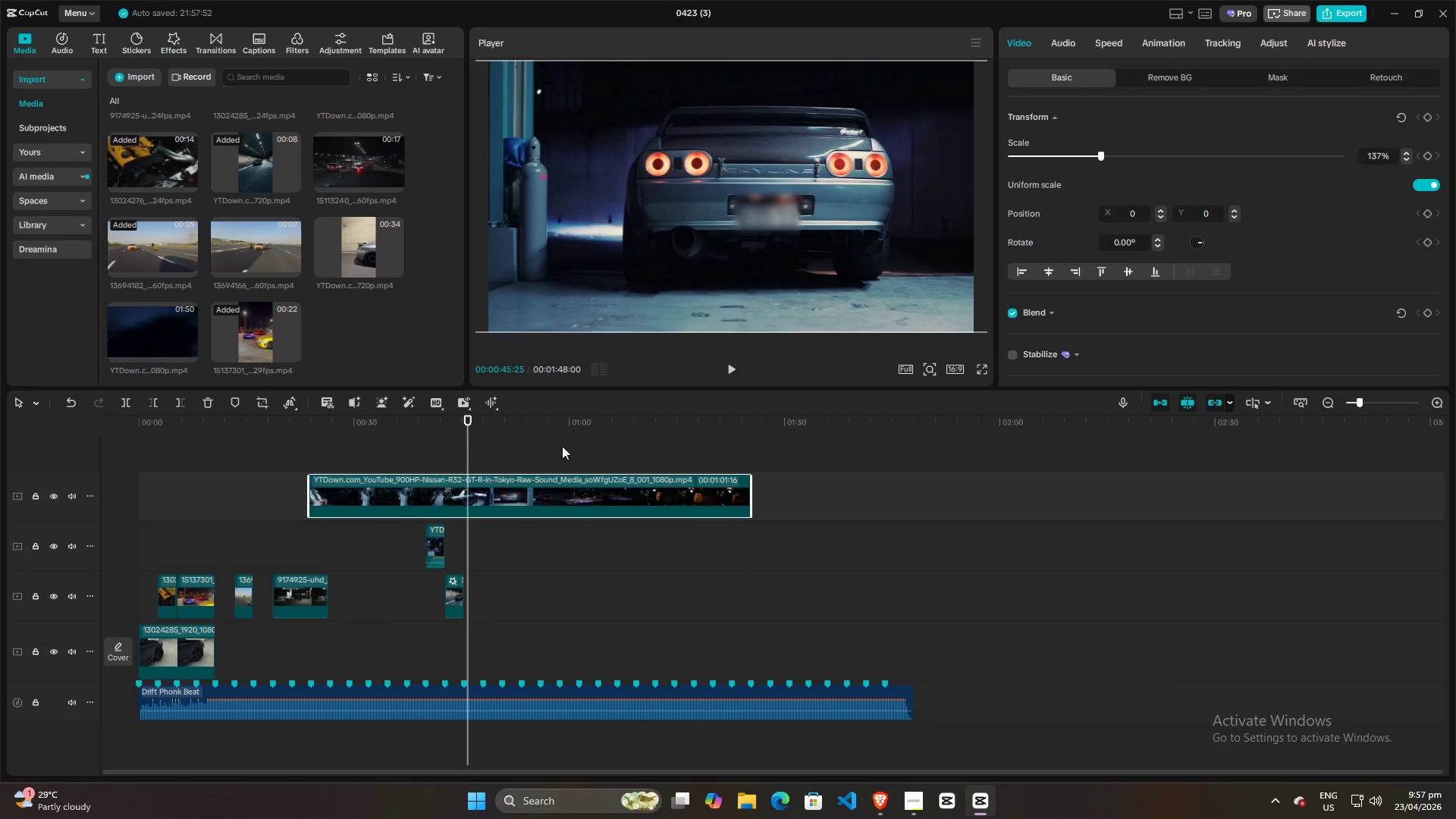 
left_click([562, 446])
 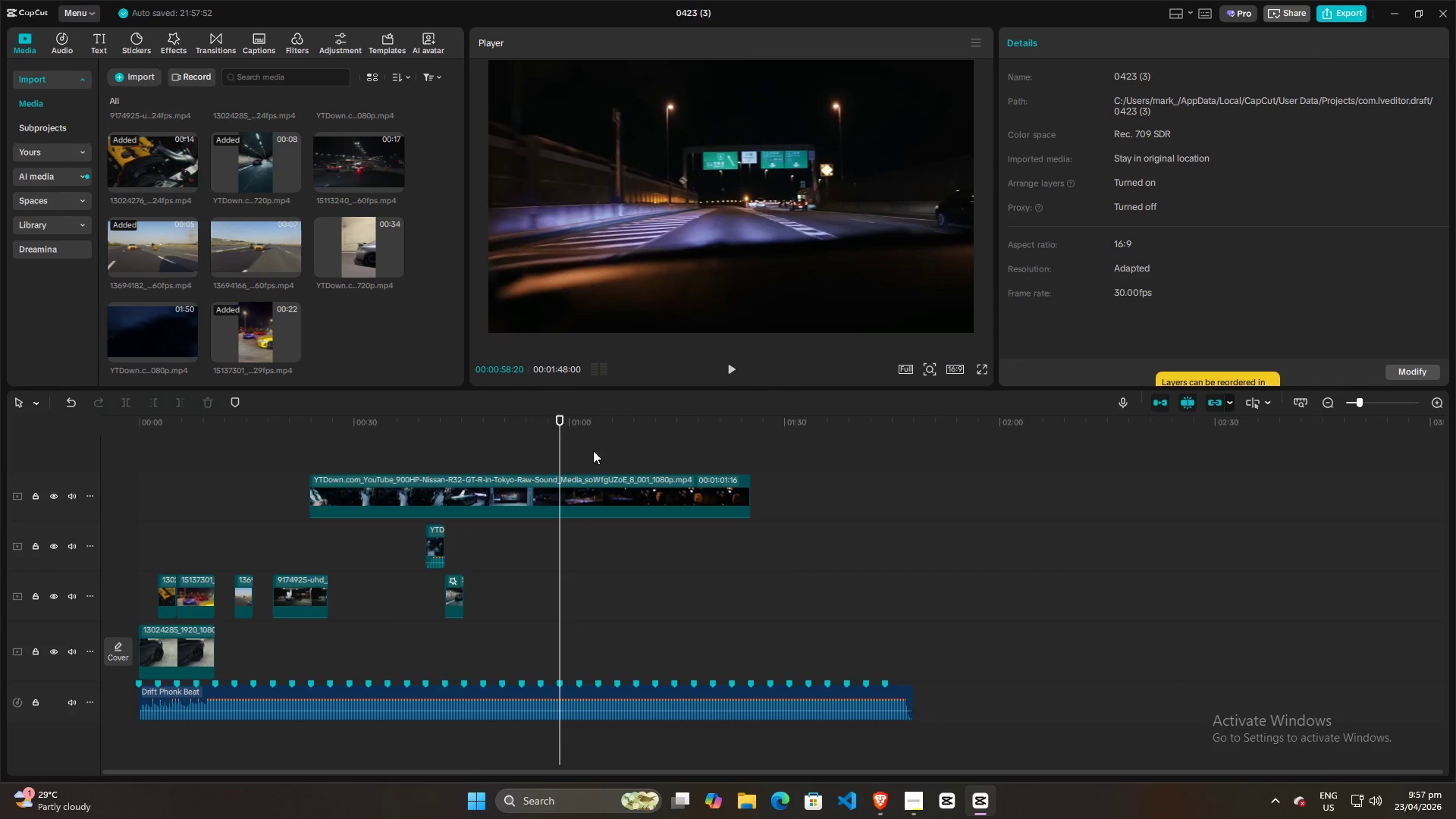 
key(Space)
 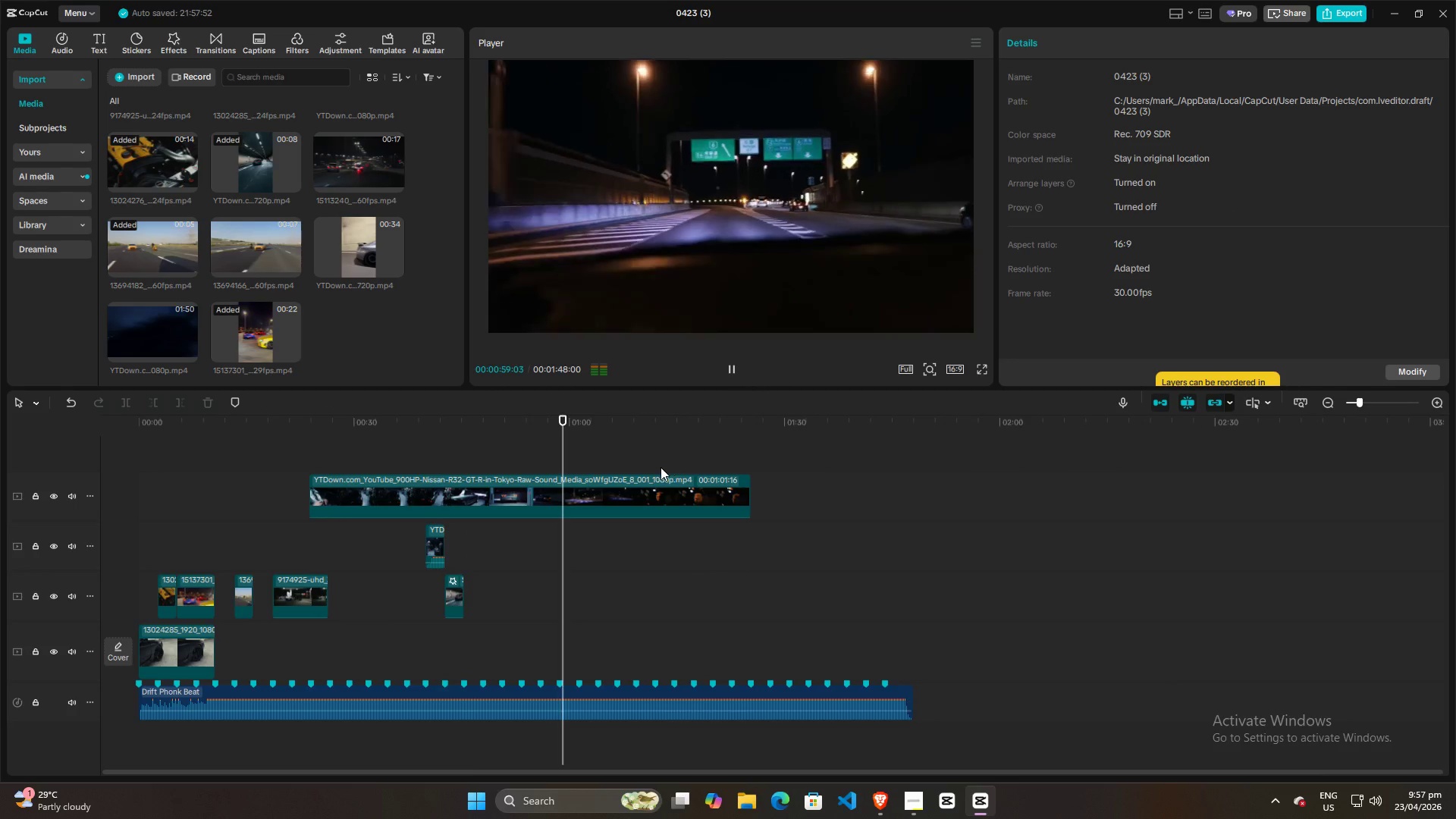 
scroll: coordinate [747, 454], scroll_direction: down, amount: 4.0
 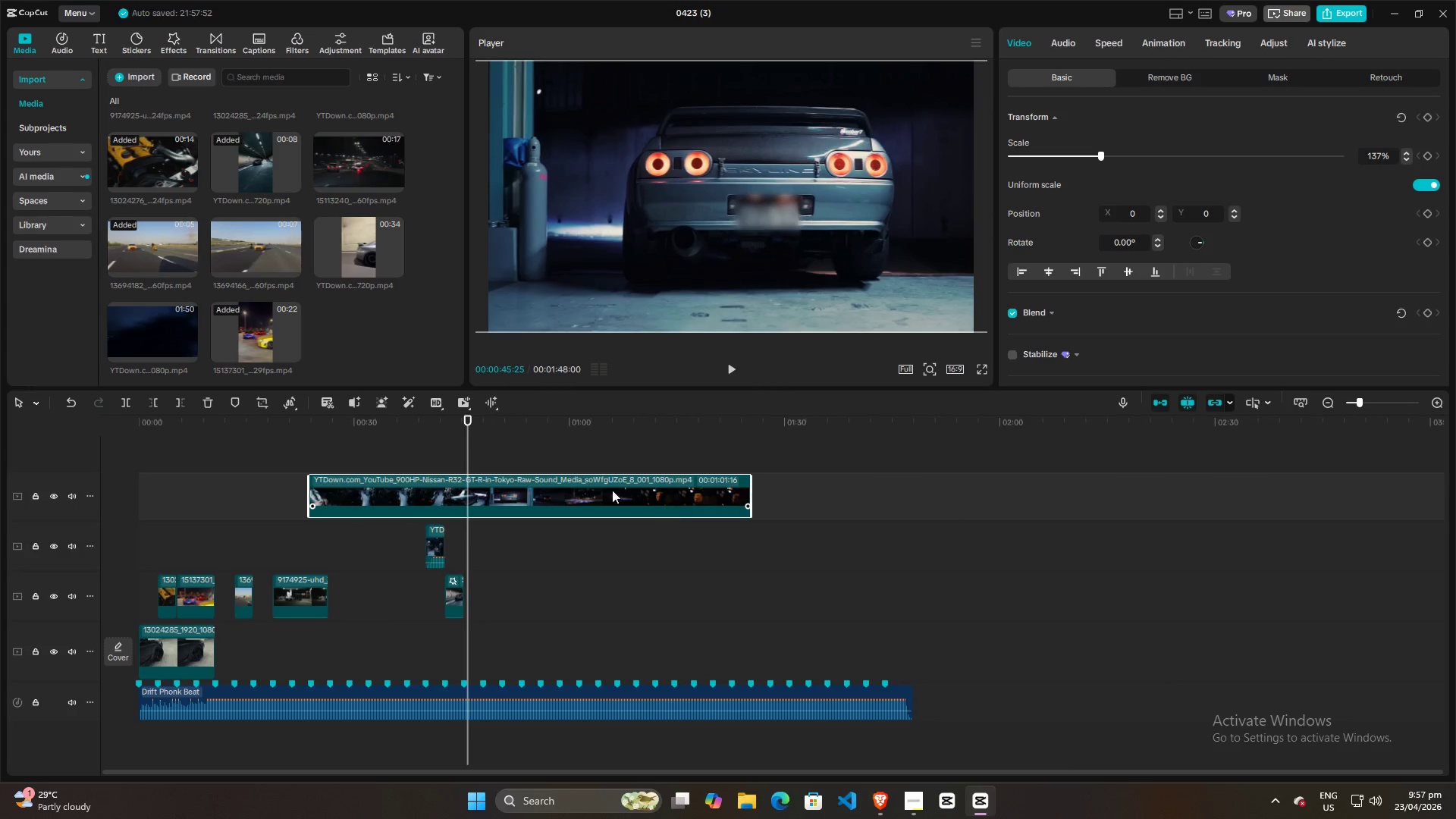 
key(Space)
 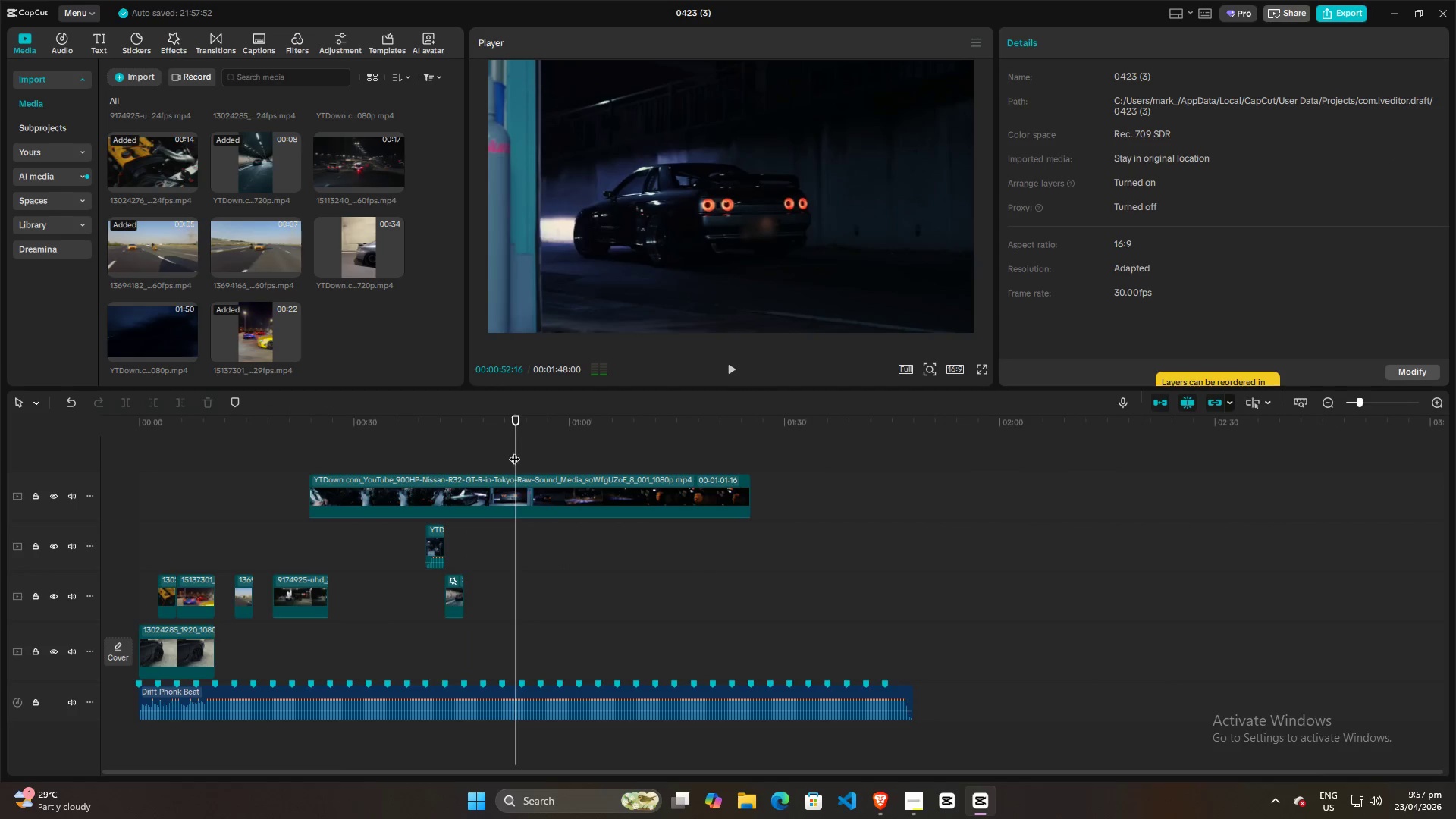 
double_click([472, 443])
 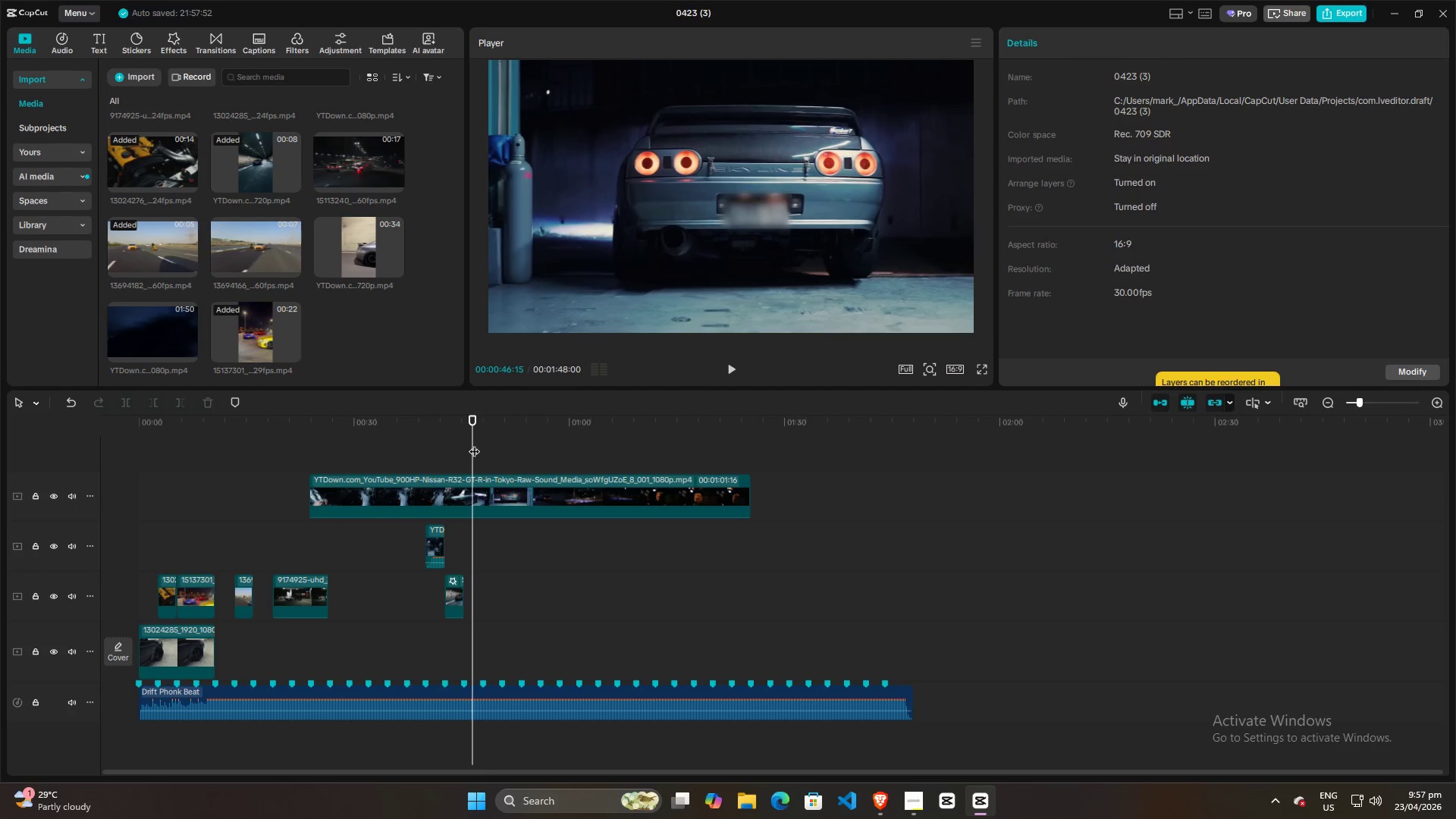 
key(Space)
 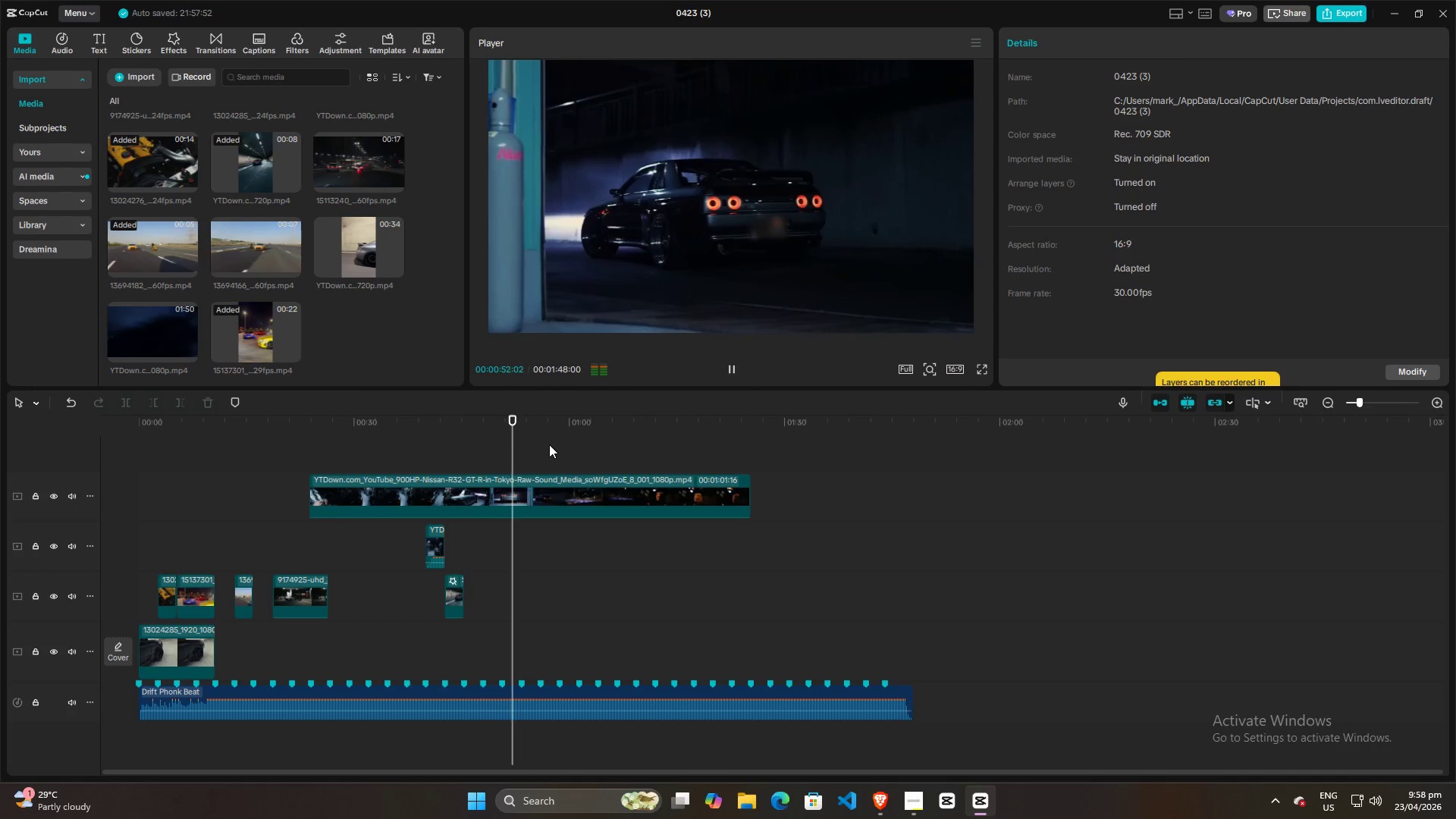 
wait(10.59)
 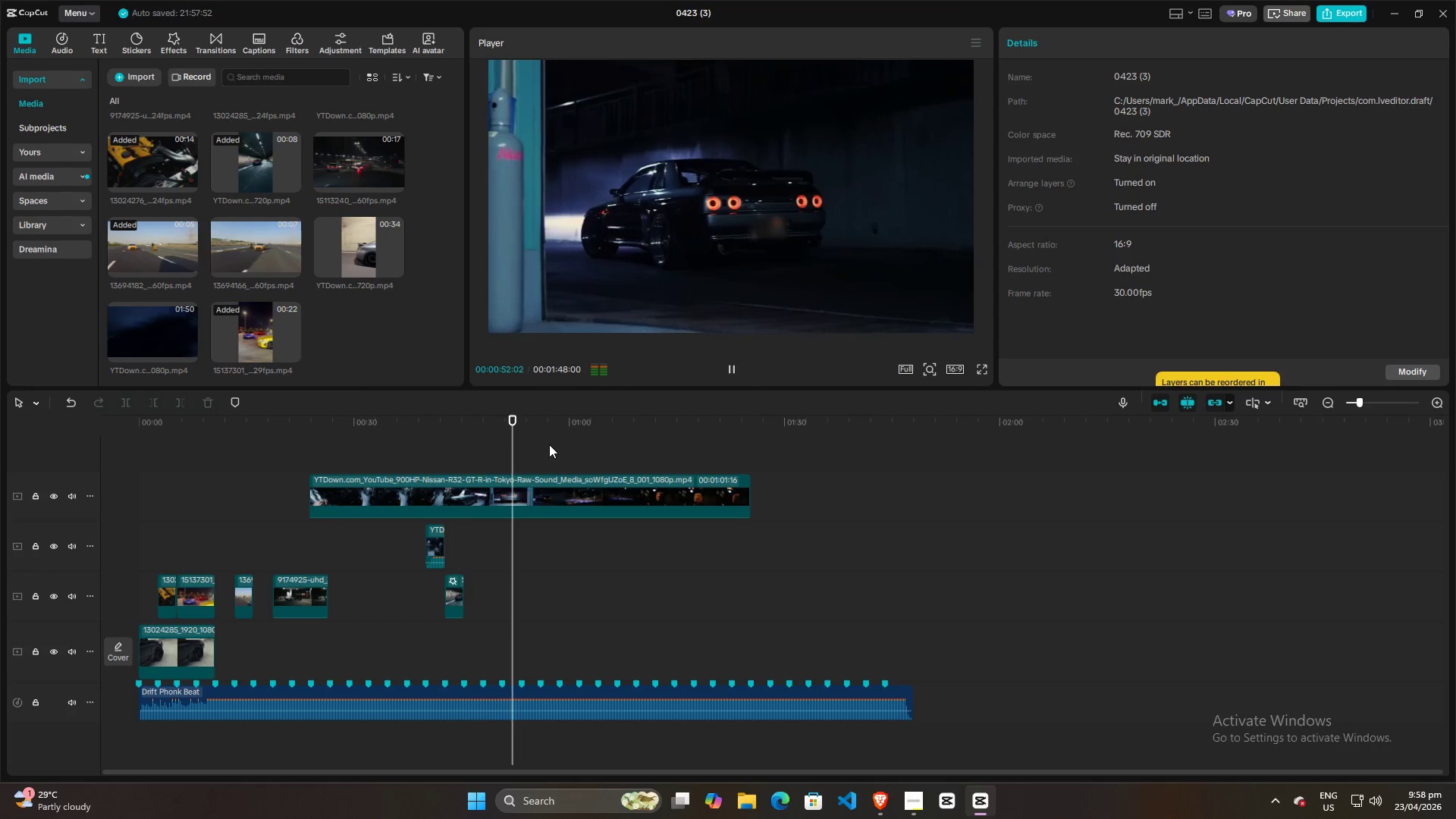 
double_click([623, 457])
 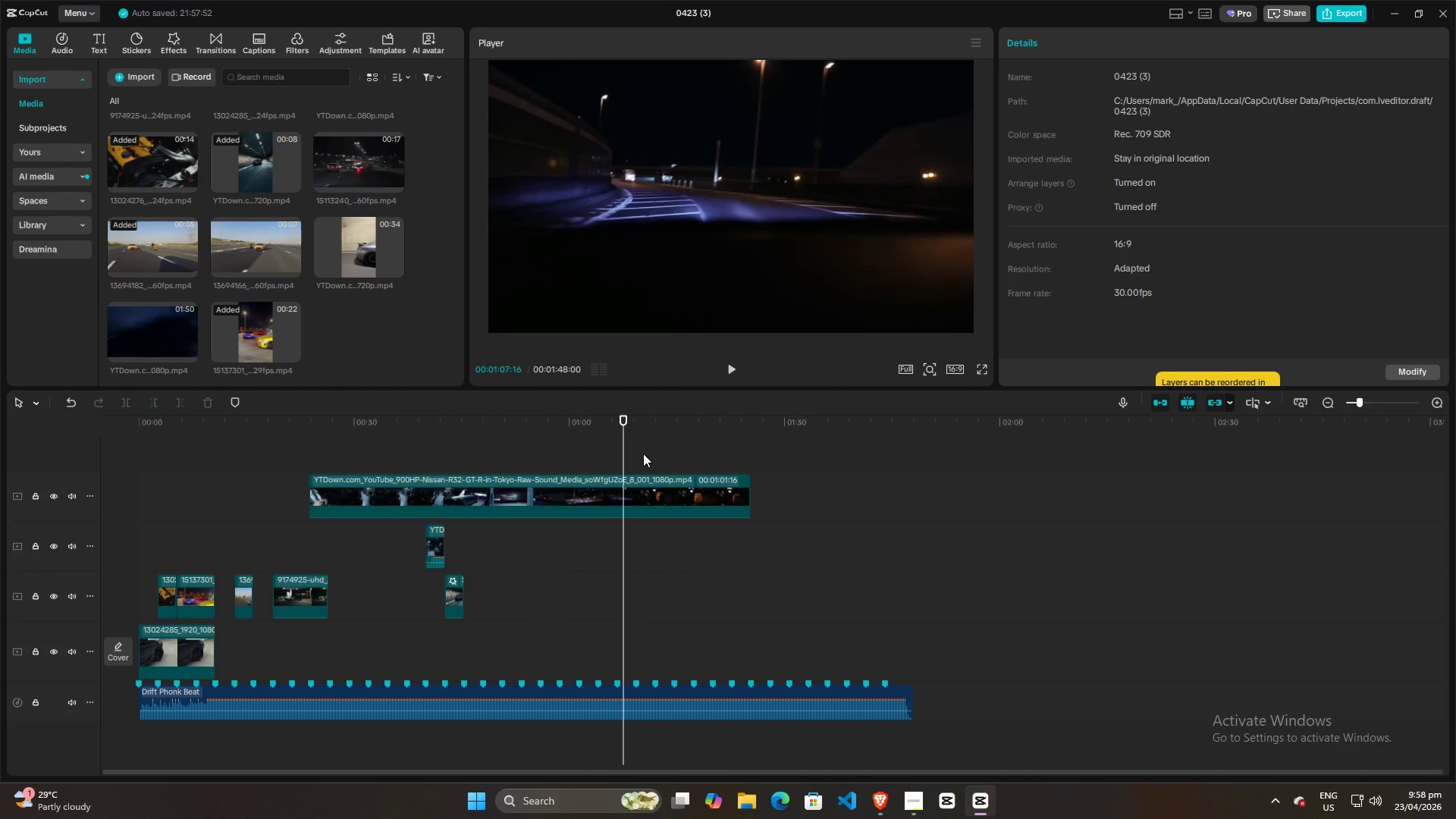 
key(Space)
 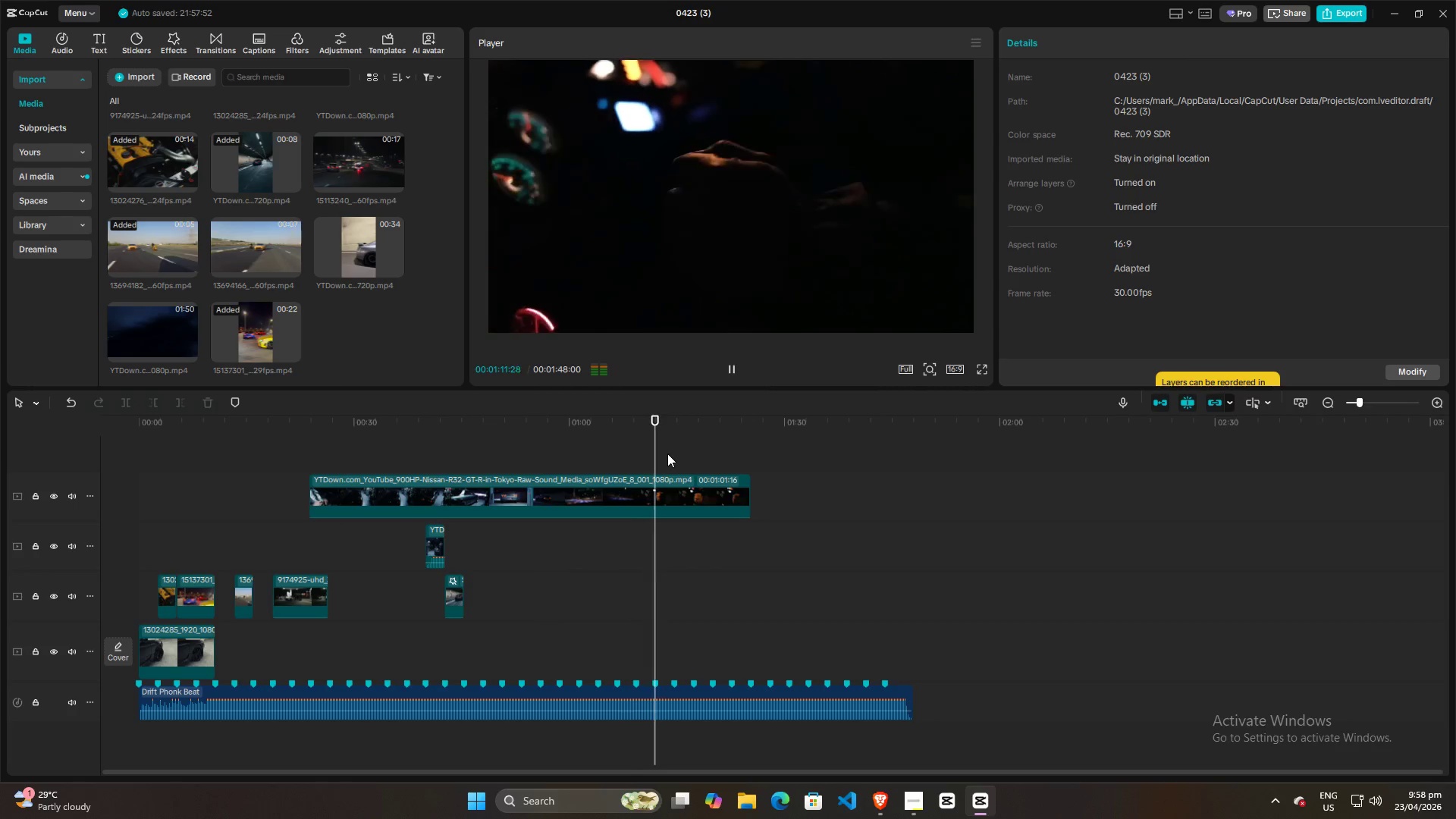 
wait(9.42)
 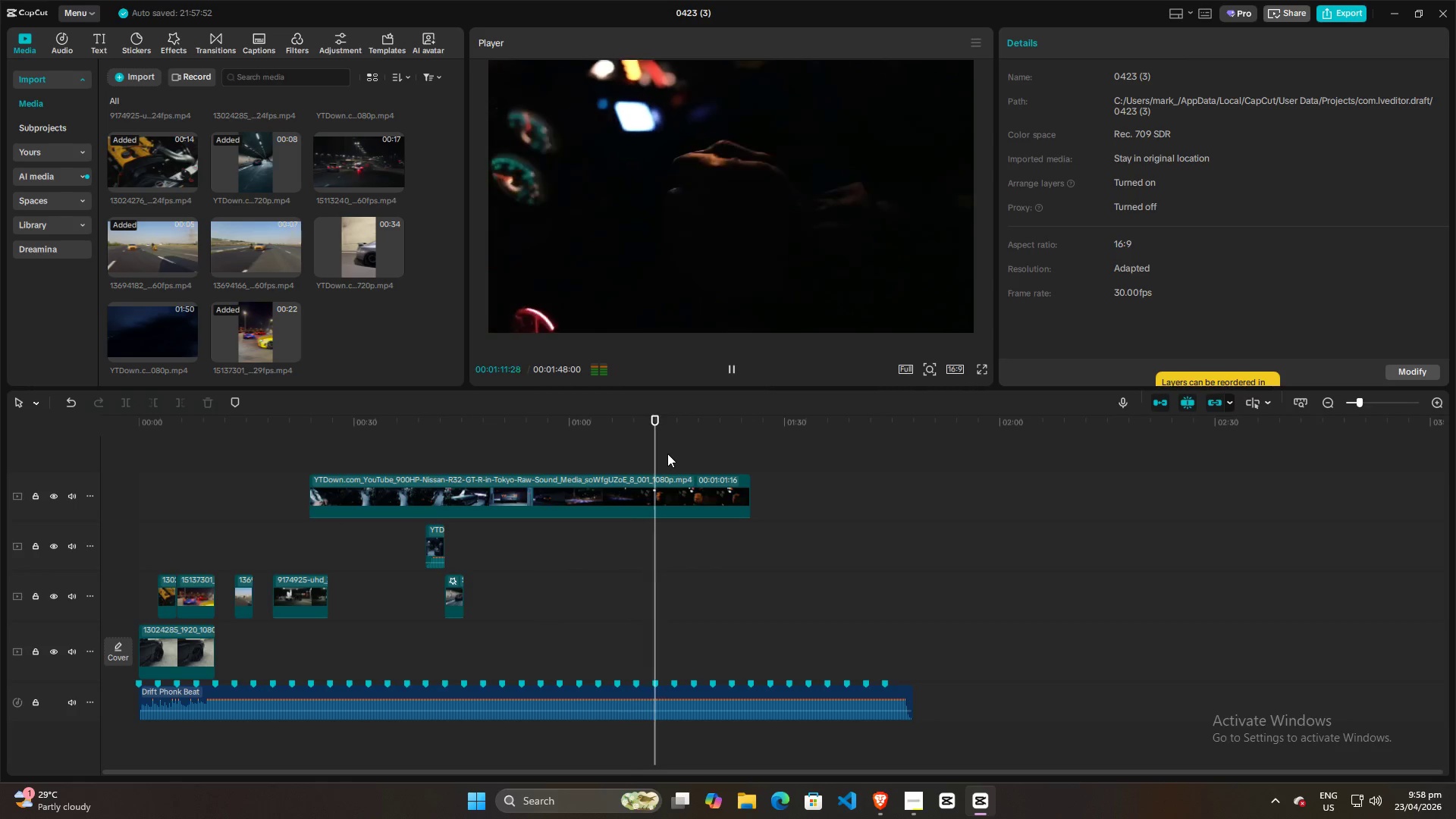 
key(Space)
 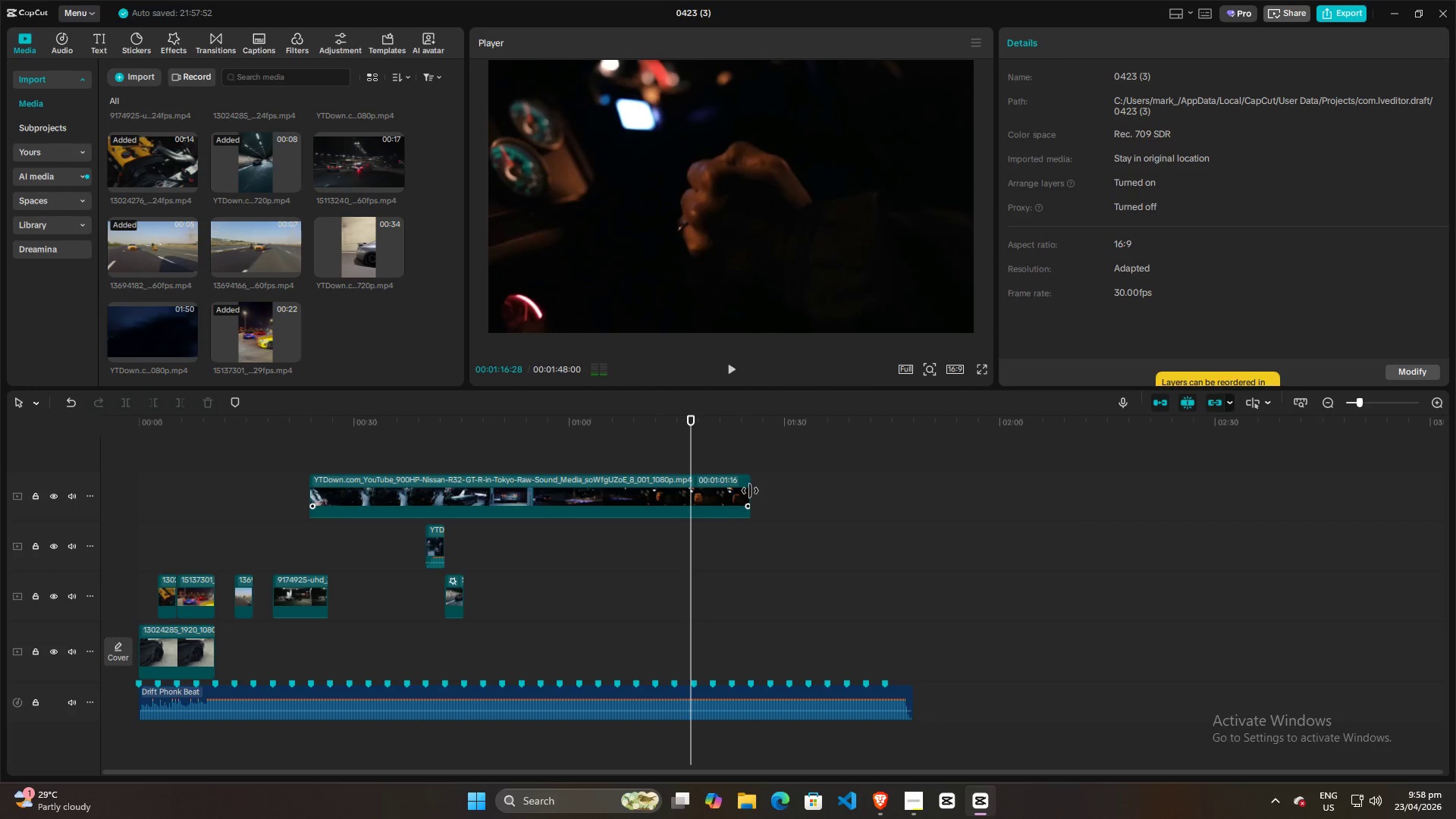 
left_click_drag(start_coordinate=[750, 491], to_coordinate=[1027, 487])
 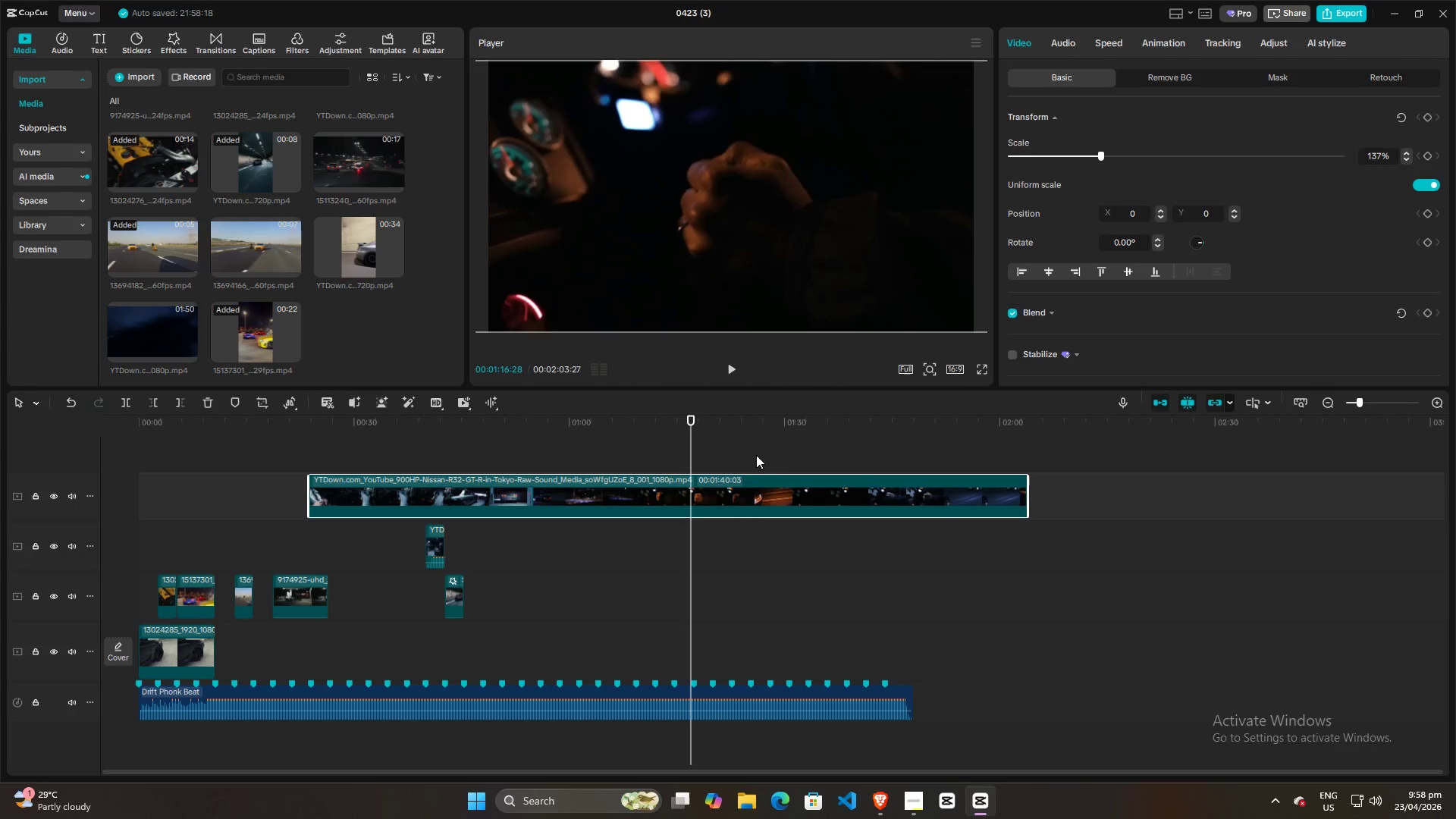 
left_click([780, 444])
 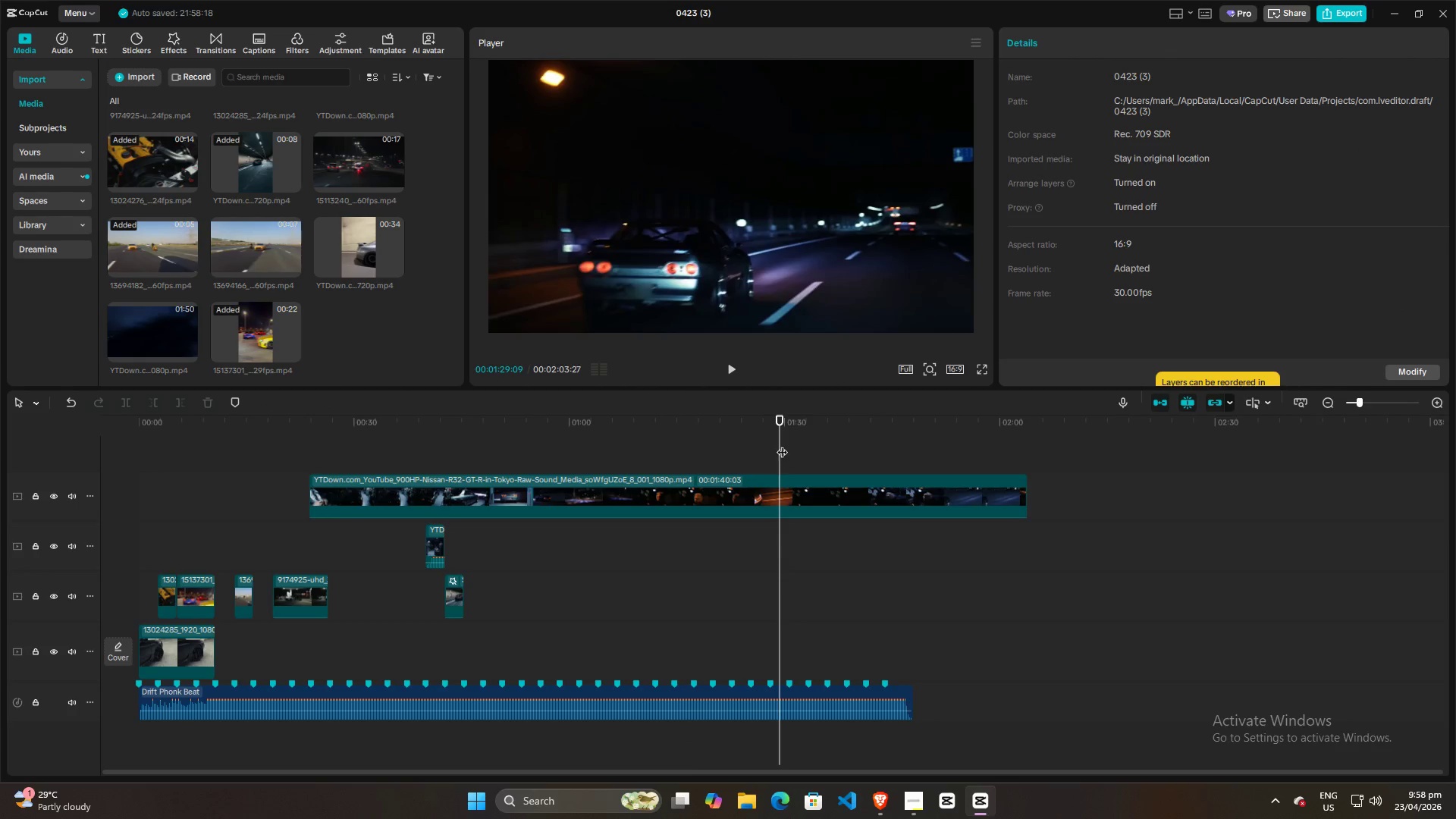 
left_click_drag(start_coordinate=[774, 445], to_coordinate=[968, 453])
 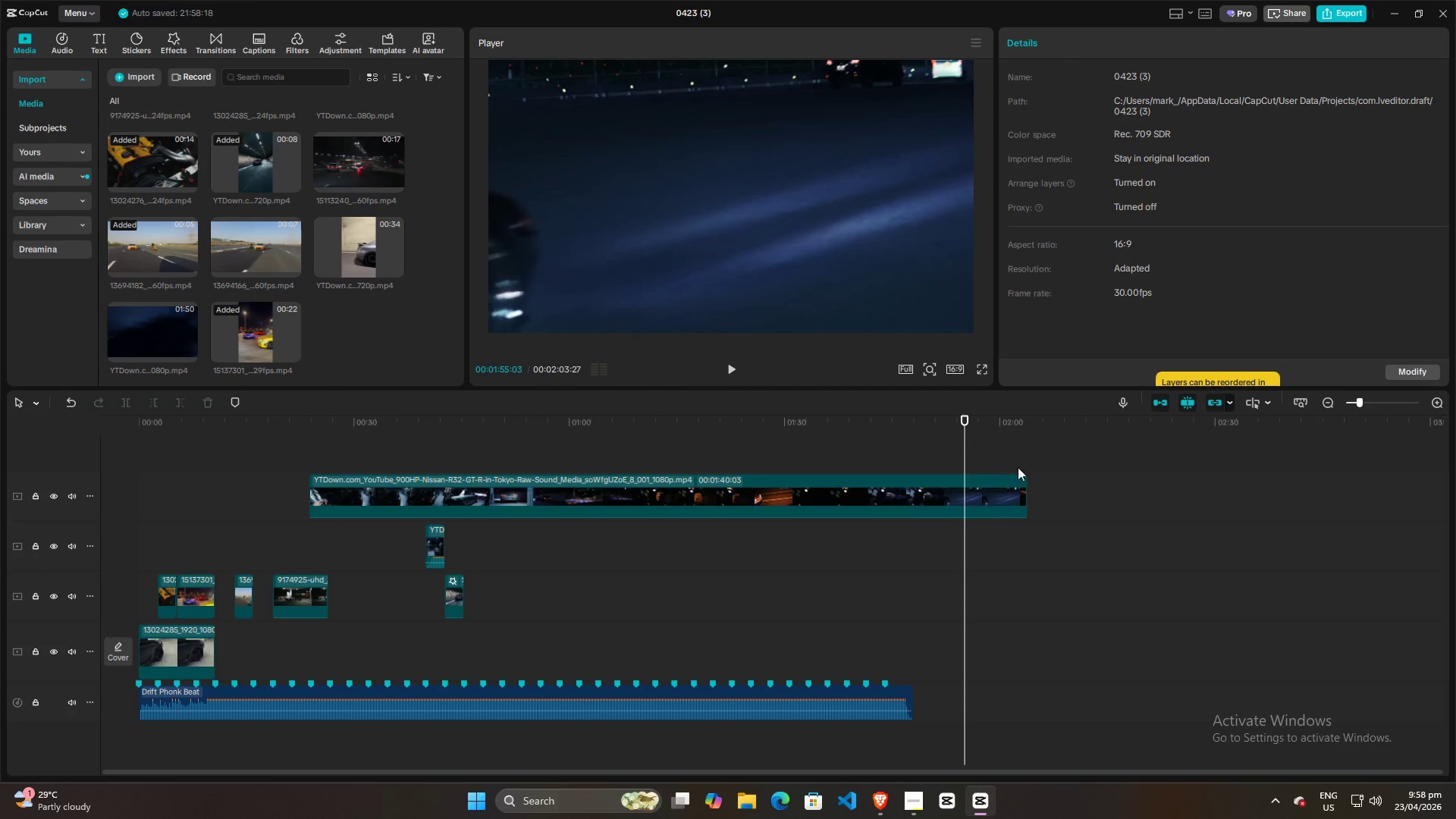 
left_click_drag(start_coordinate=[1028, 491], to_coordinate=[1332, 481])
 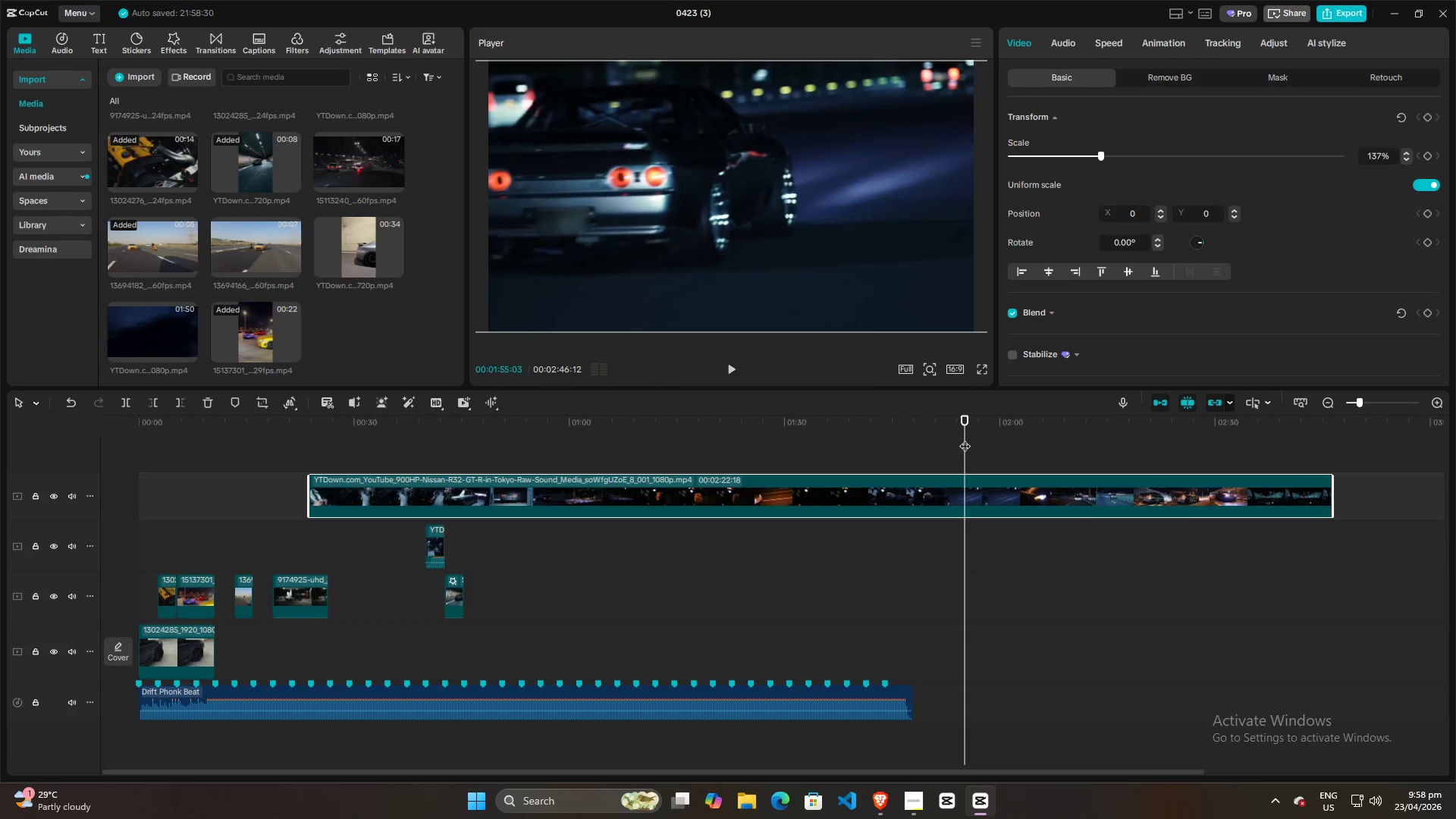 
left_click_drag(start_coordinate=[965, 438], to_coordinate=[972, 401])
 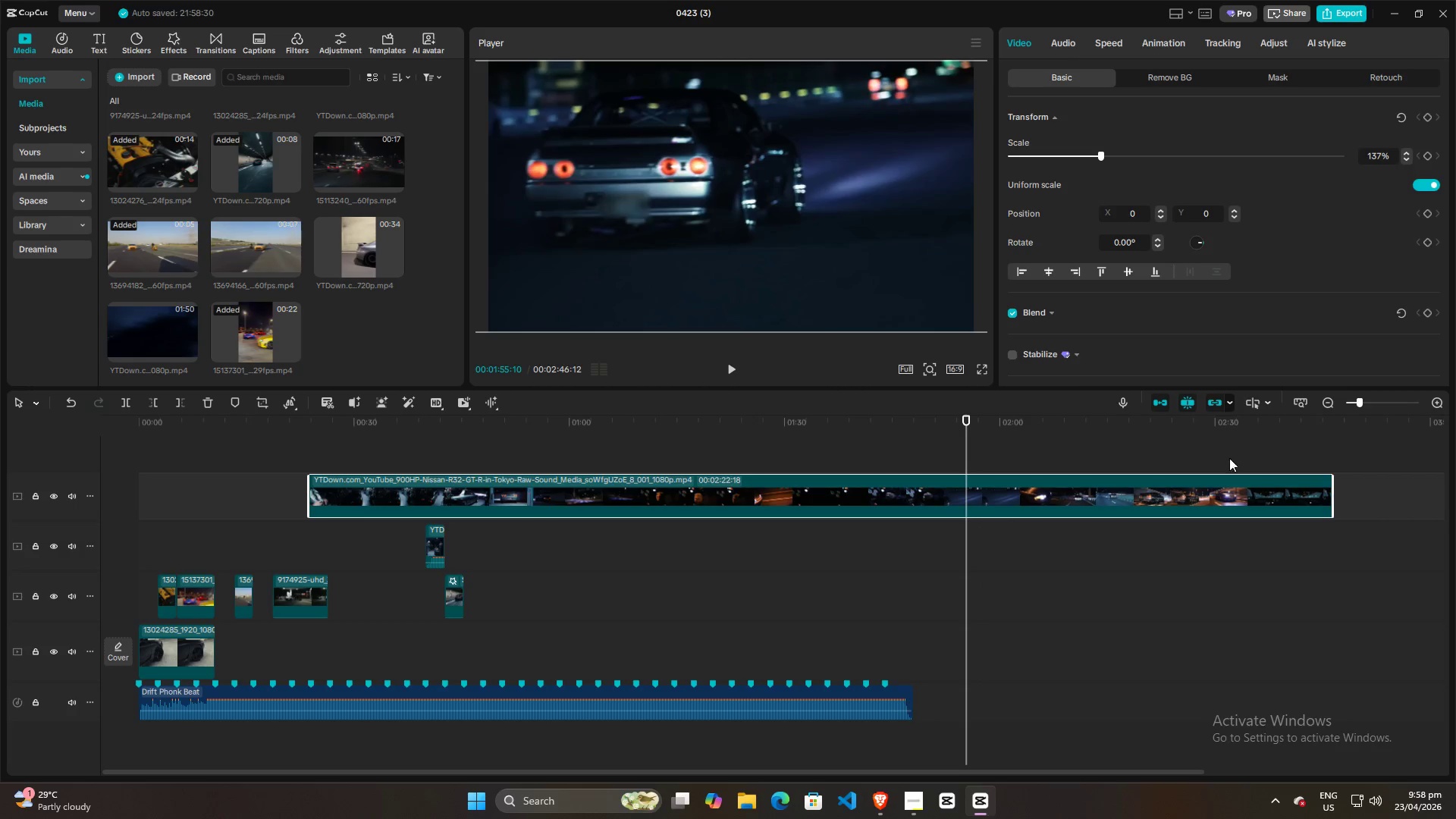 
hold_key(key=ControlLeft, duration=0.66)
 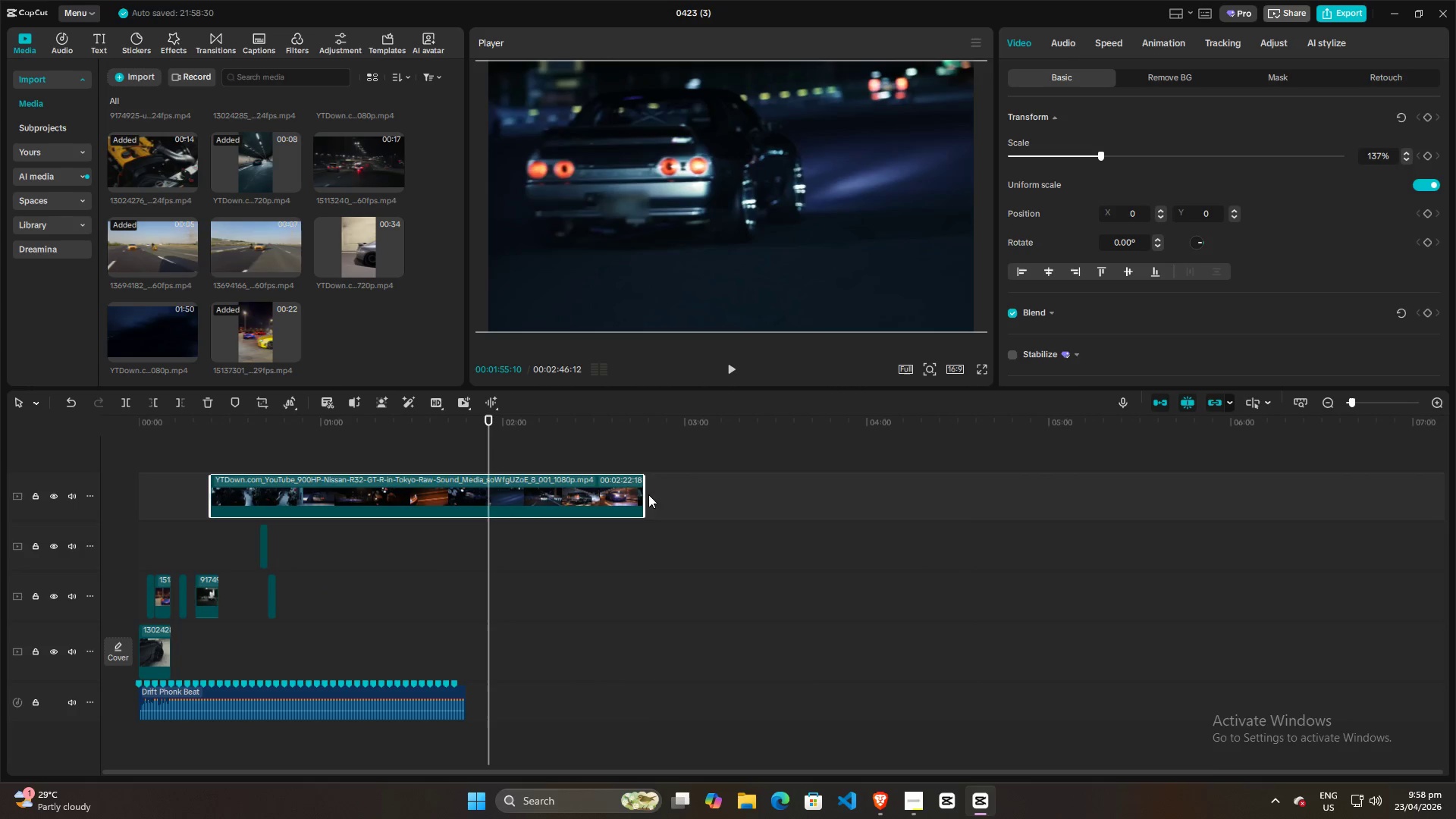 
left_click_drag(start_coordinate=[646, 494], to_coordinate=[1312, 484])
 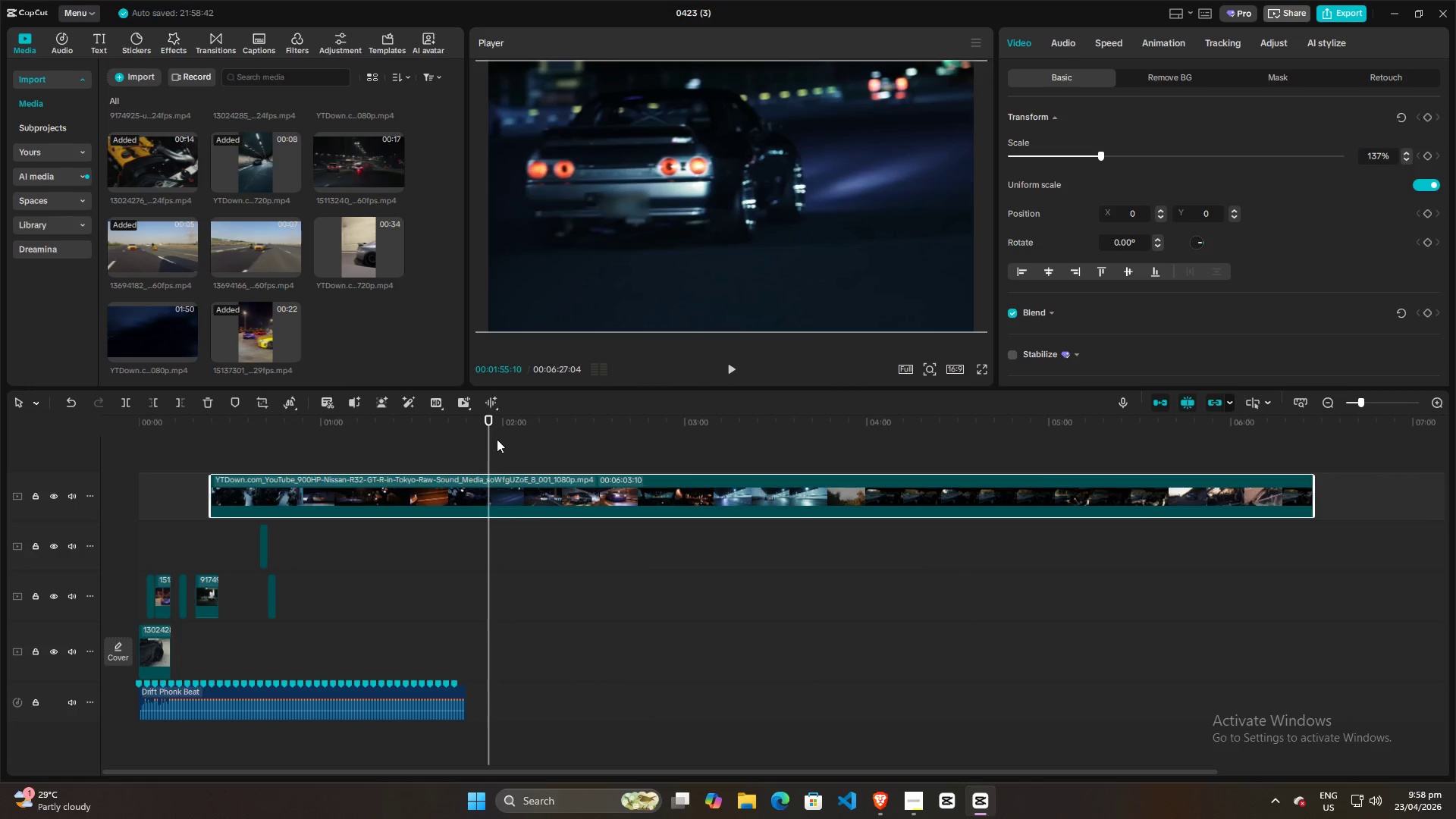 
scroll: coordinate [1082, 492], scroll_direction: down, amount: 11.0
 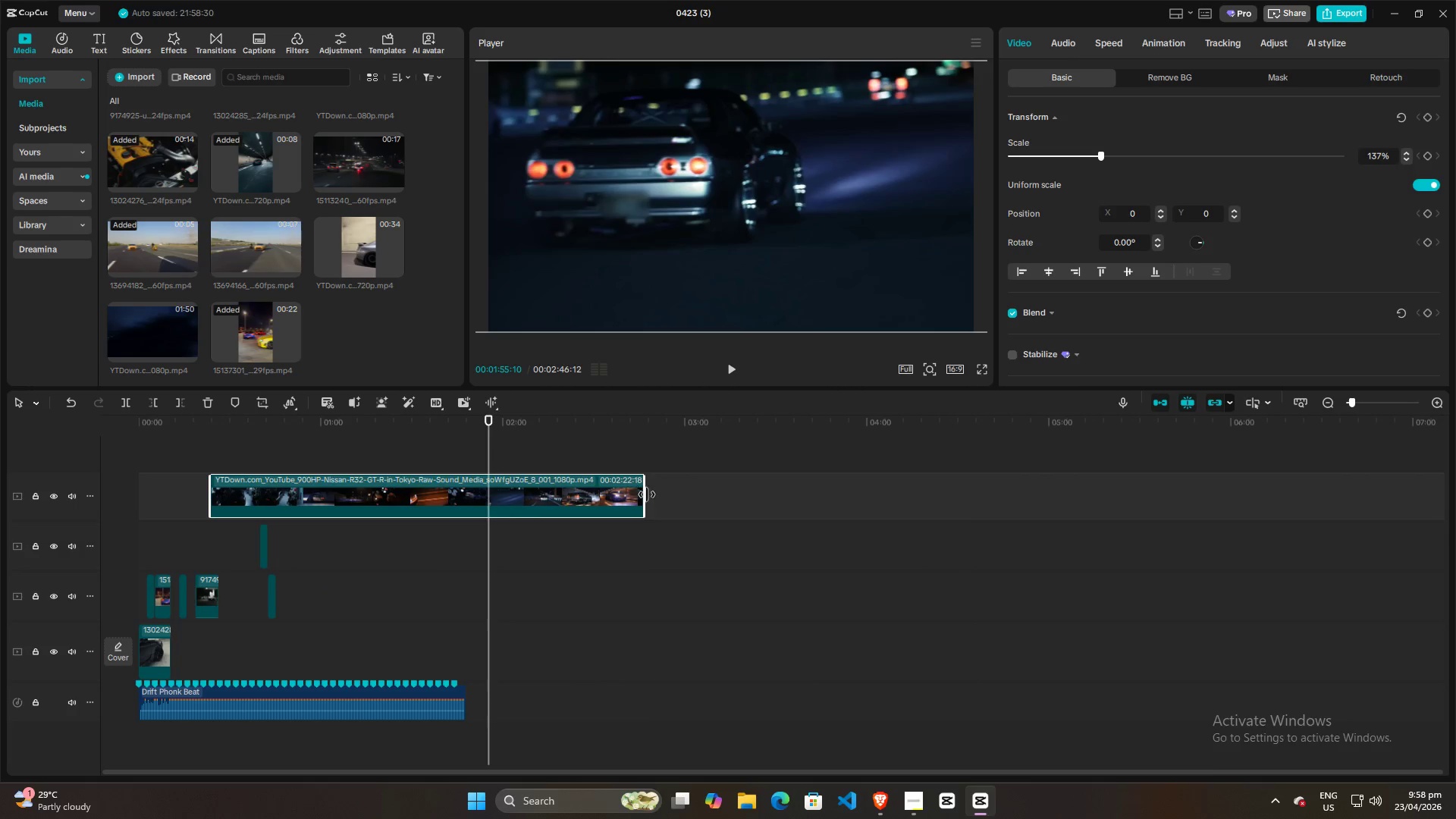 
left_click_drag(start_coordinate=[491, 439], to_coordinate=[1228, 441])
 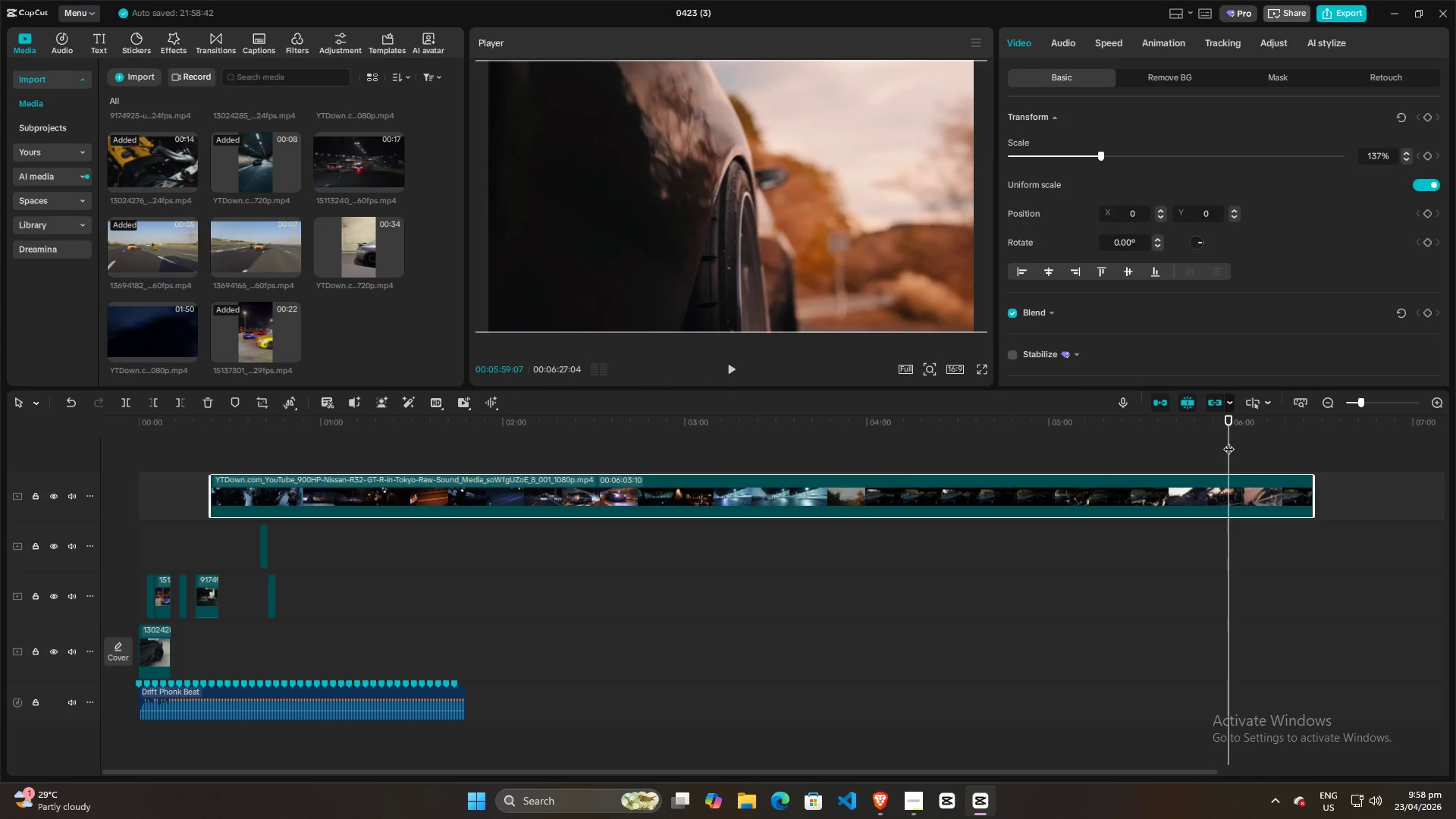 
hold_key(key=ControlLeft, duration=0.73)
 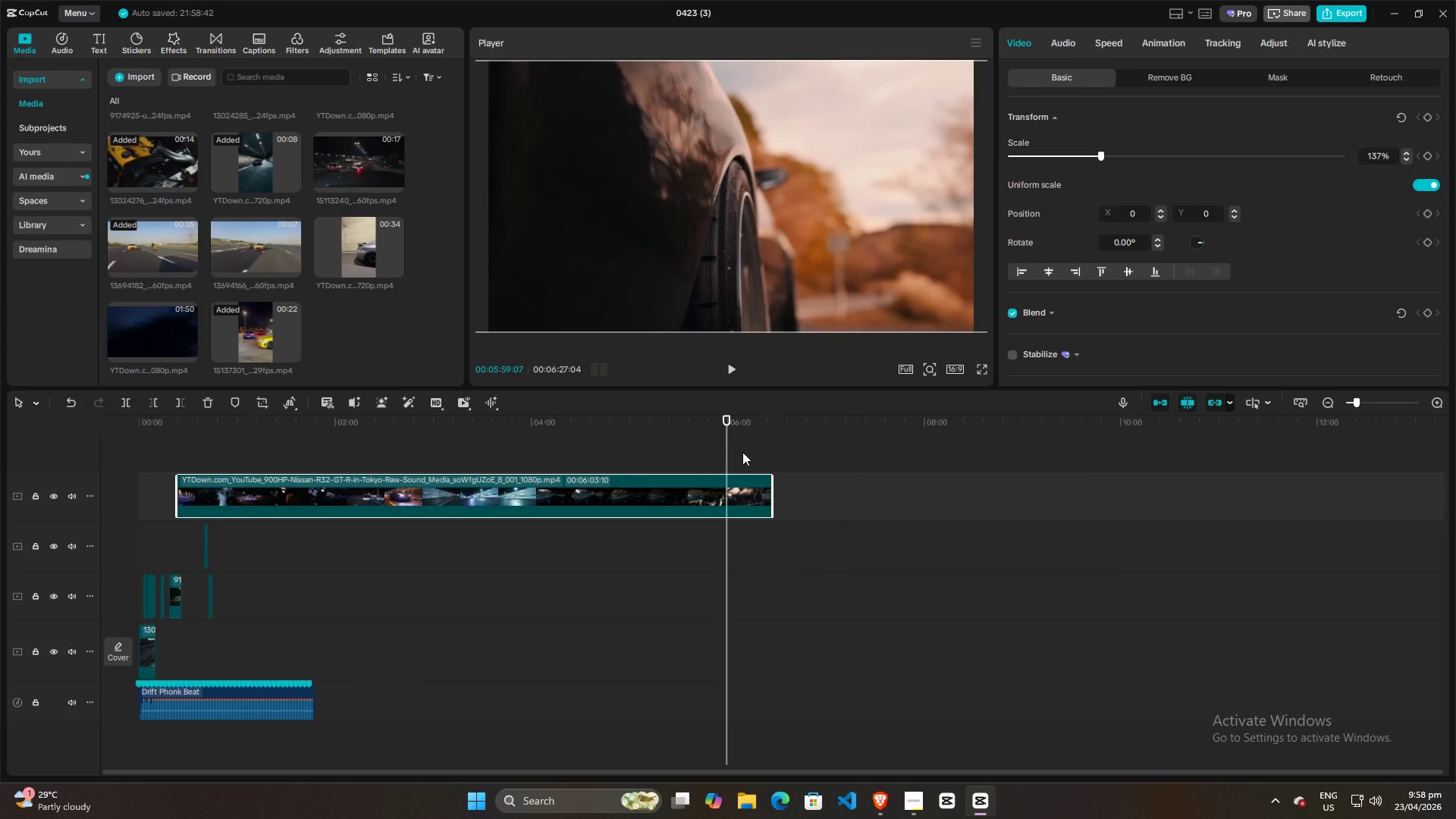 
left_click_drag(start_coordinate=[730, 450], to_coordinate=[761, 445])
 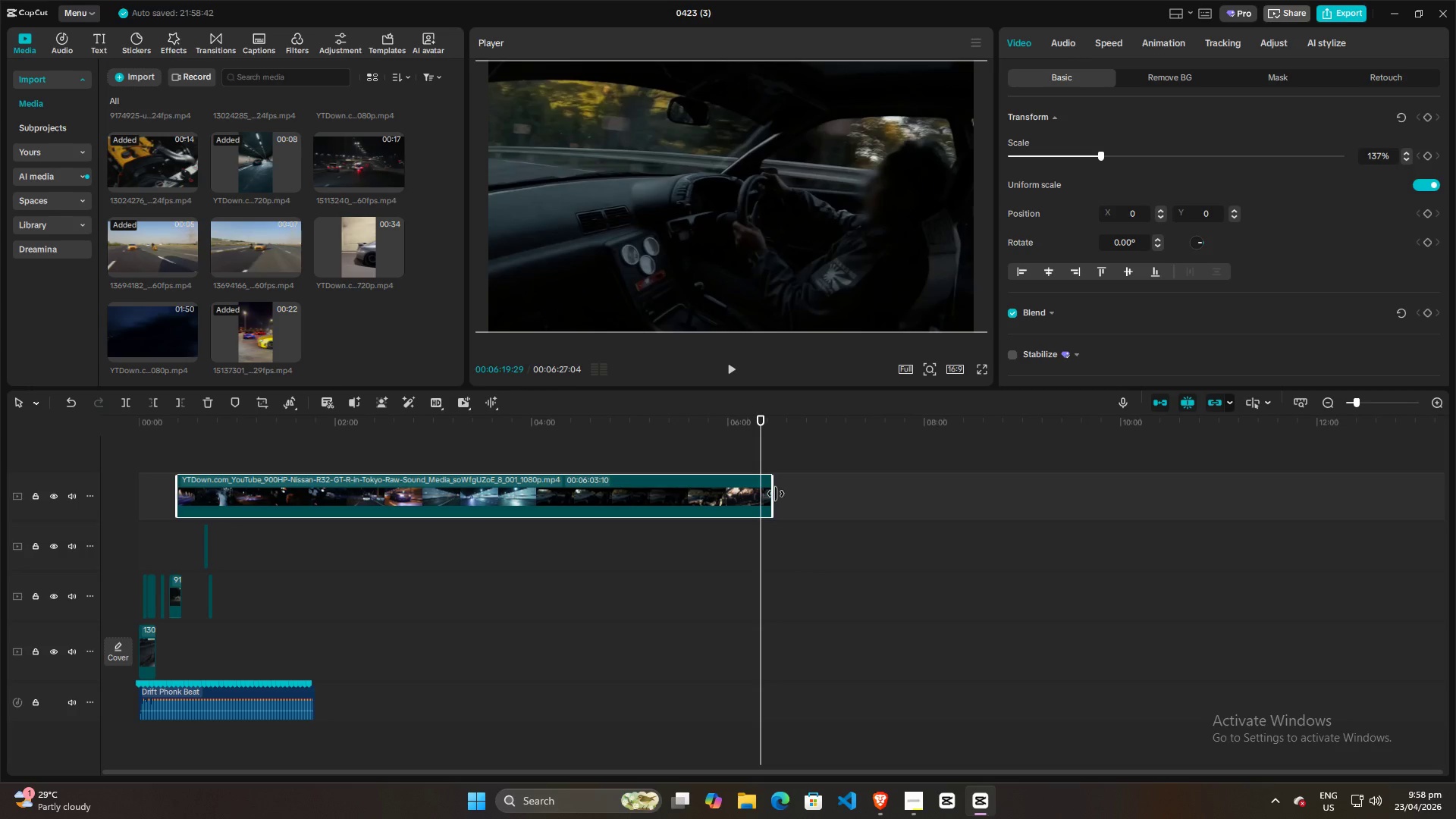 
scroll: coordinate [1056, 475], scroll_direction: down, amount: 7.0
 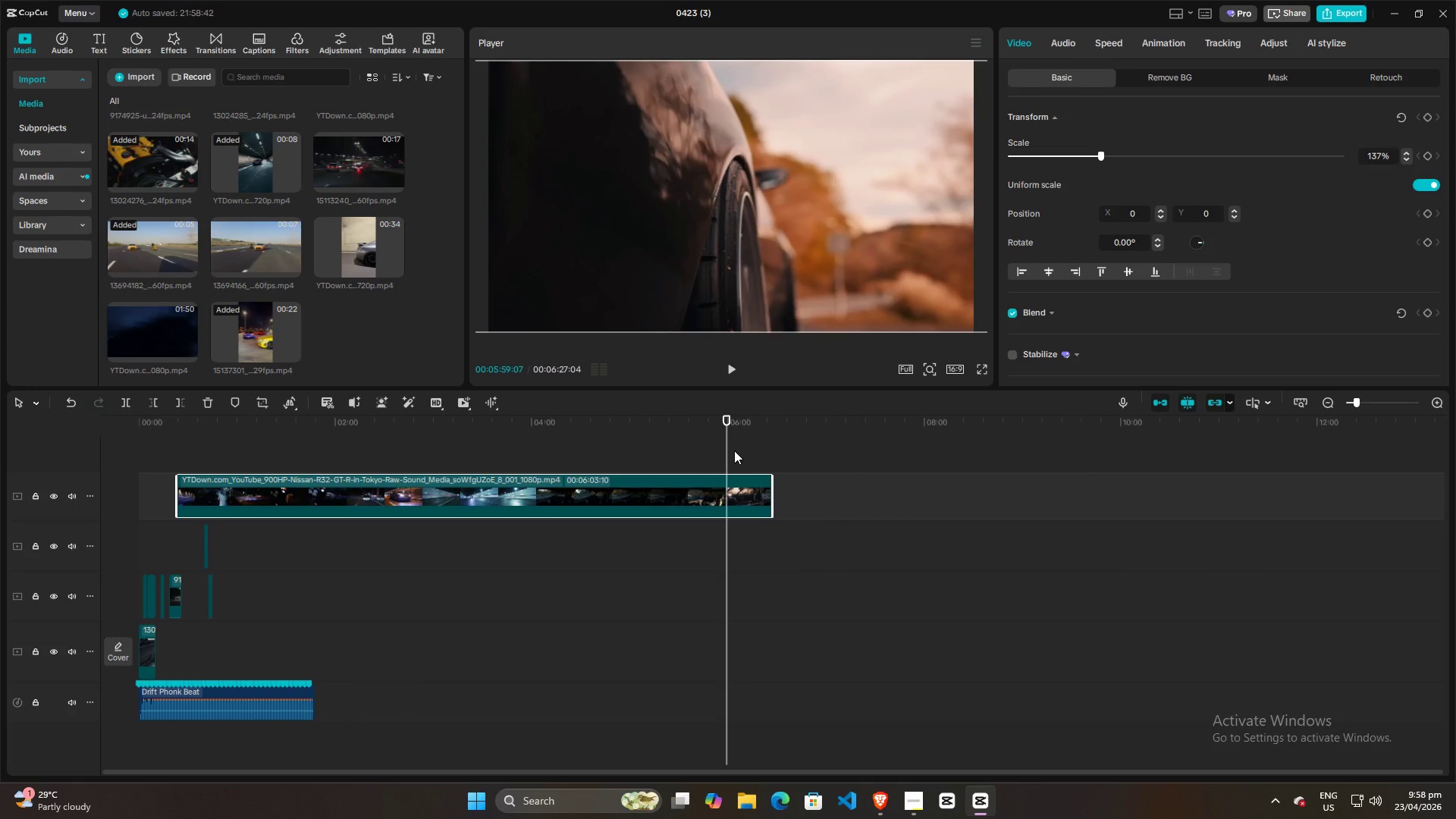 
left_click_drag(start_coordinate=[775, 493], to_coordinate=[1176, 489])
 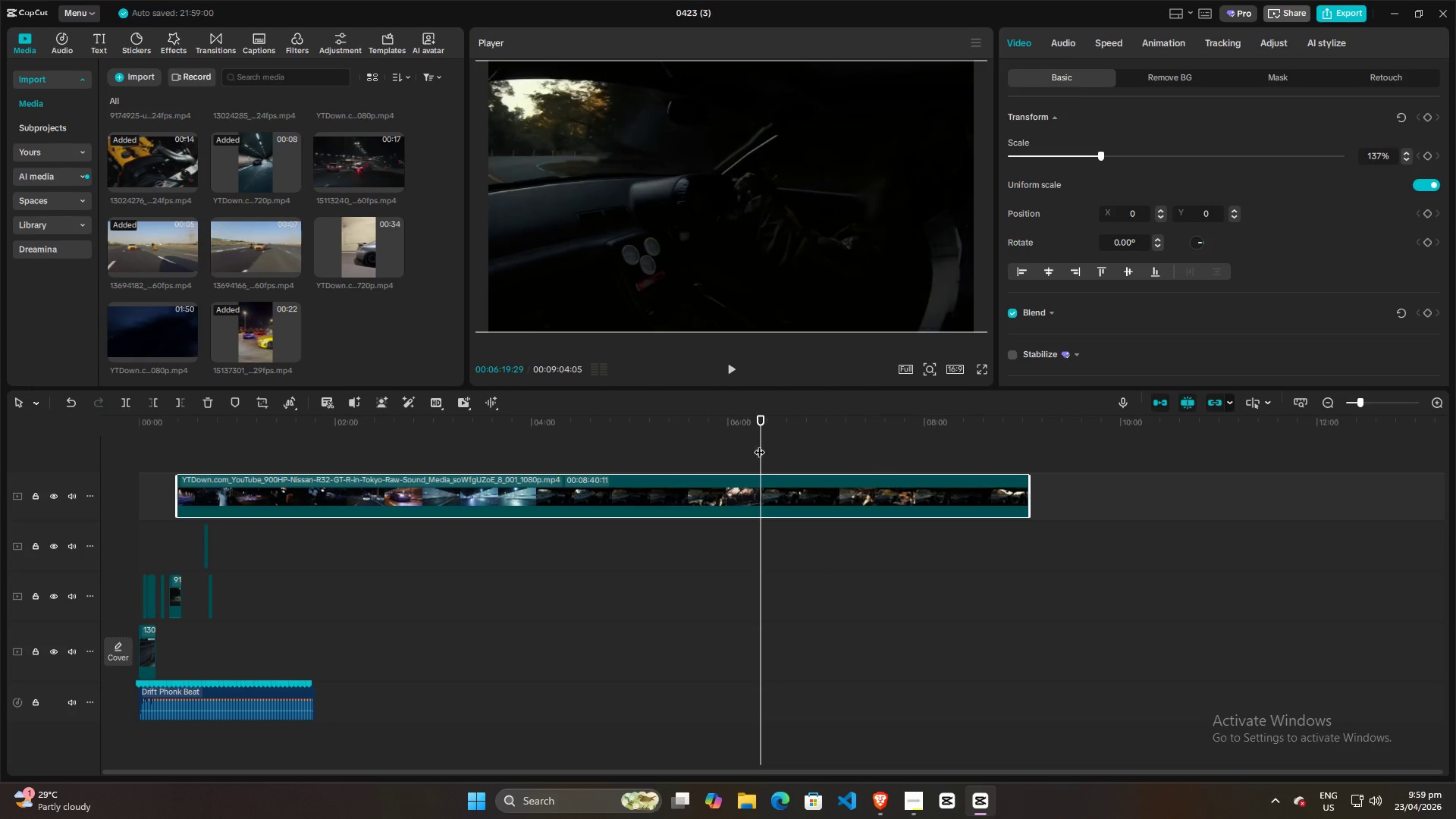 
left_click_drag(start_coordinate=[761, 444], to_coordinate=[246, 434])
 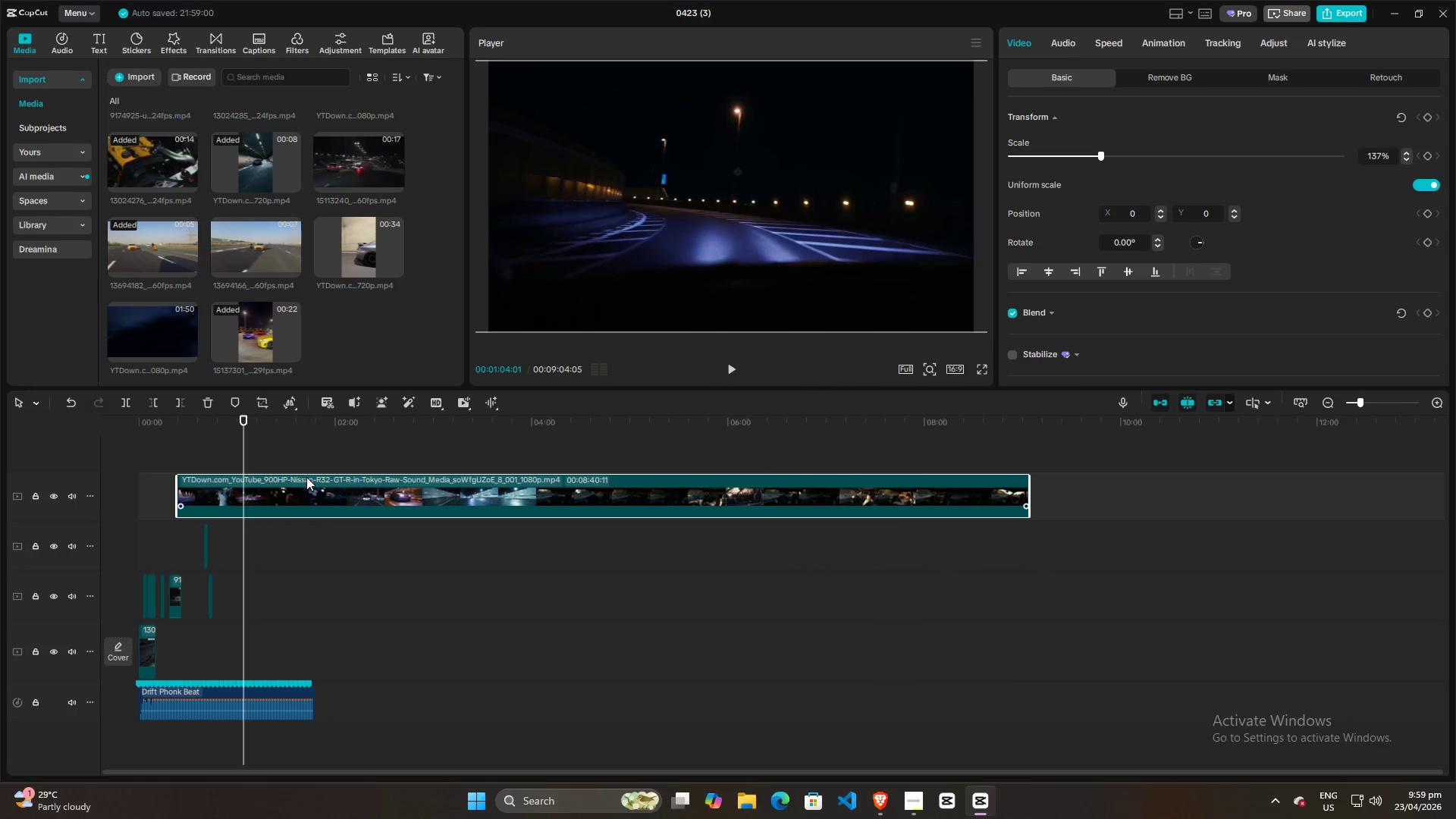 
left_click_drag(start_coordinate=[307, 477], to_coordinate=[526, 477])
 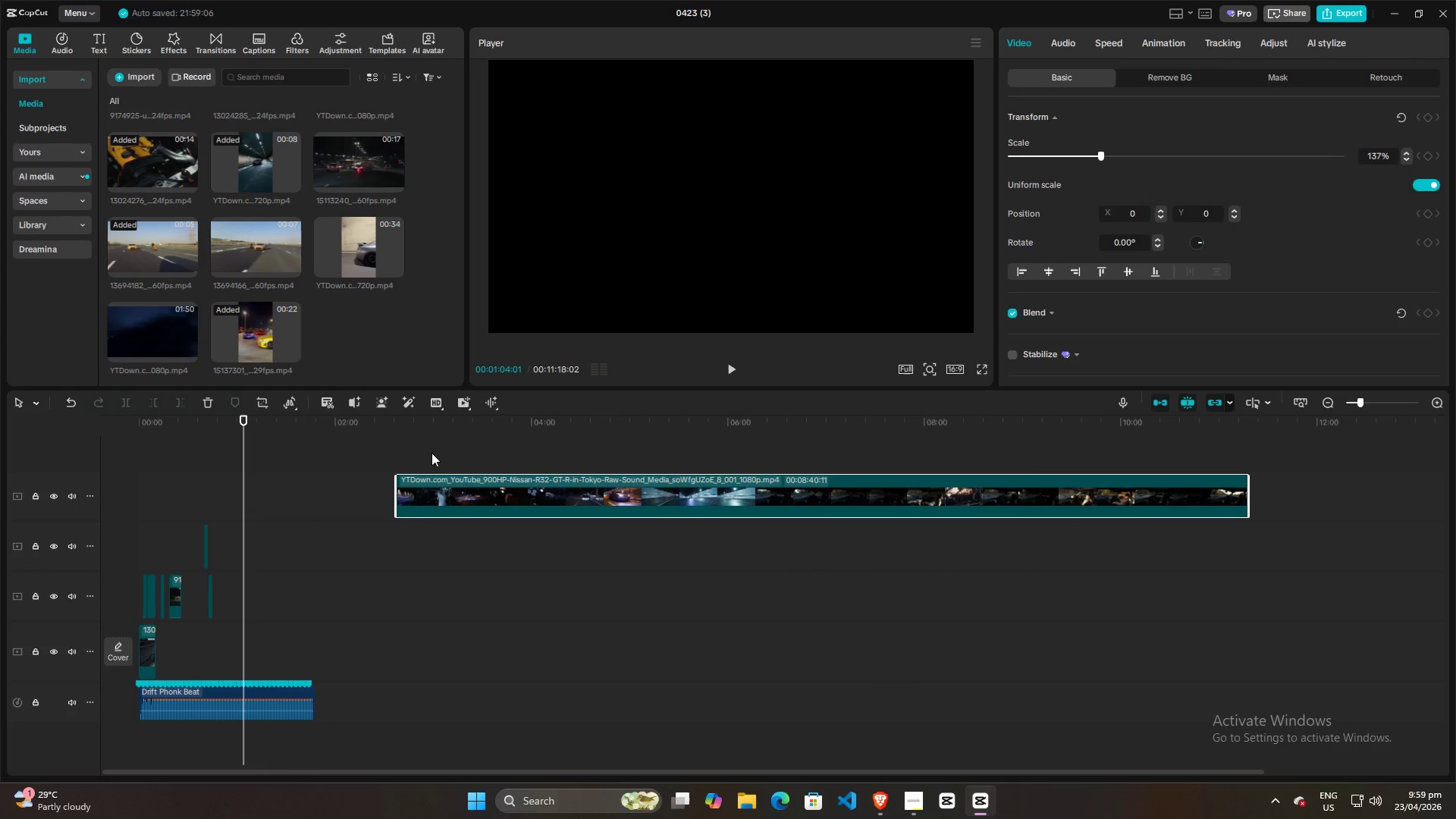 
left_click([425, 453])
 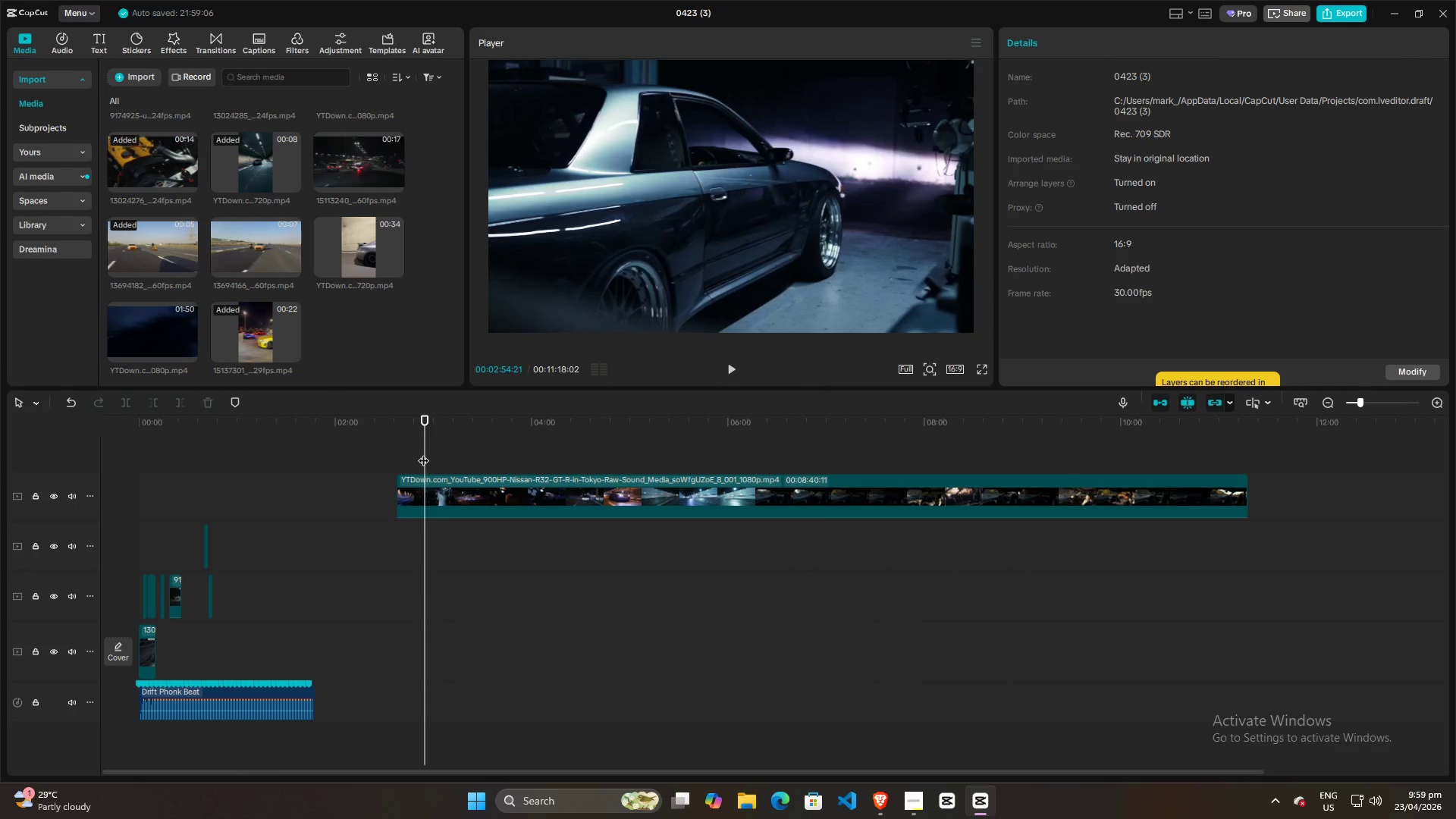 
left_click_drag(start_coordinate=[425, 451], to_coordinate=[448, 453])
 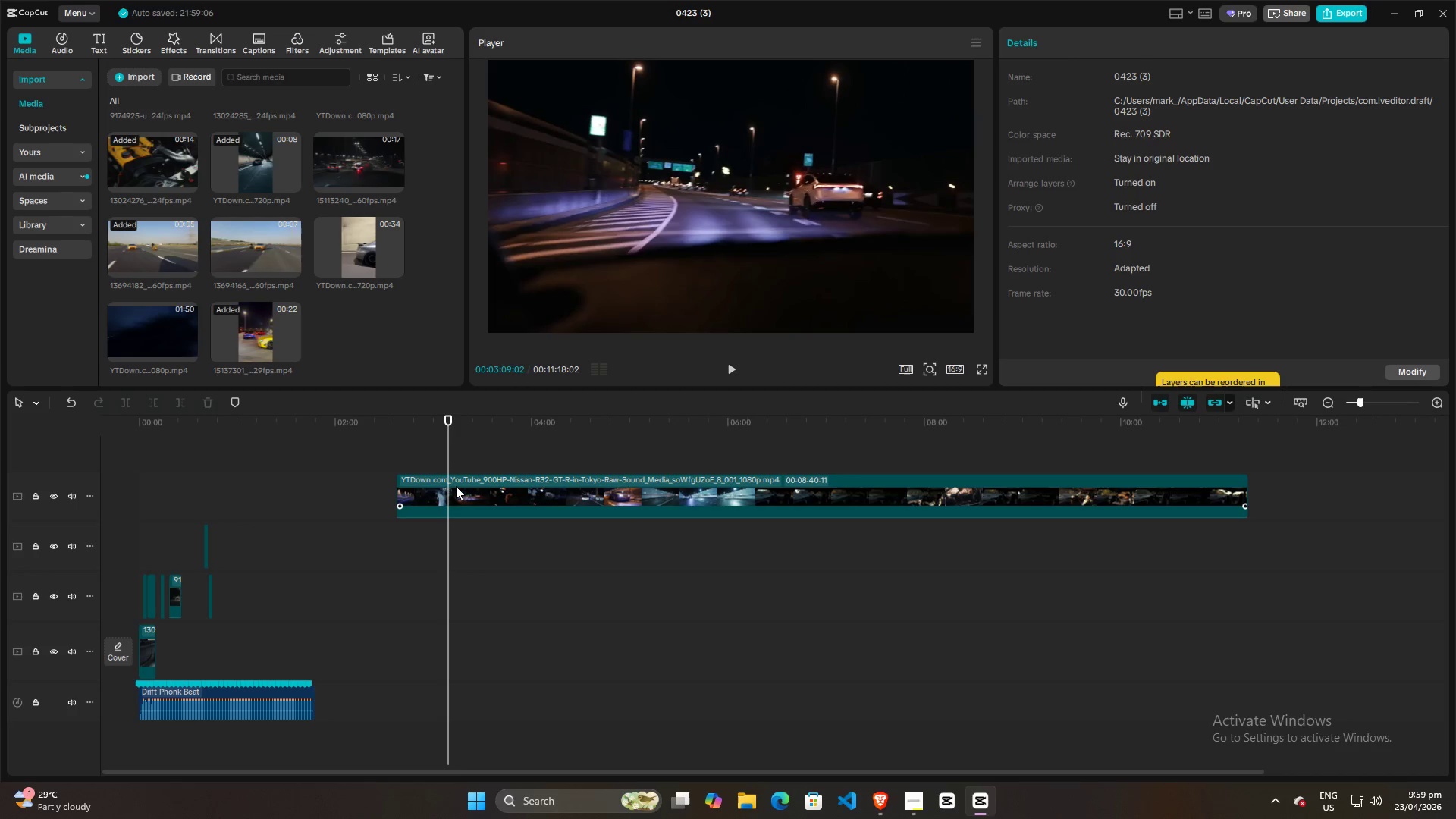 
key(ArrowLeft)
 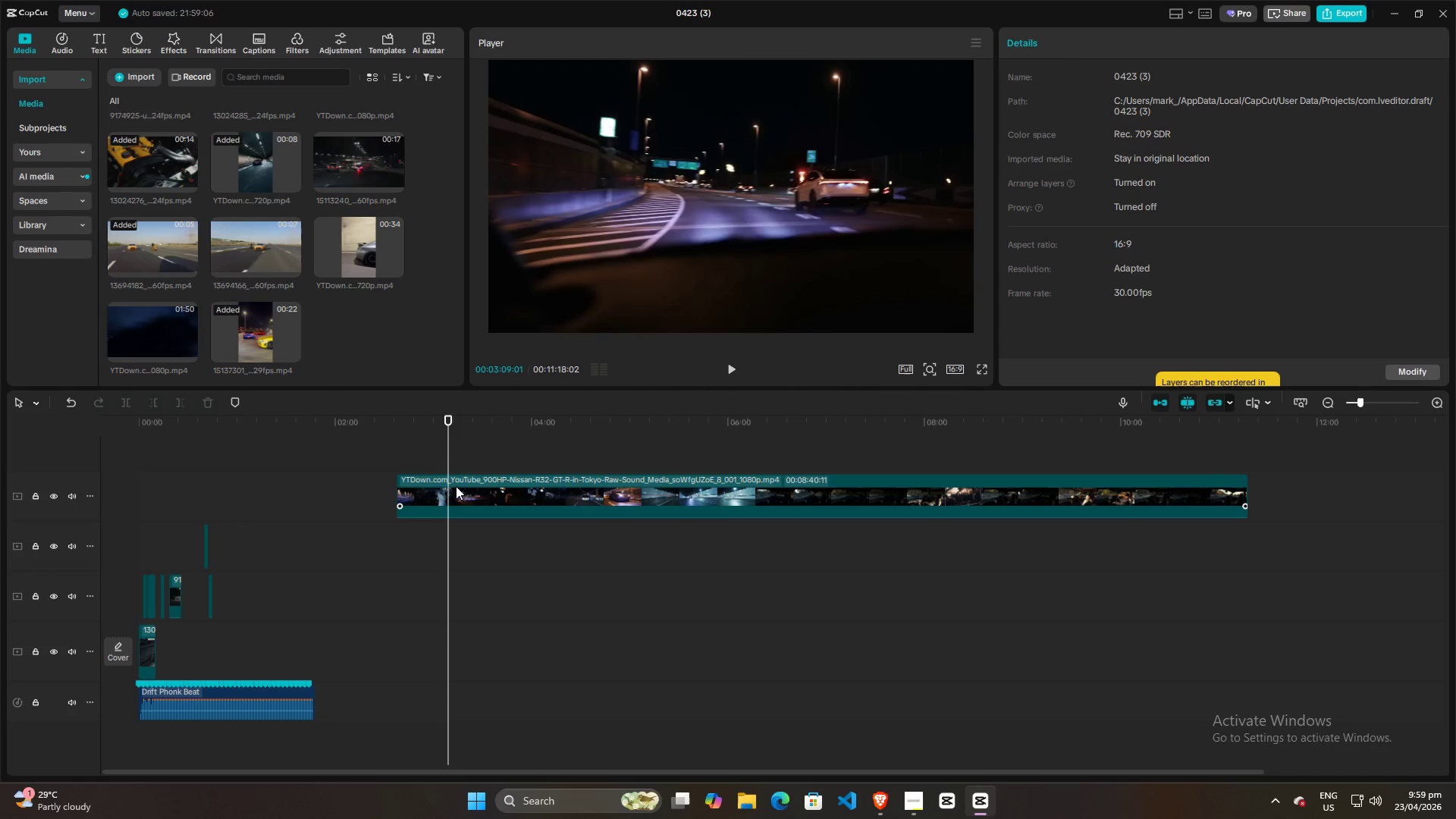 
key(ArrowLeft)
 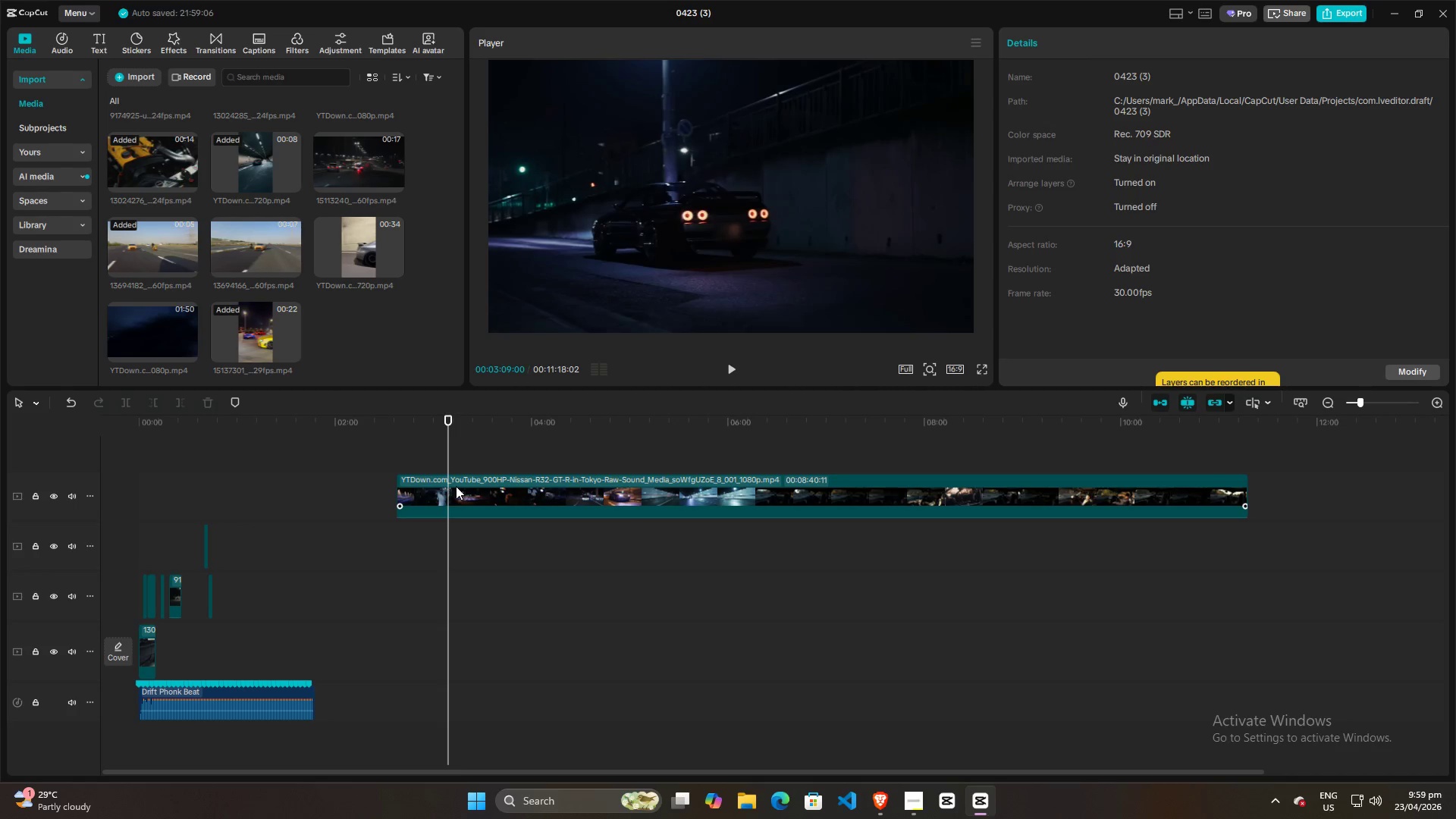 
key(ArrowLeft)
 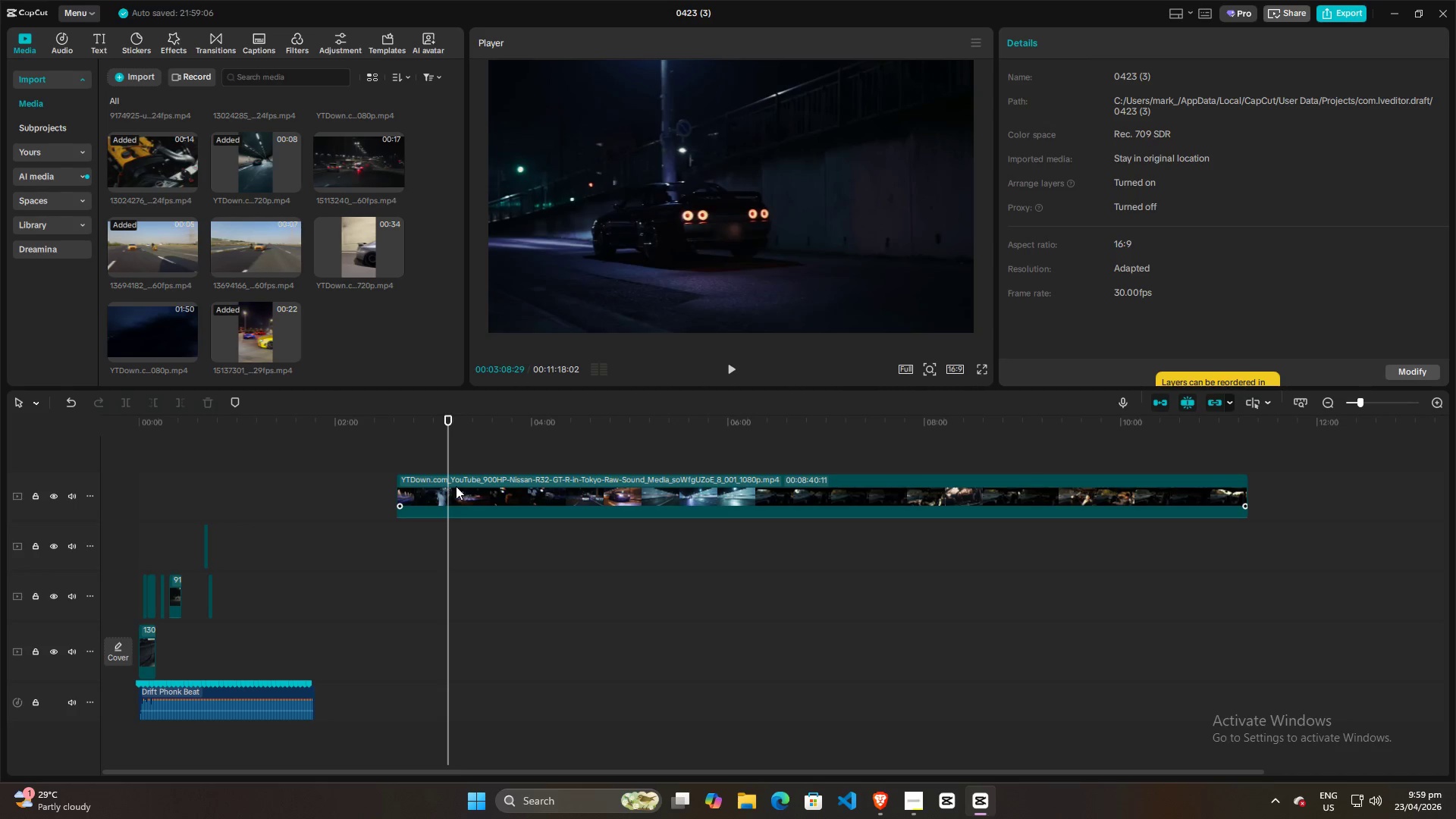 
key(ArrowRight)
 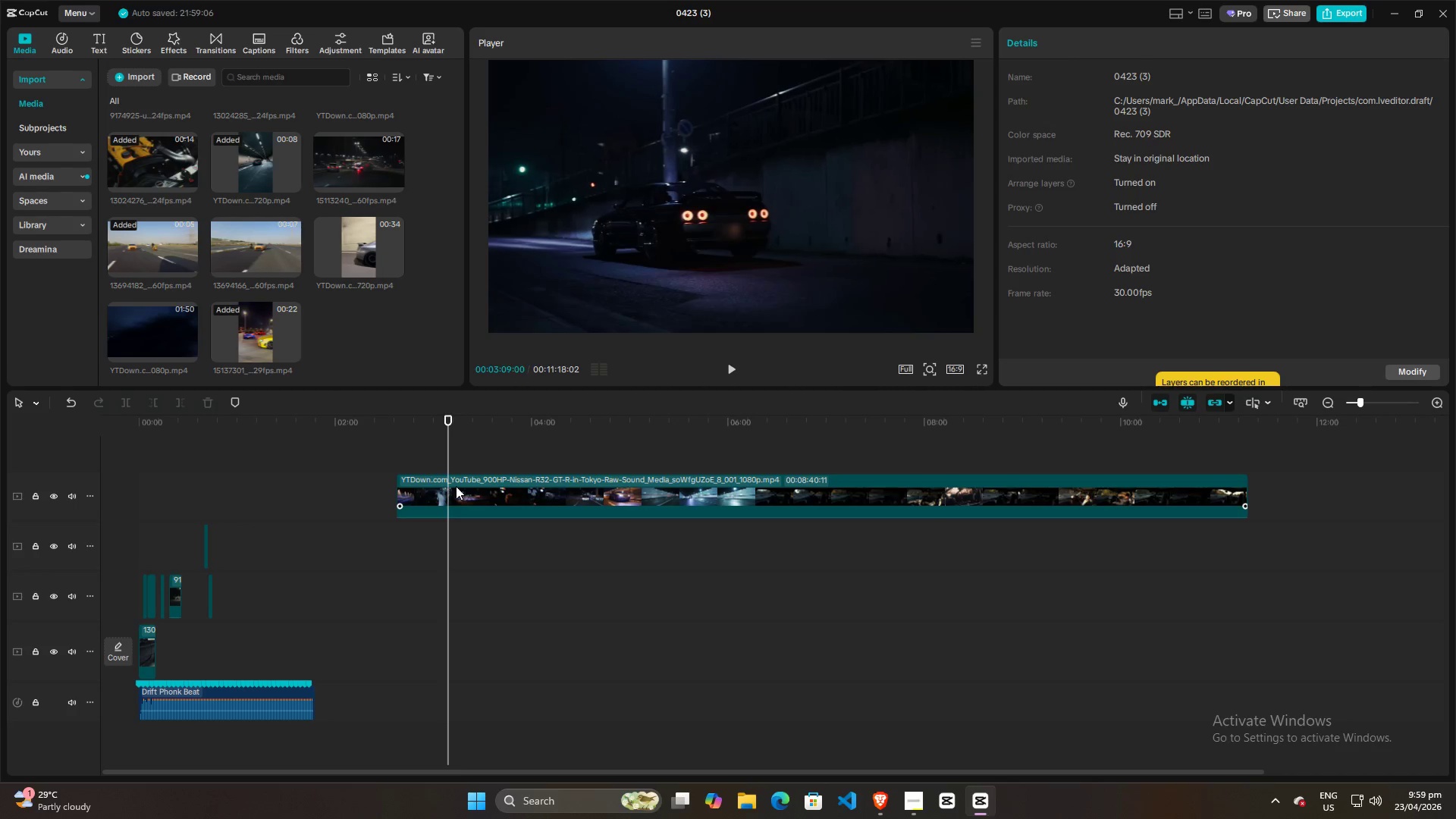 
key(ArrowRight)
 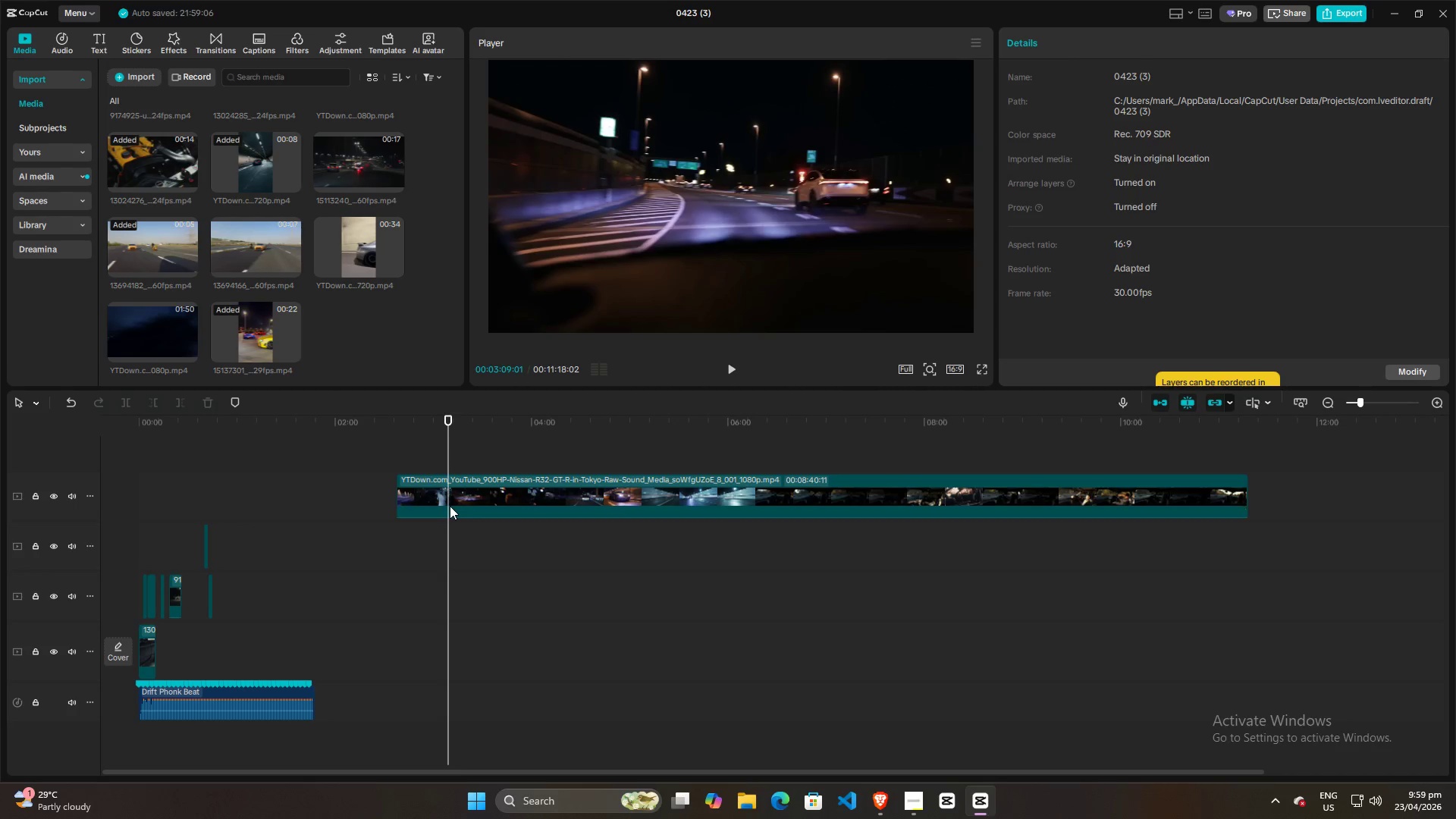 
left_click([426, 498])
 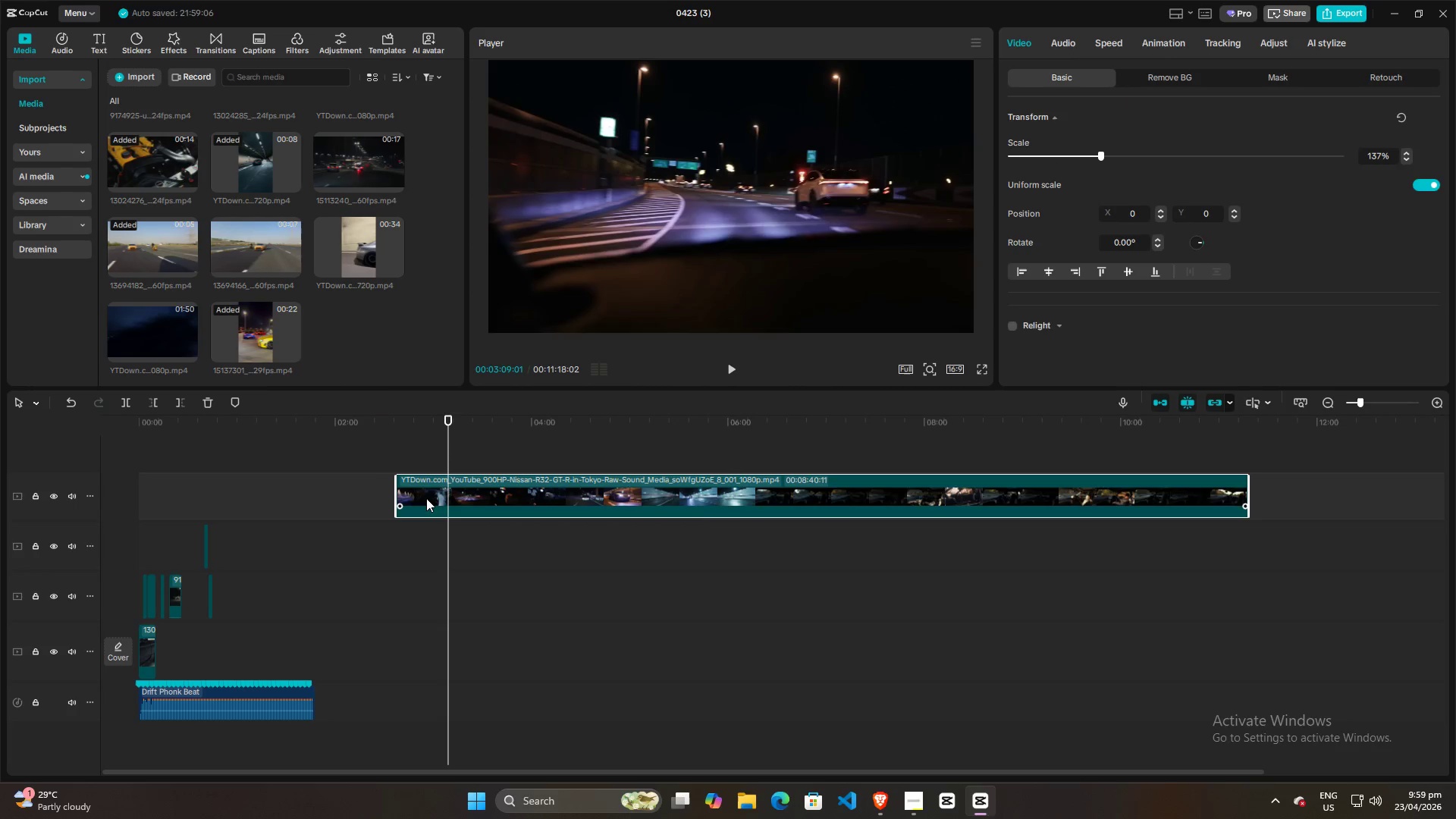 
key(Q)
 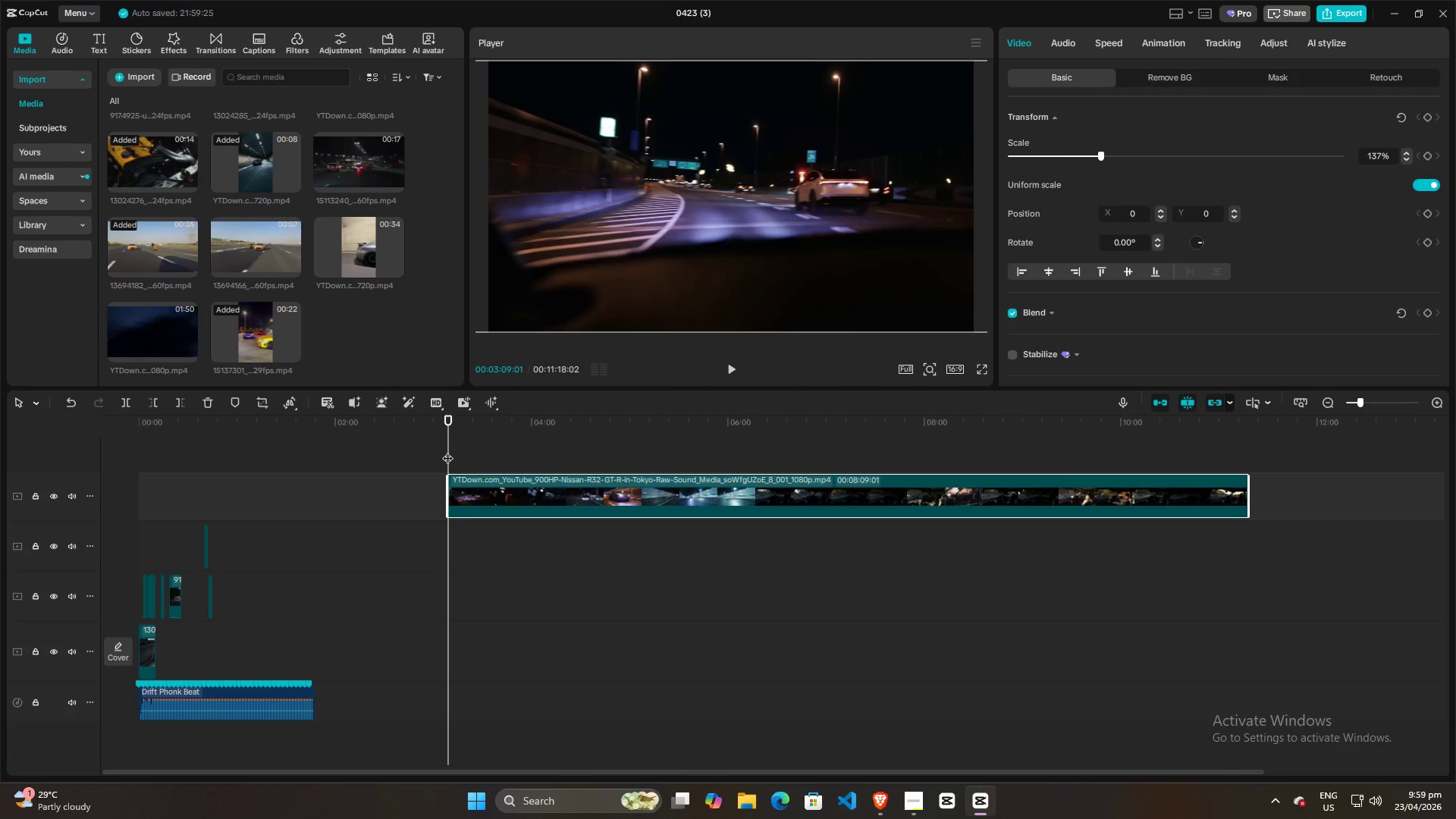 
left_click_drag(start_coordinate=[447, 450], to_coordinate=[470, 450])
 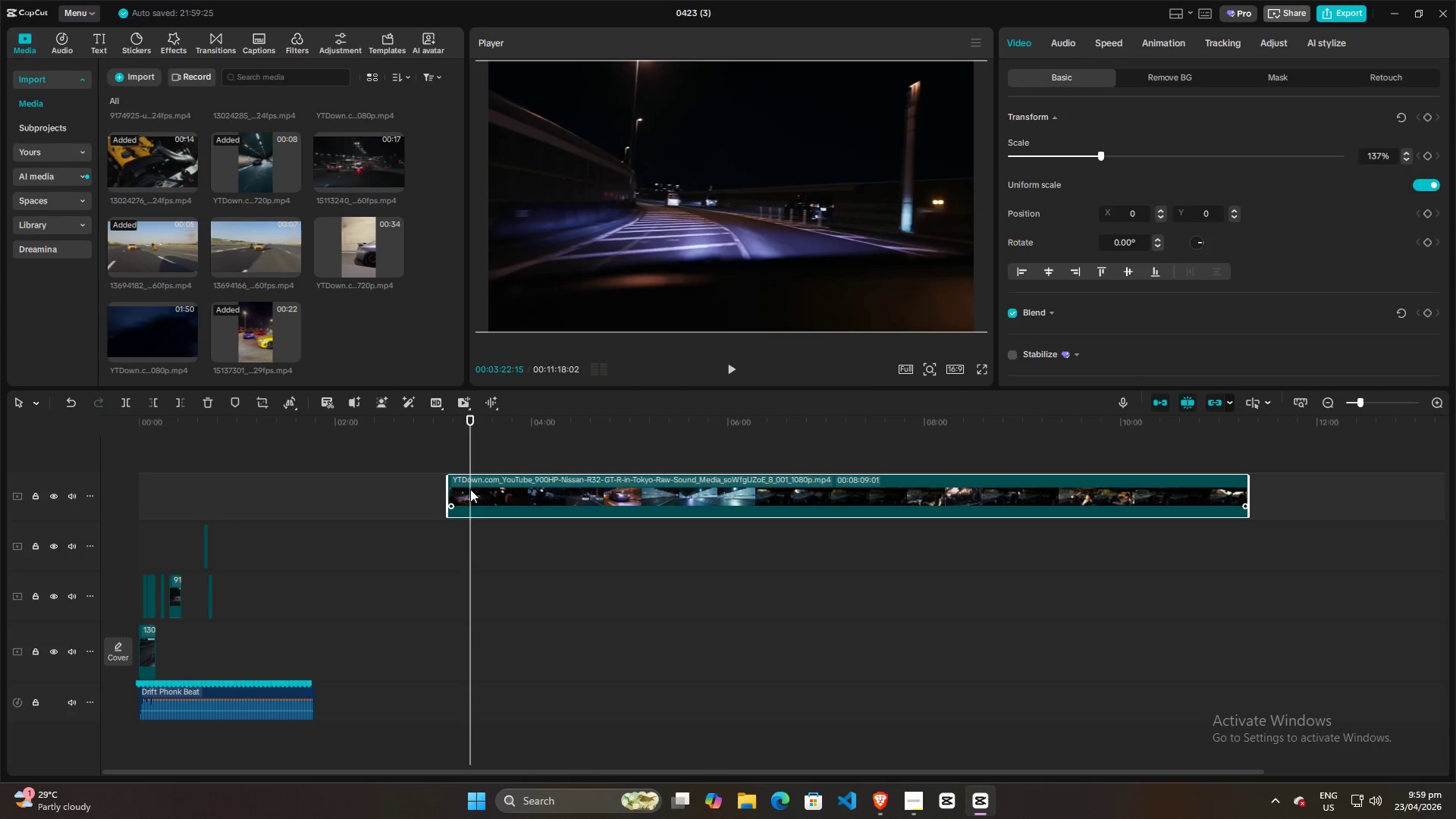 
double_click([464, 489])
 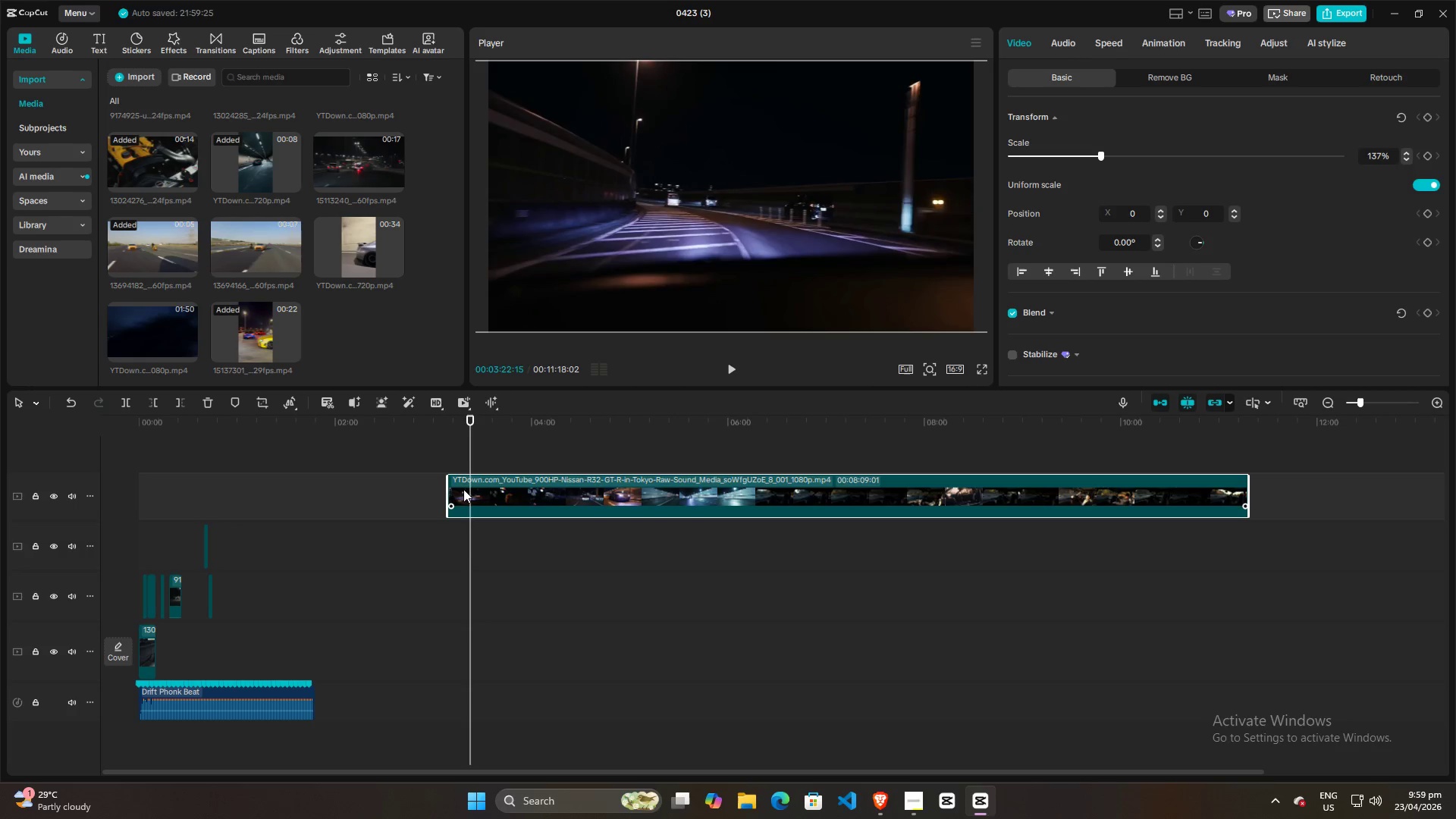 
left_click([463, 489])
 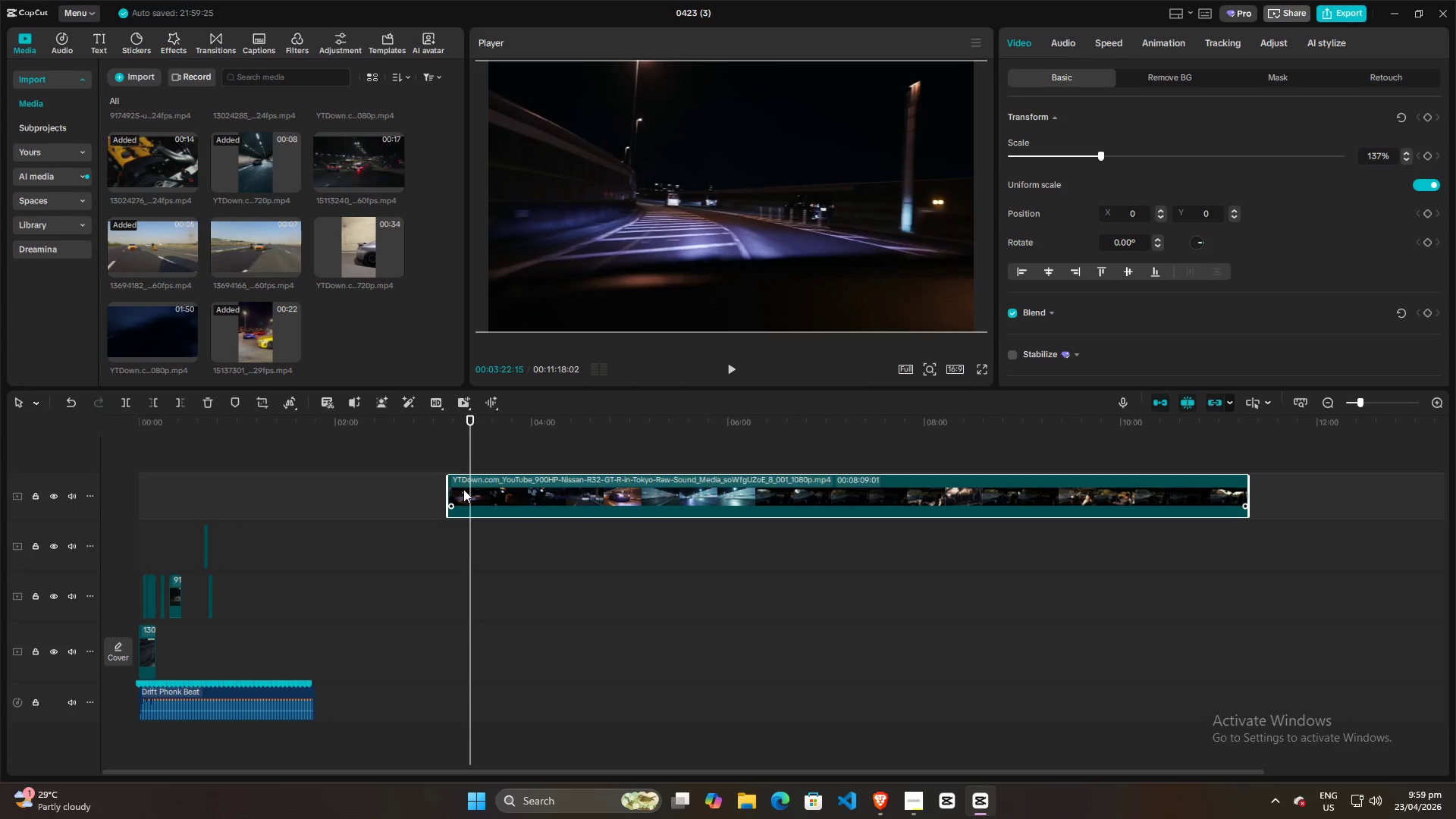 
key(Control+ControlLeft)
 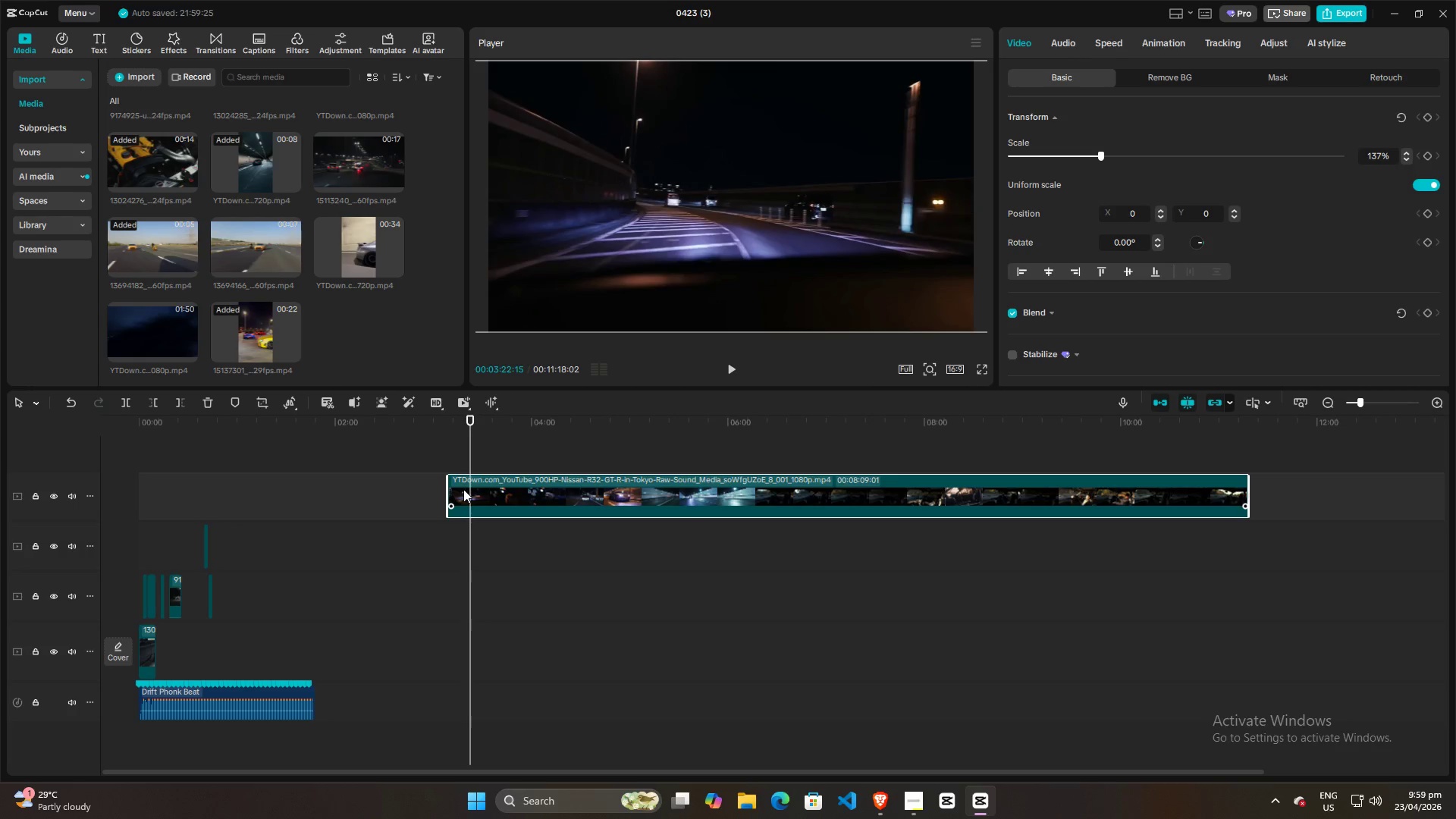 
key(Control+B)
 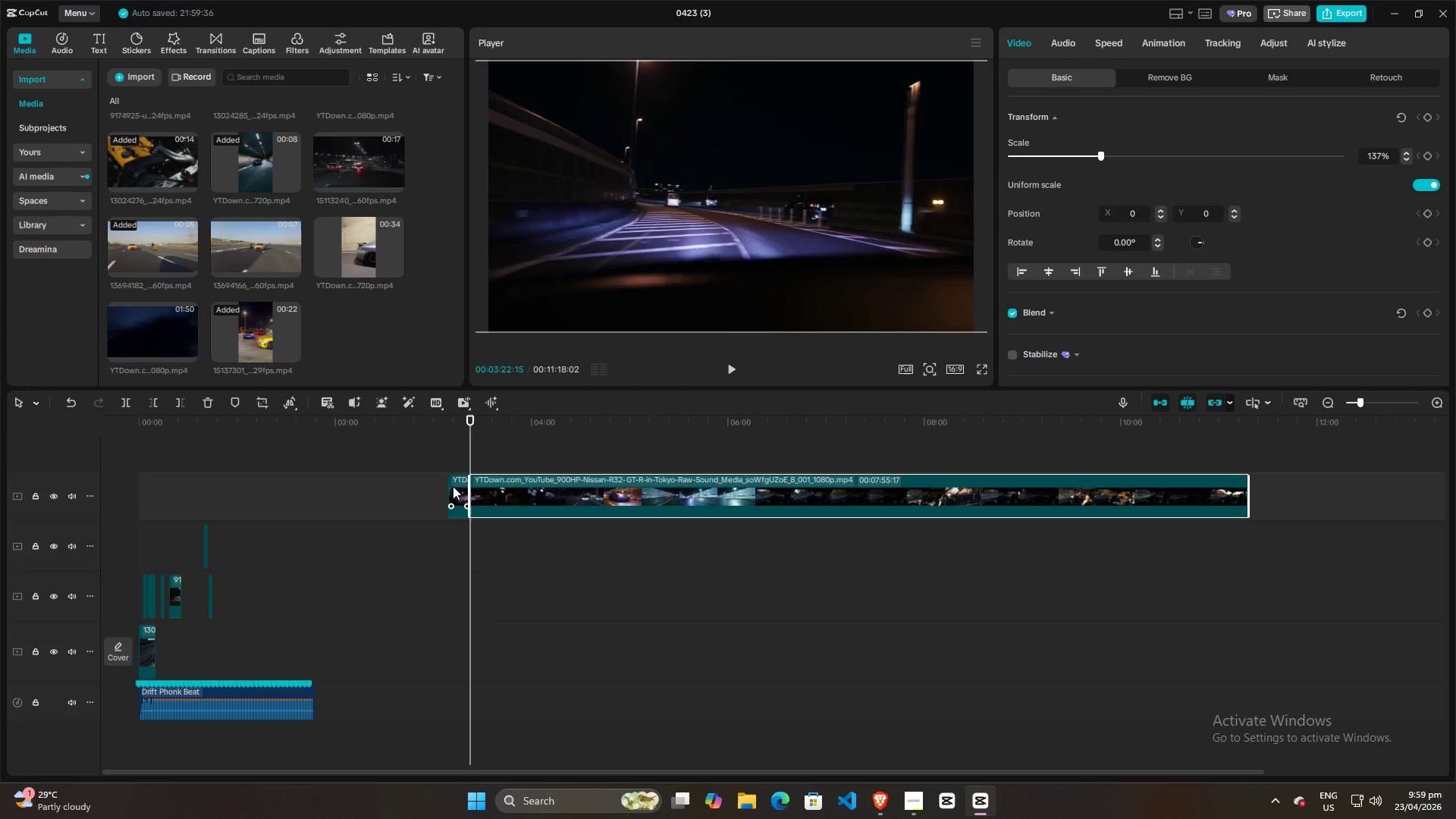 
left_click_drag(start_coordinate=[455, 486], to_coordinate=[301, 519])
 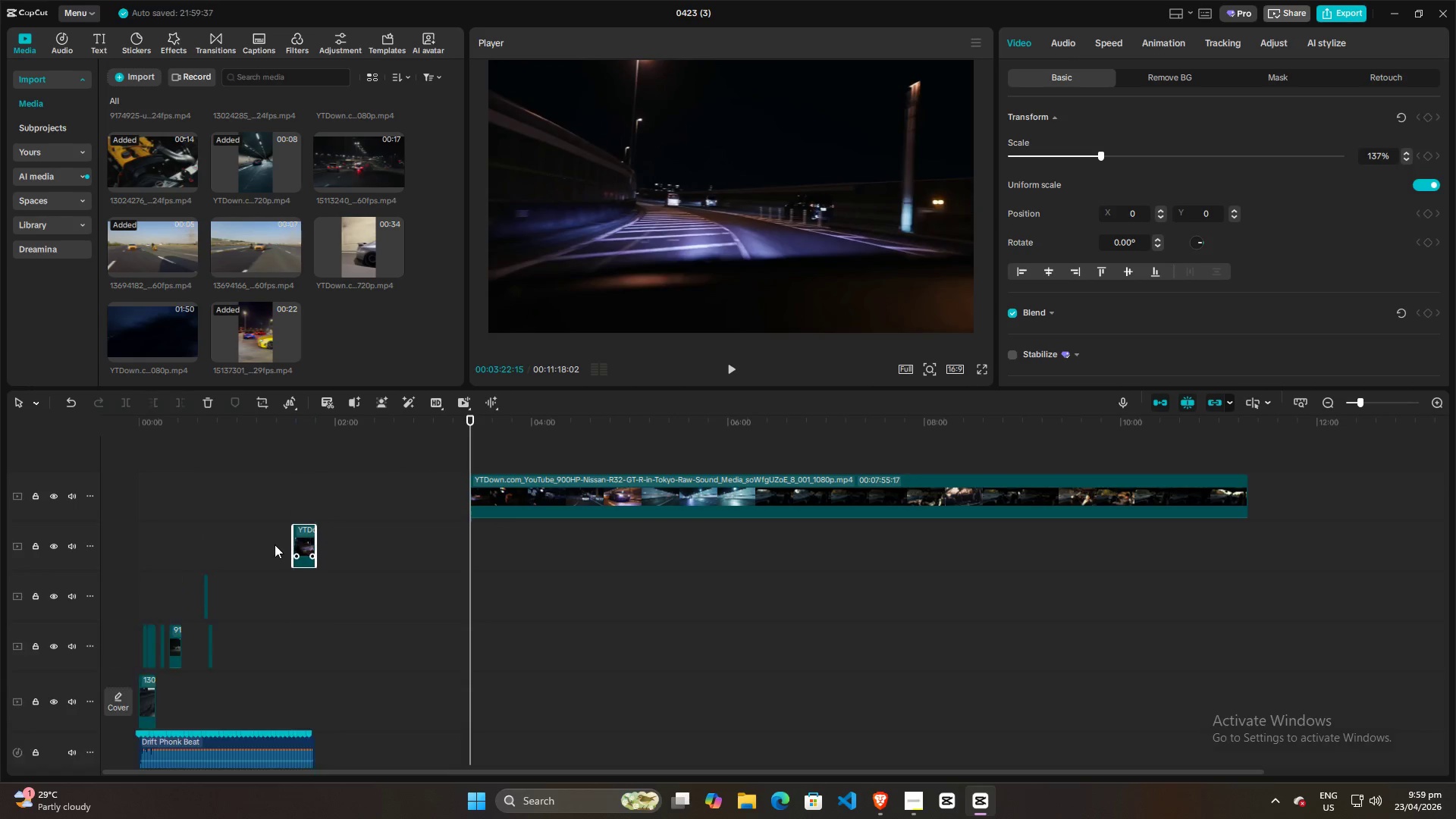 
hold_key(key=ControlLeft, duration=0.75)
 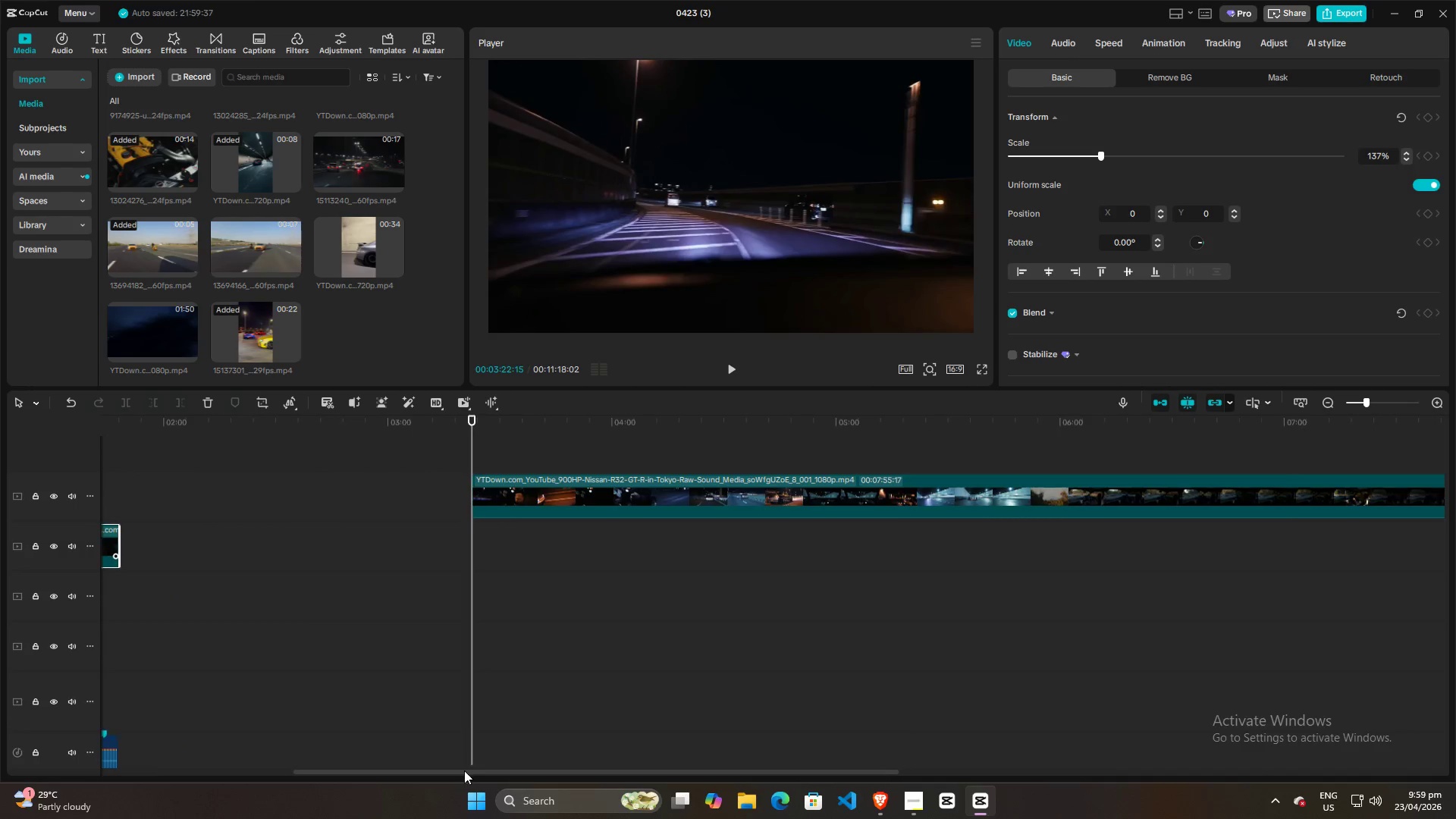 
left_click_drag(start_coordinate=[471, 770], to_coordinate=[19, 785])
 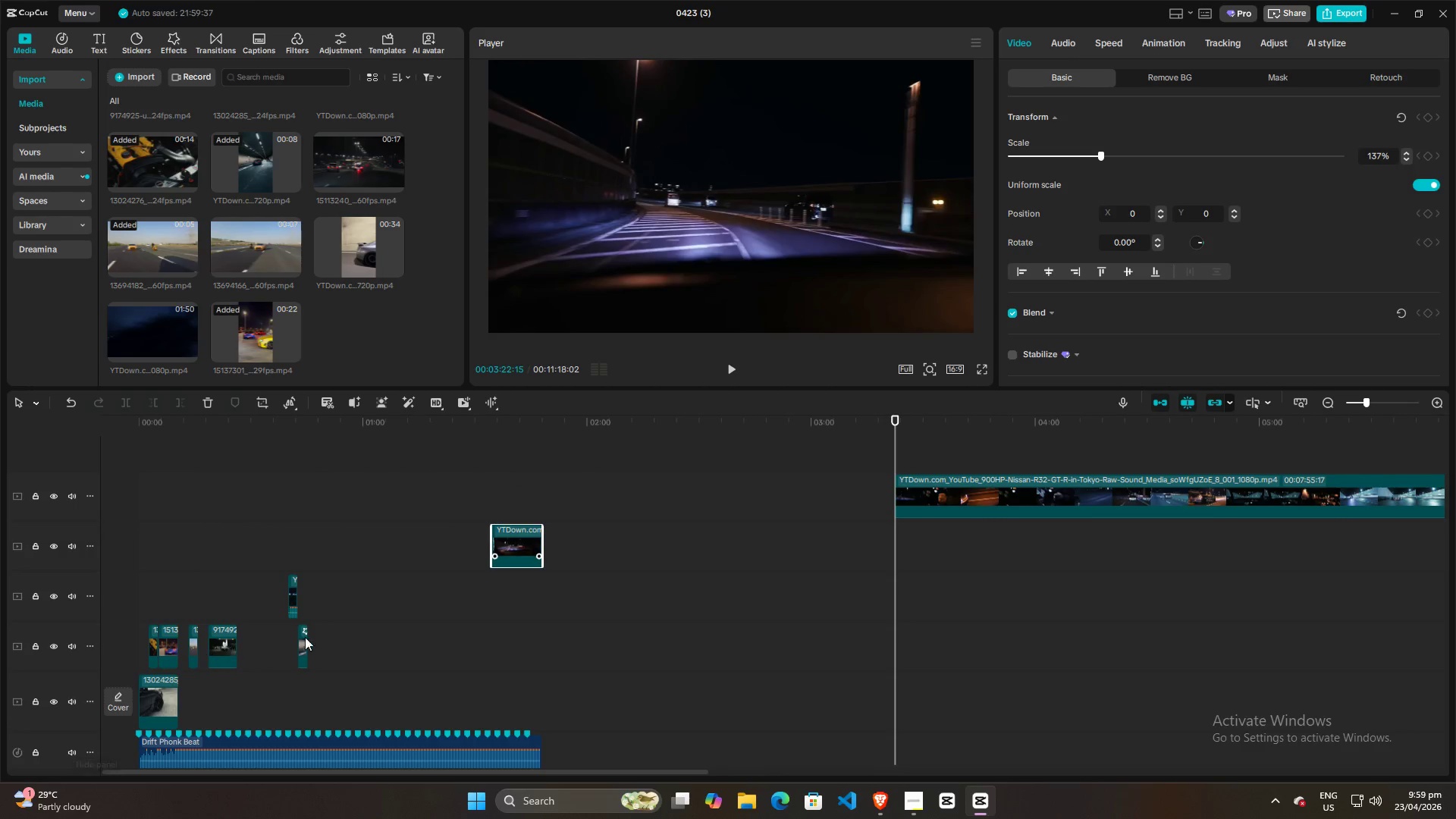 
hold_key(key=ControlLeft, duration=0.69)
 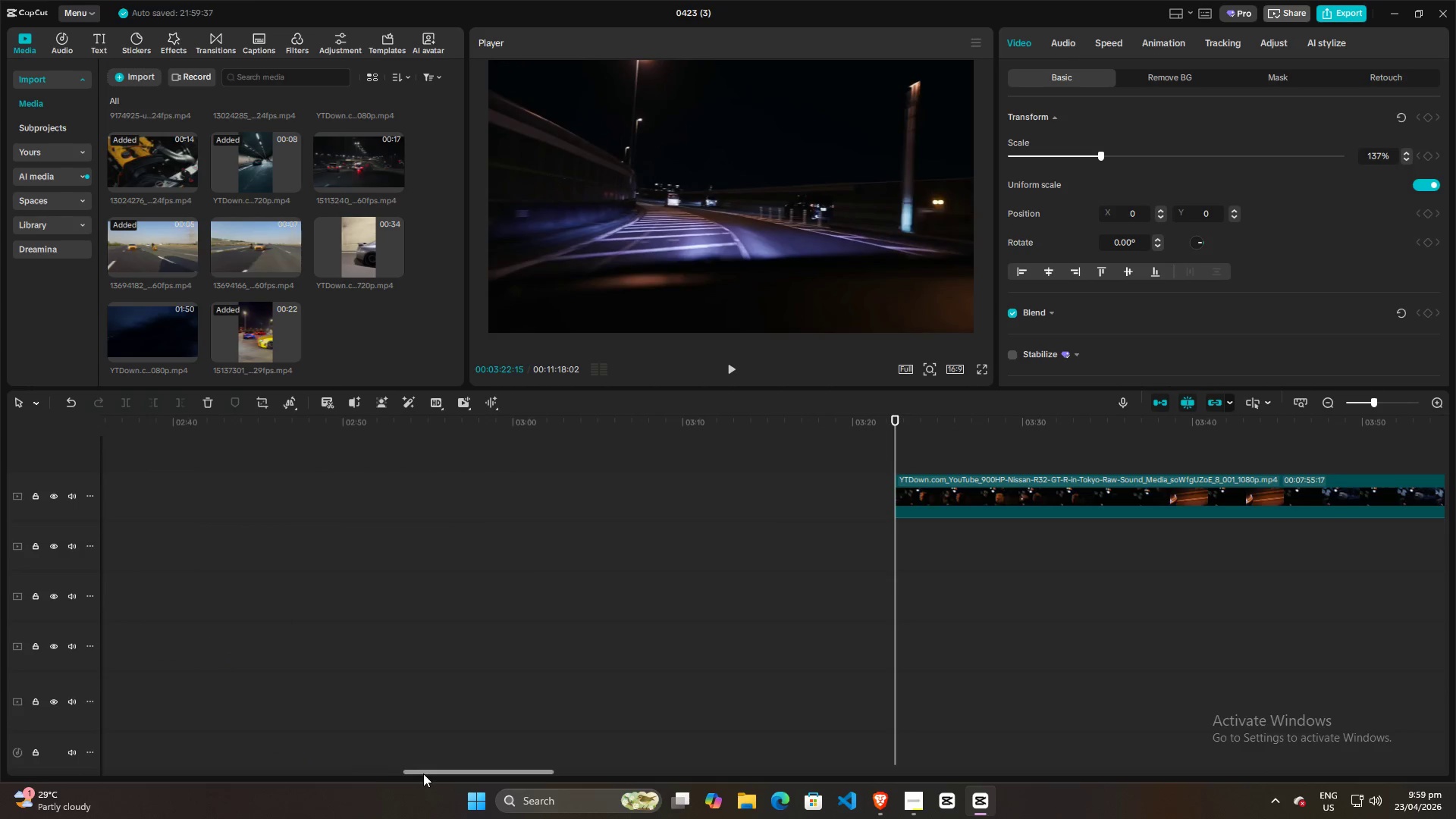 
scroll: coordinate [281, 553], scroll_direction: up, amount: 9.0
 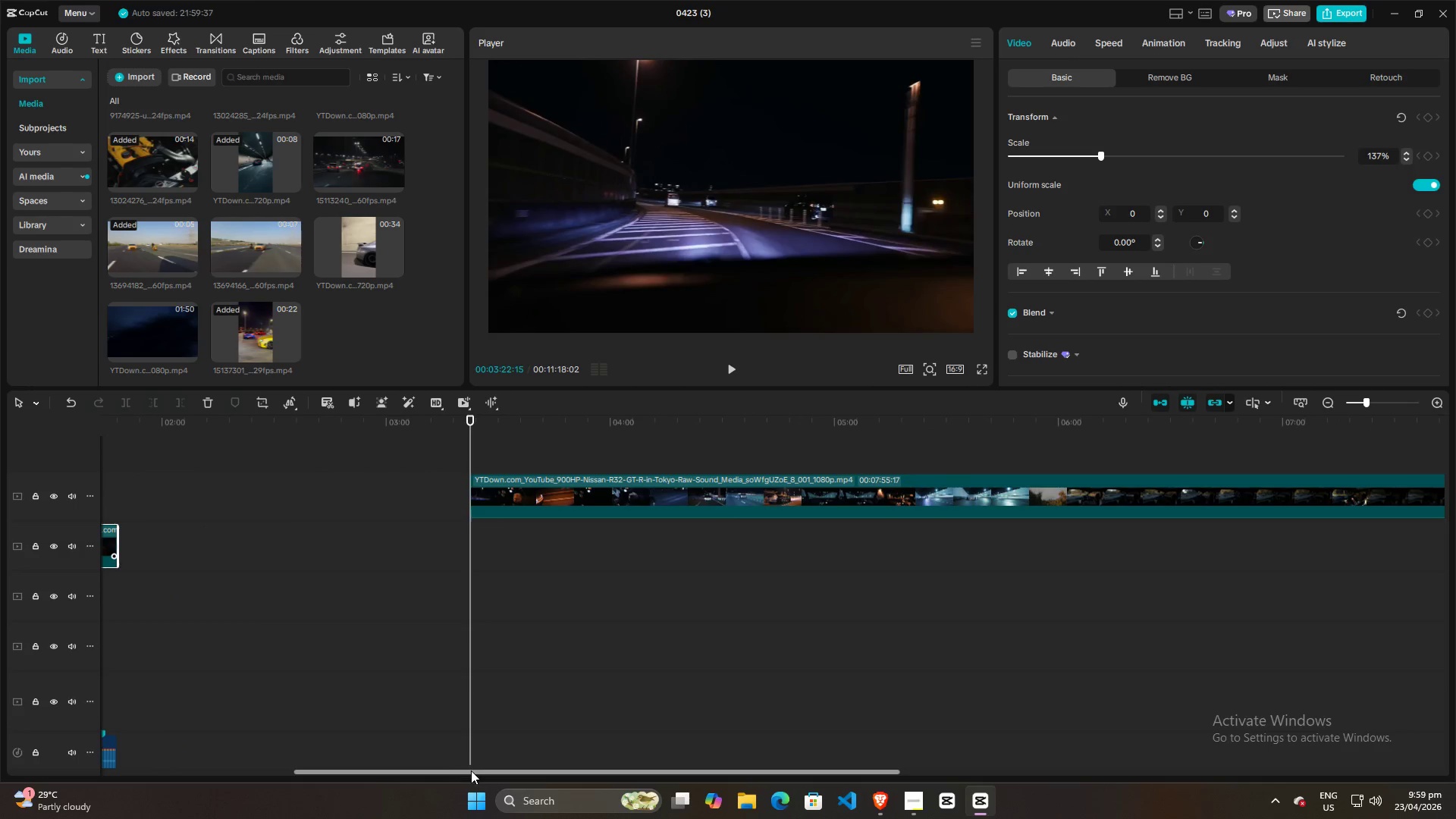 
left_click_drag(start_coordinate=[424, 774], to_coordinate=[429, 745])
 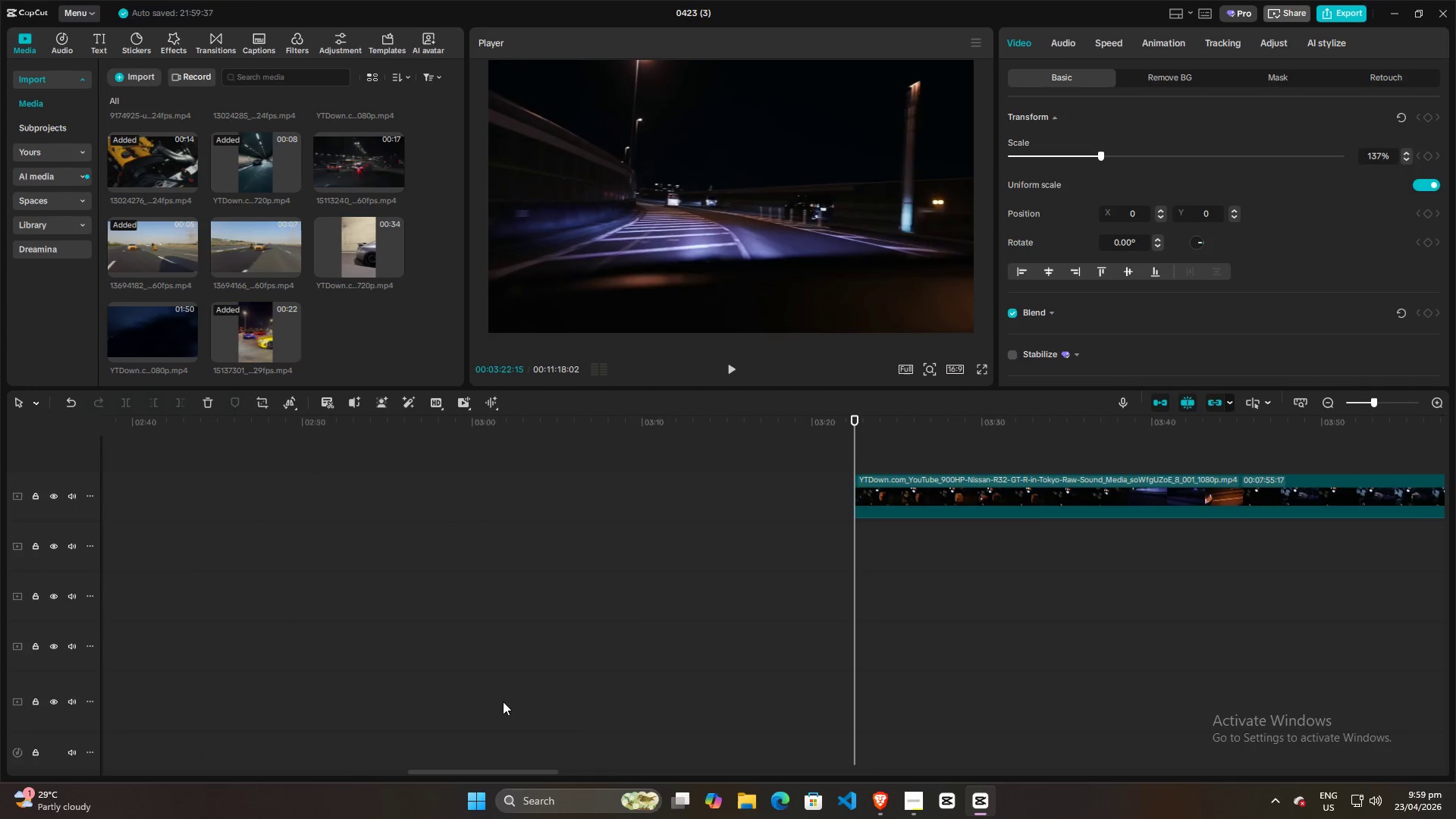 
scroll: coordinate [416, 645], scroll_direction: up, amount: 11.0
 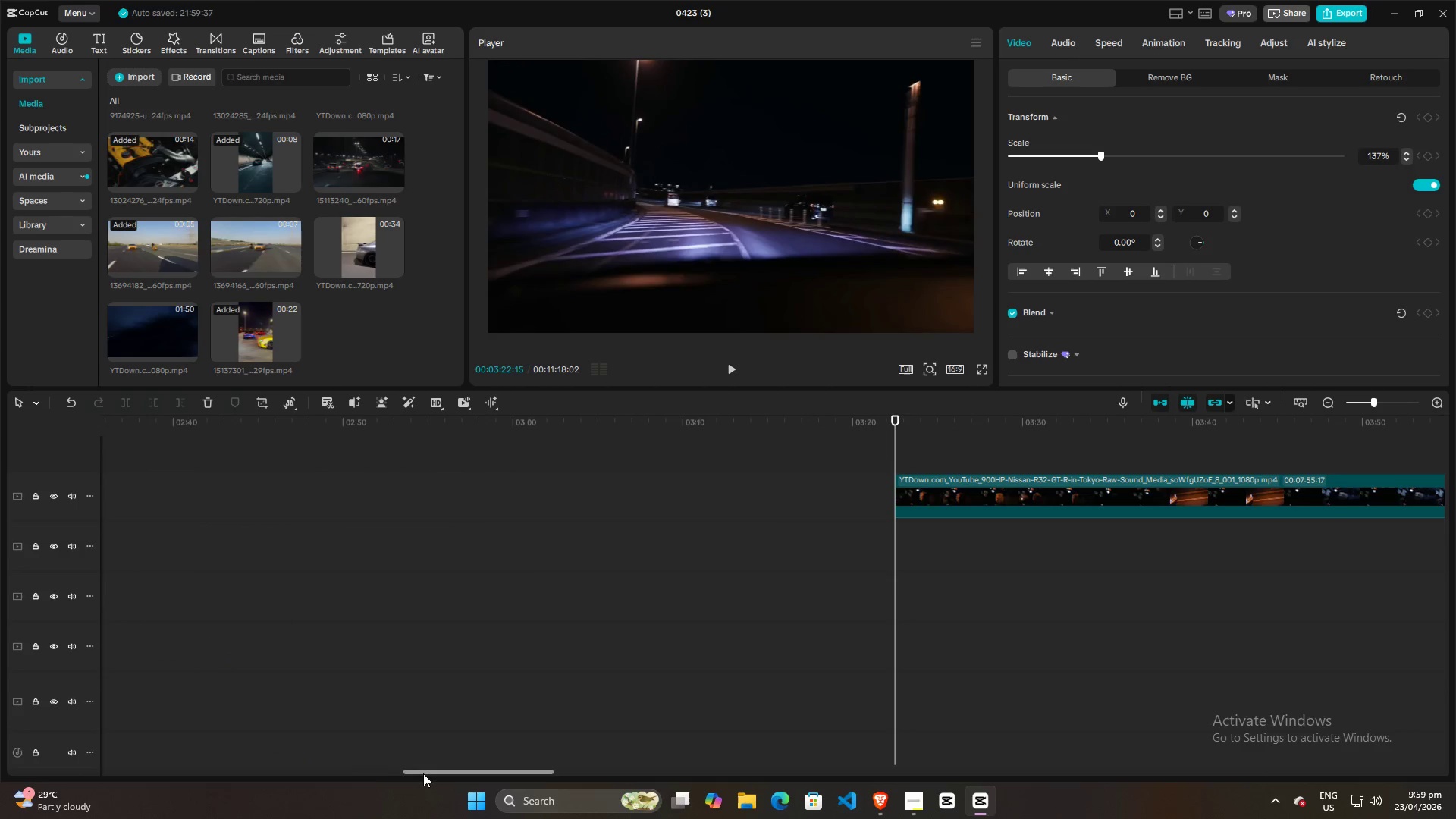 
hold_key(key=ControlLeft, duration=1.39)
 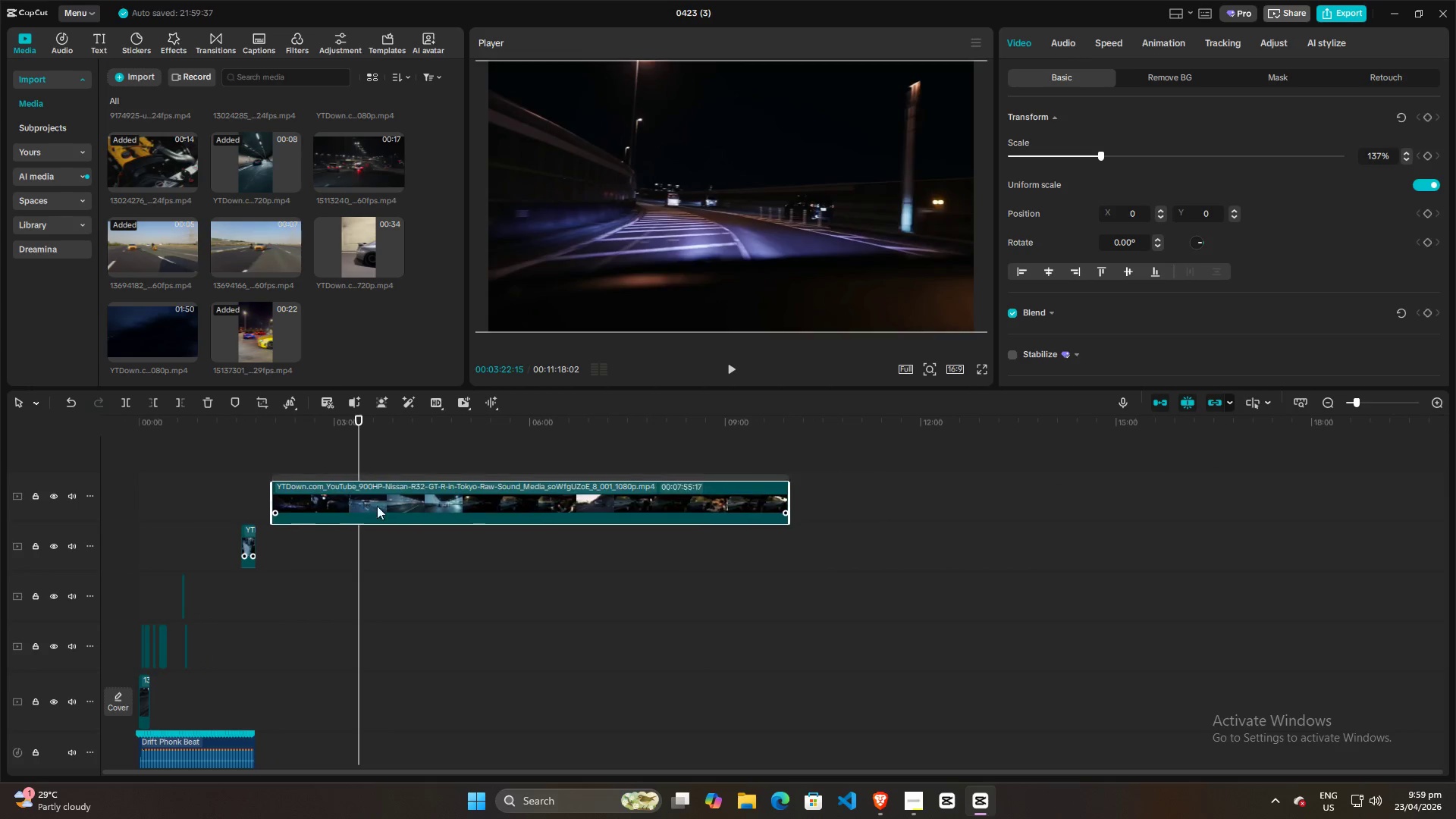 
left_click_drag(start_coordinate=[483, 492], to_coordinate=[326, 499])
 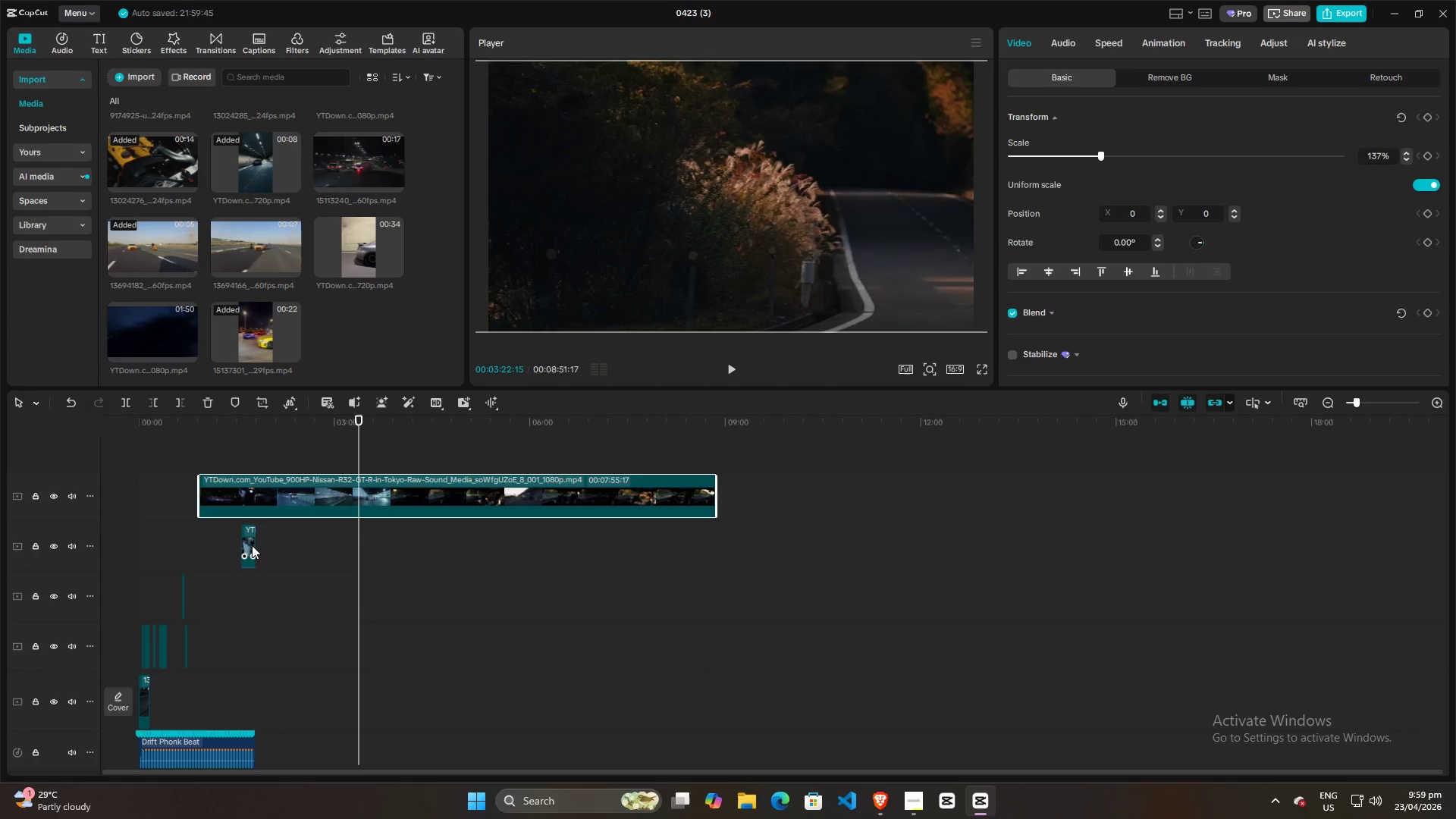 
scroll: coordinate [588, 600], scroll_direction: down, amount: 32.0
 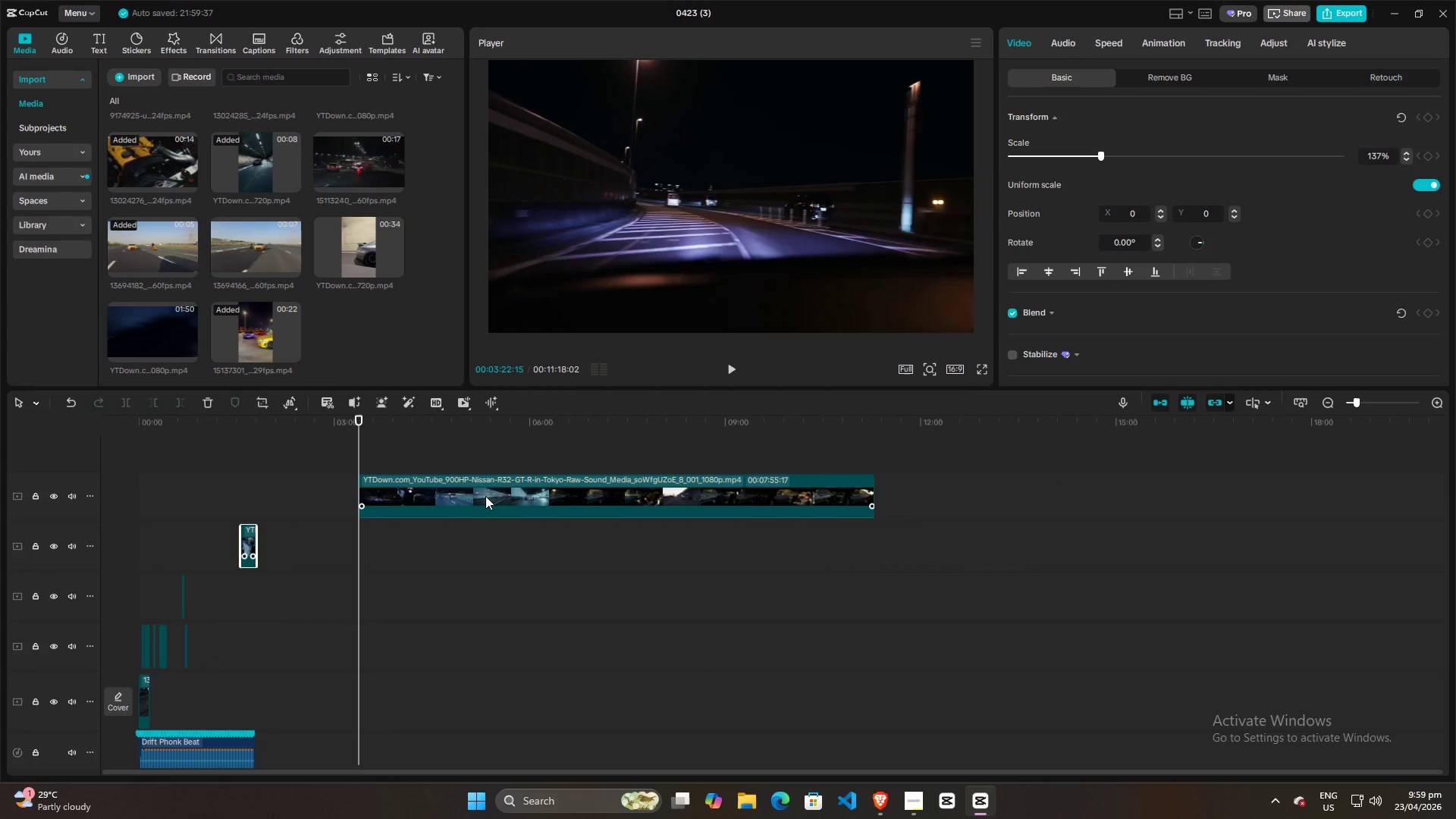 
left_click_drag(start_coordinate=[249, 540], to_coordinate=[232, 601])
 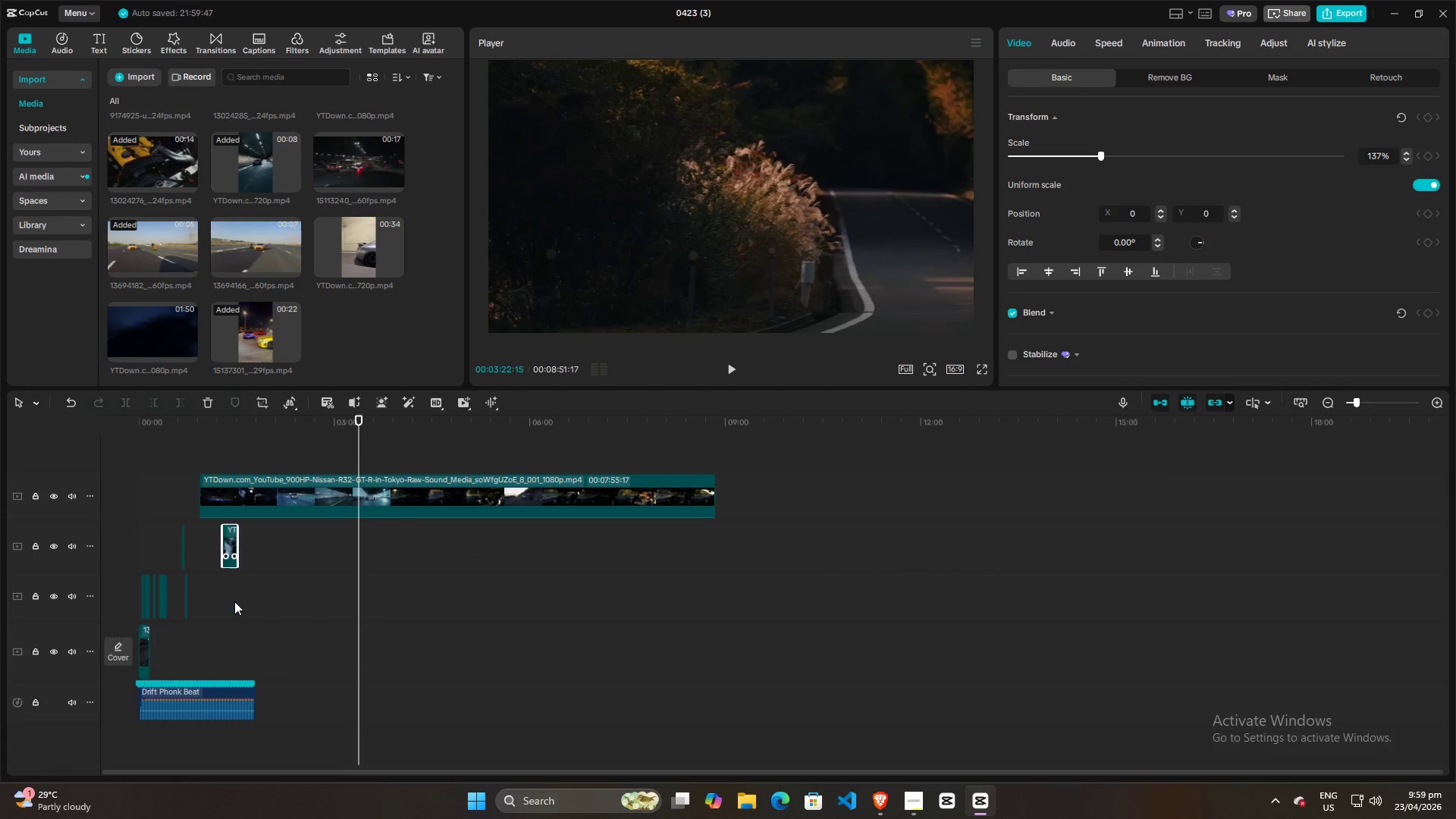 
hold_key(key=ControlLeft, duration=1.09)
 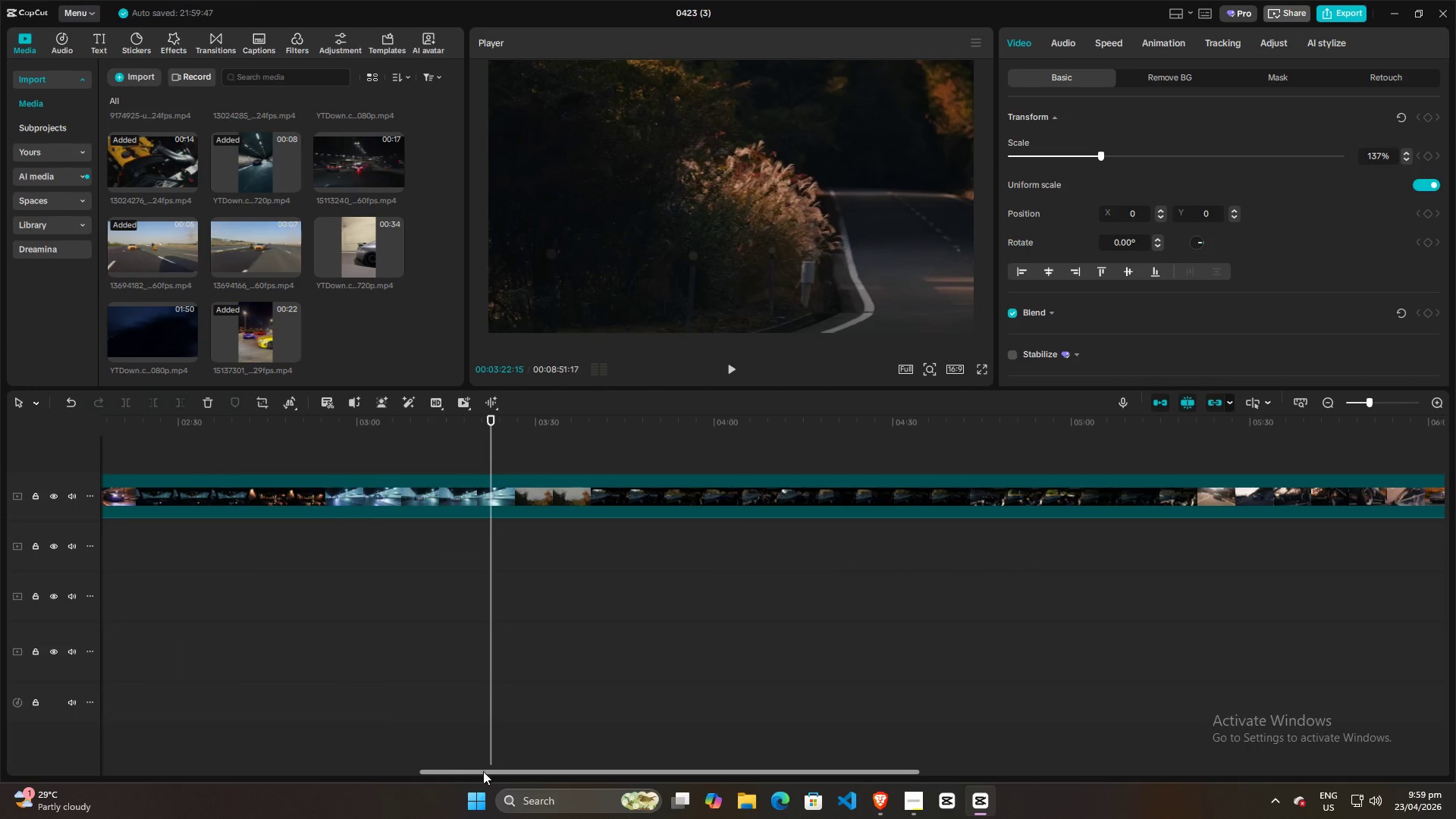 
left_click_drag(start_coordinate=[483, 771], to_coordinate=[86, 770])
 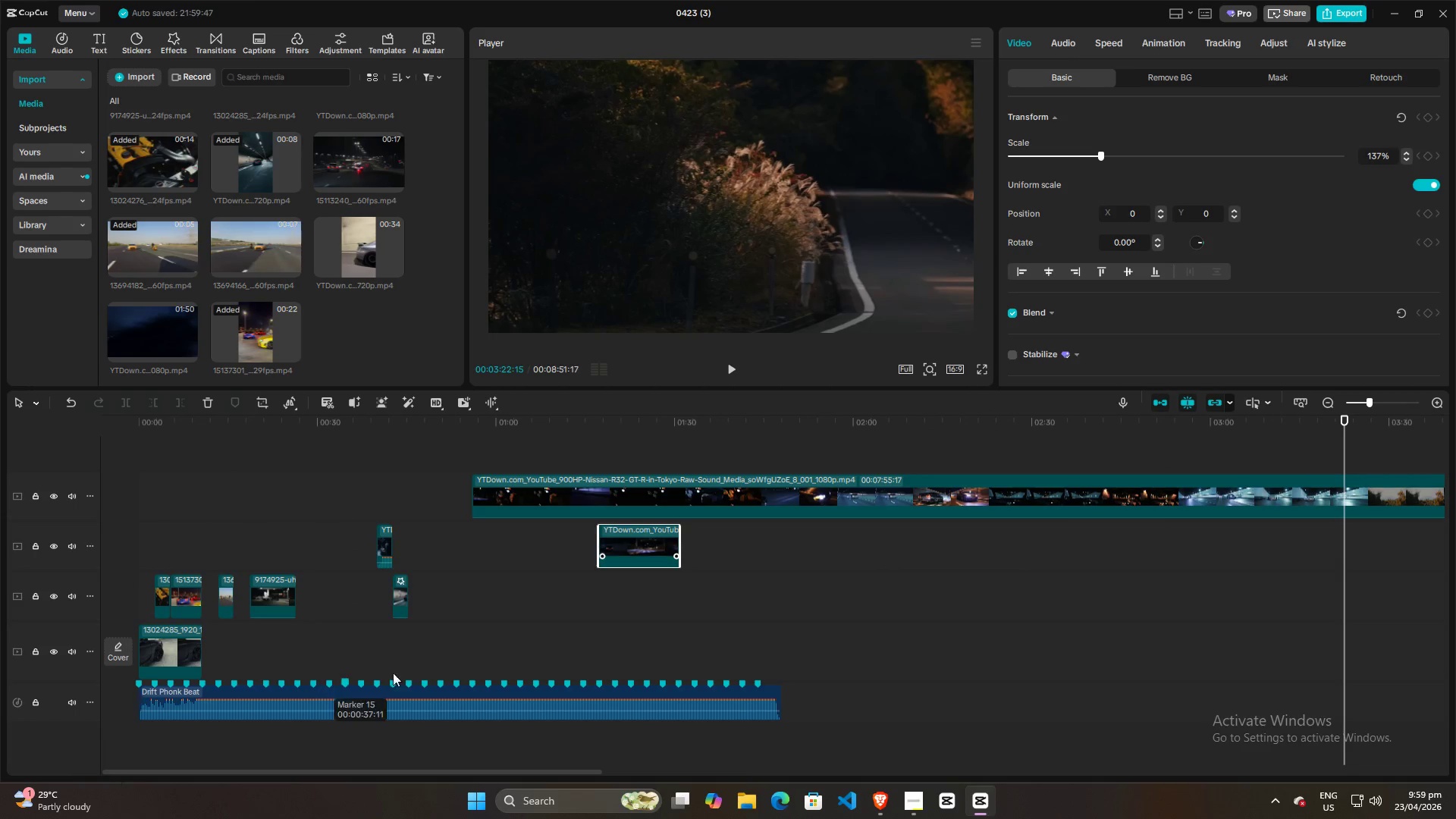 
scroll: coordinate [349, 635], scroll_direction: up, amount: 20.0
 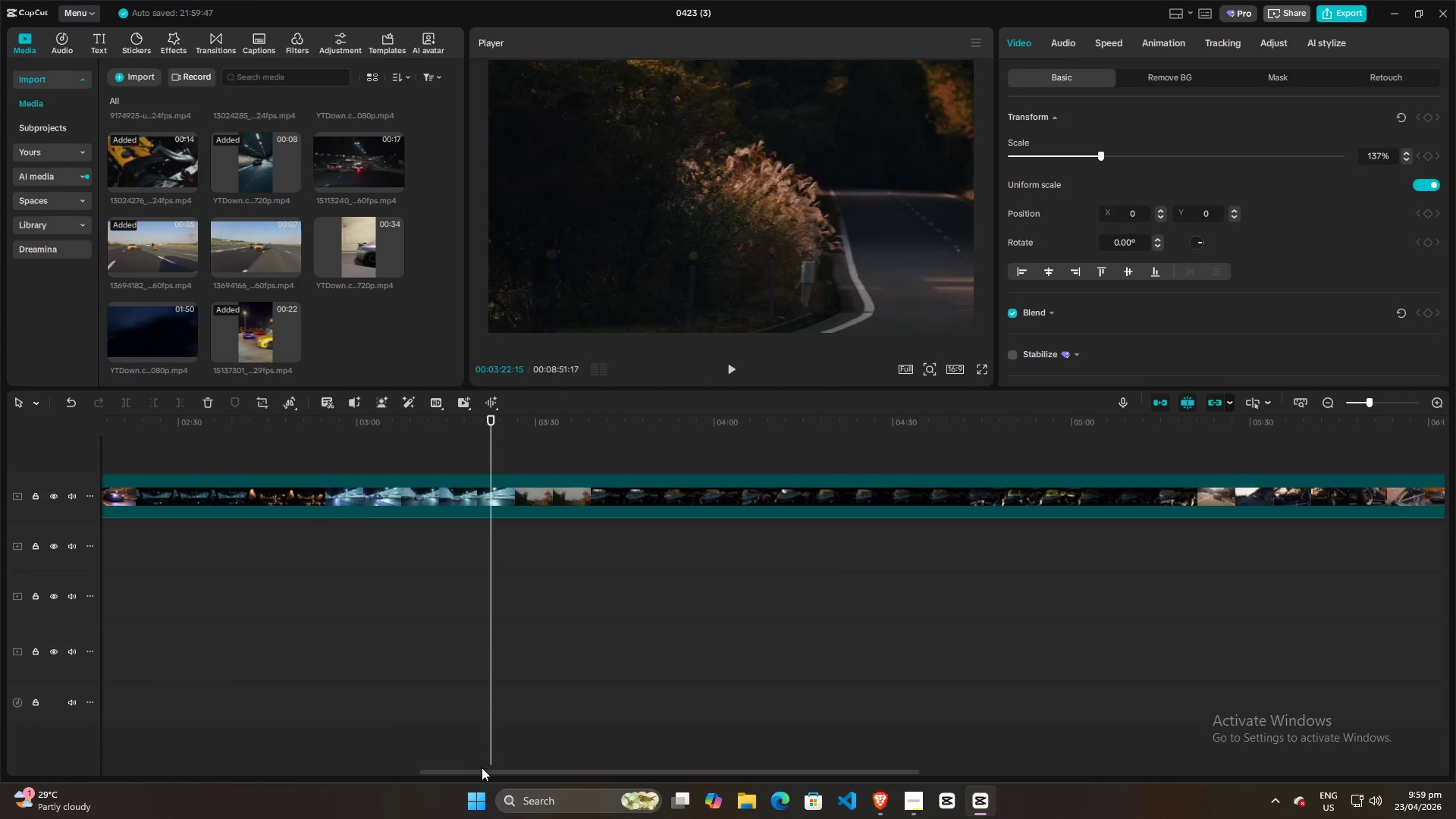 
hold_key(key=ControlLeft, duration=0.7)
 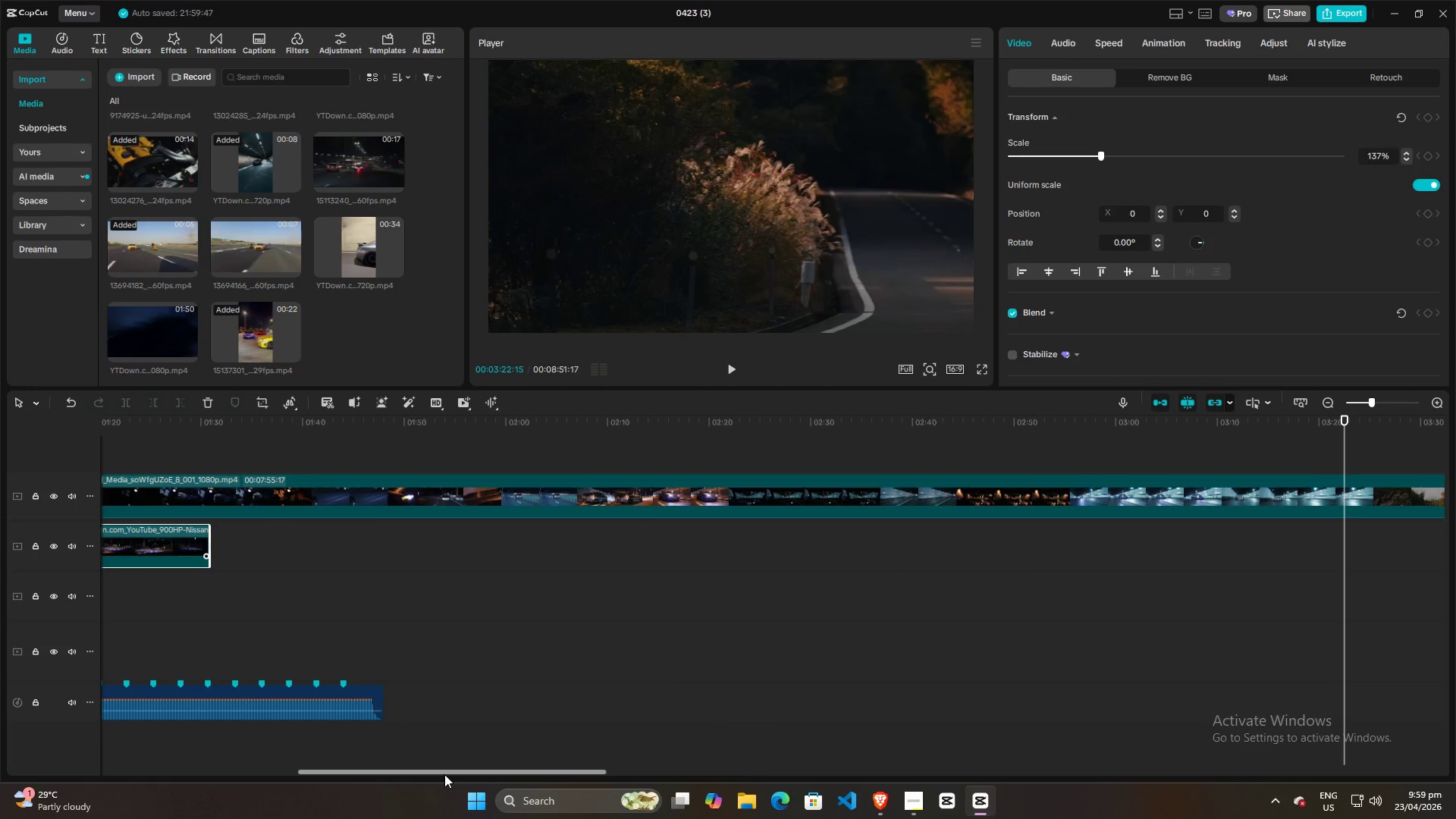 
left_click([444, 774])
 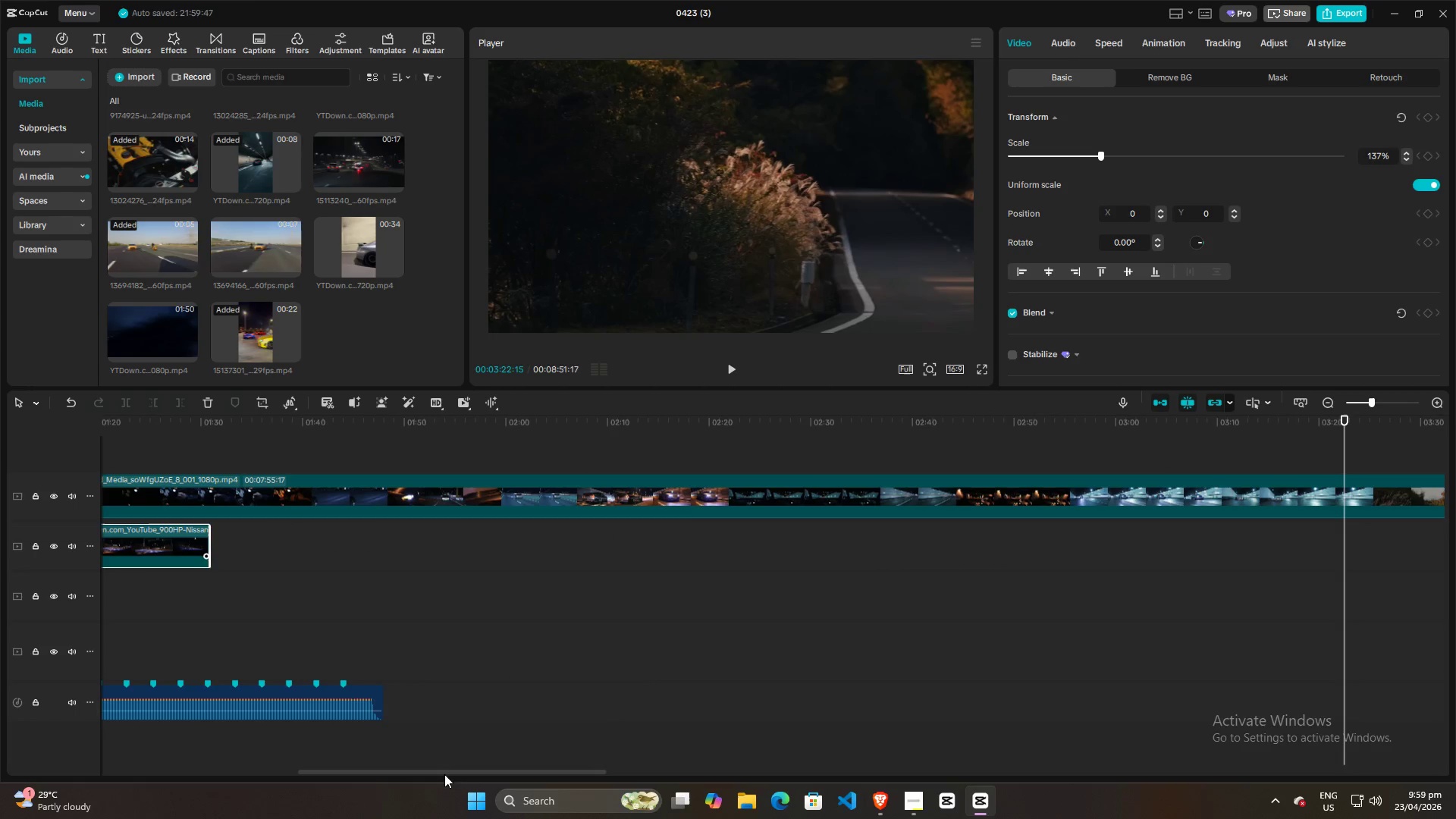 
left_click_drag(start_coordinate=[444, 774], to_coordinate=[165, 774])
 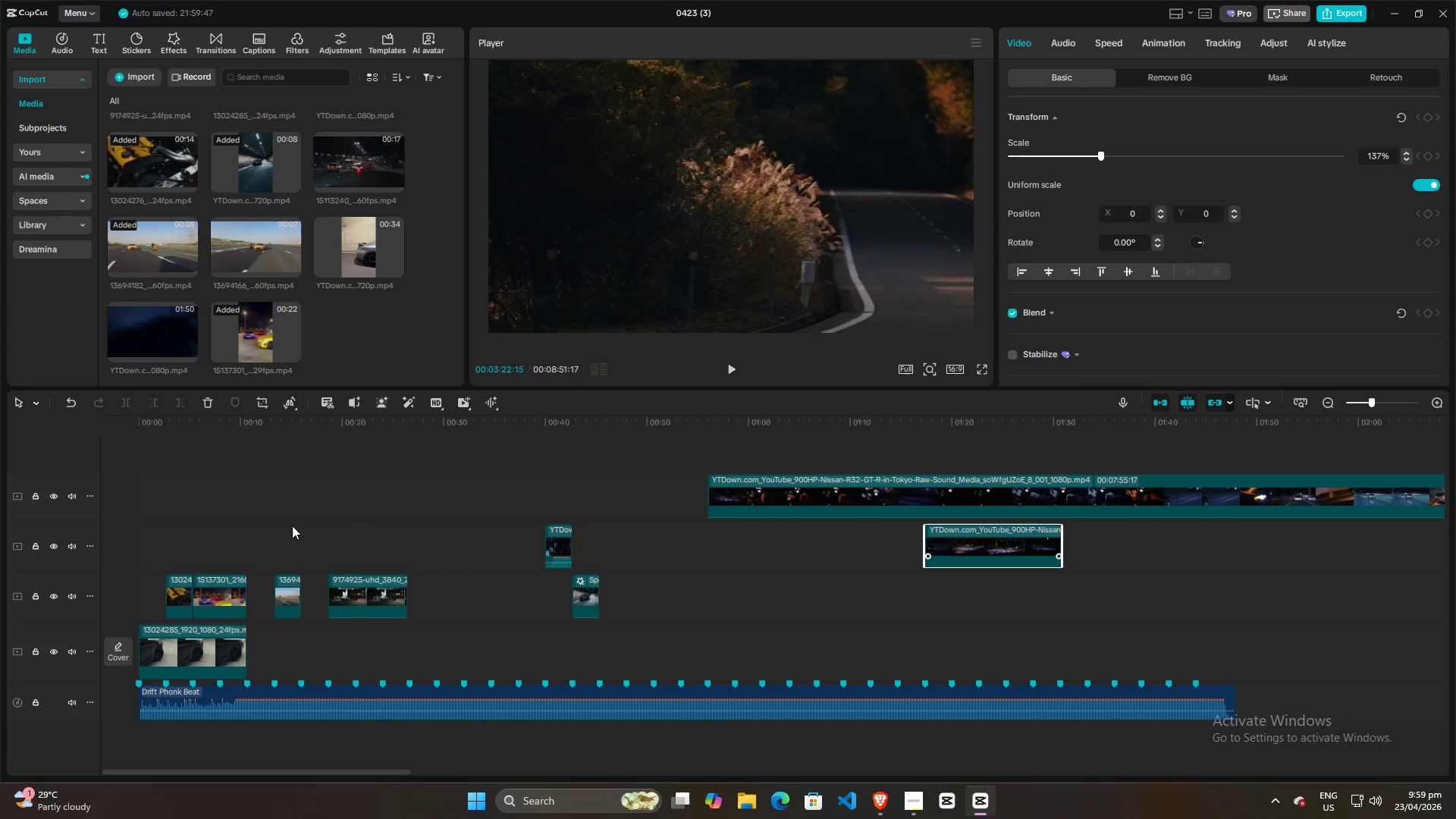 
scroll: coordinate [410, 668], scroll_direction: up, amount: 4.0
 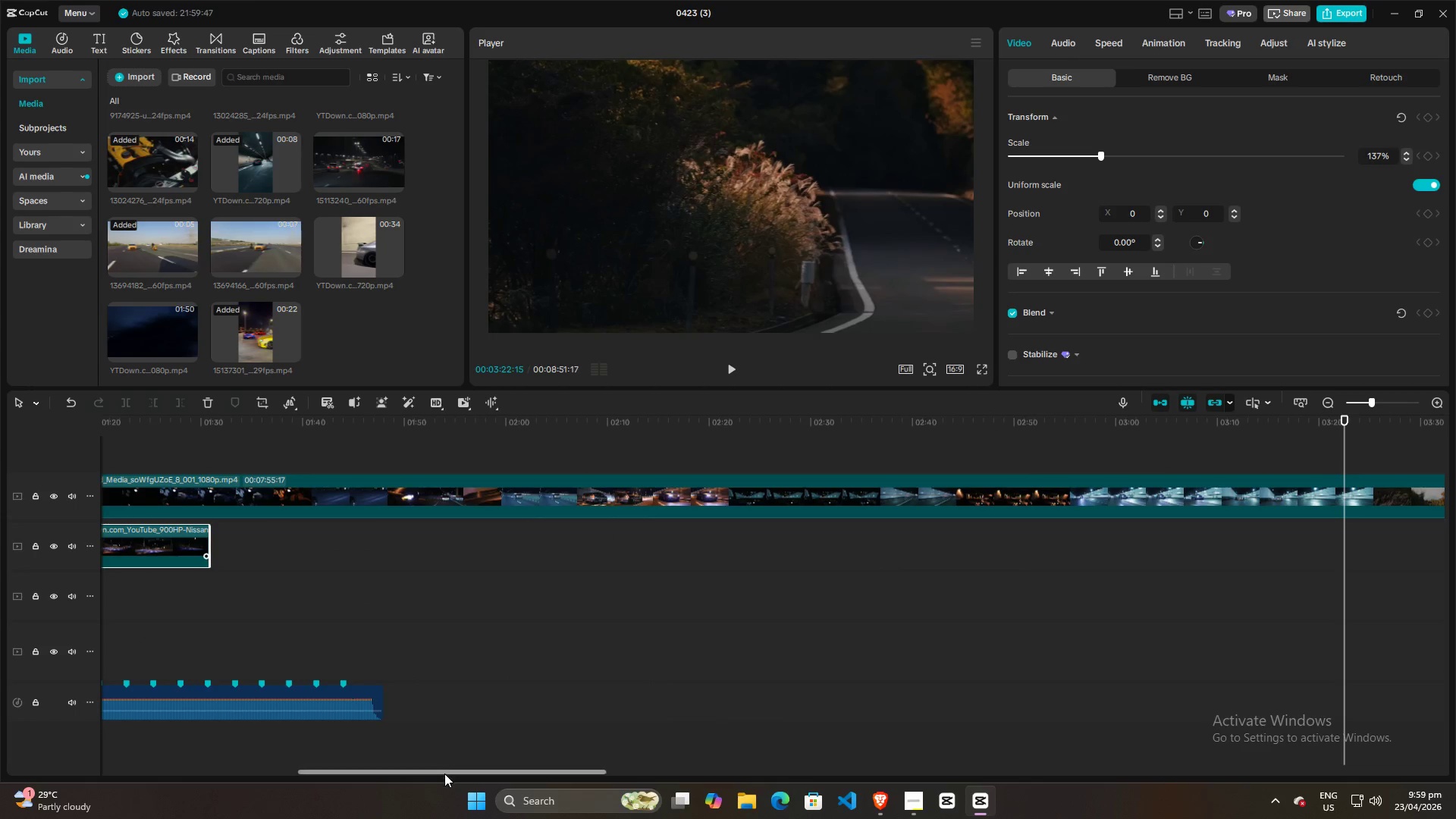 
left_click([190, 527])
 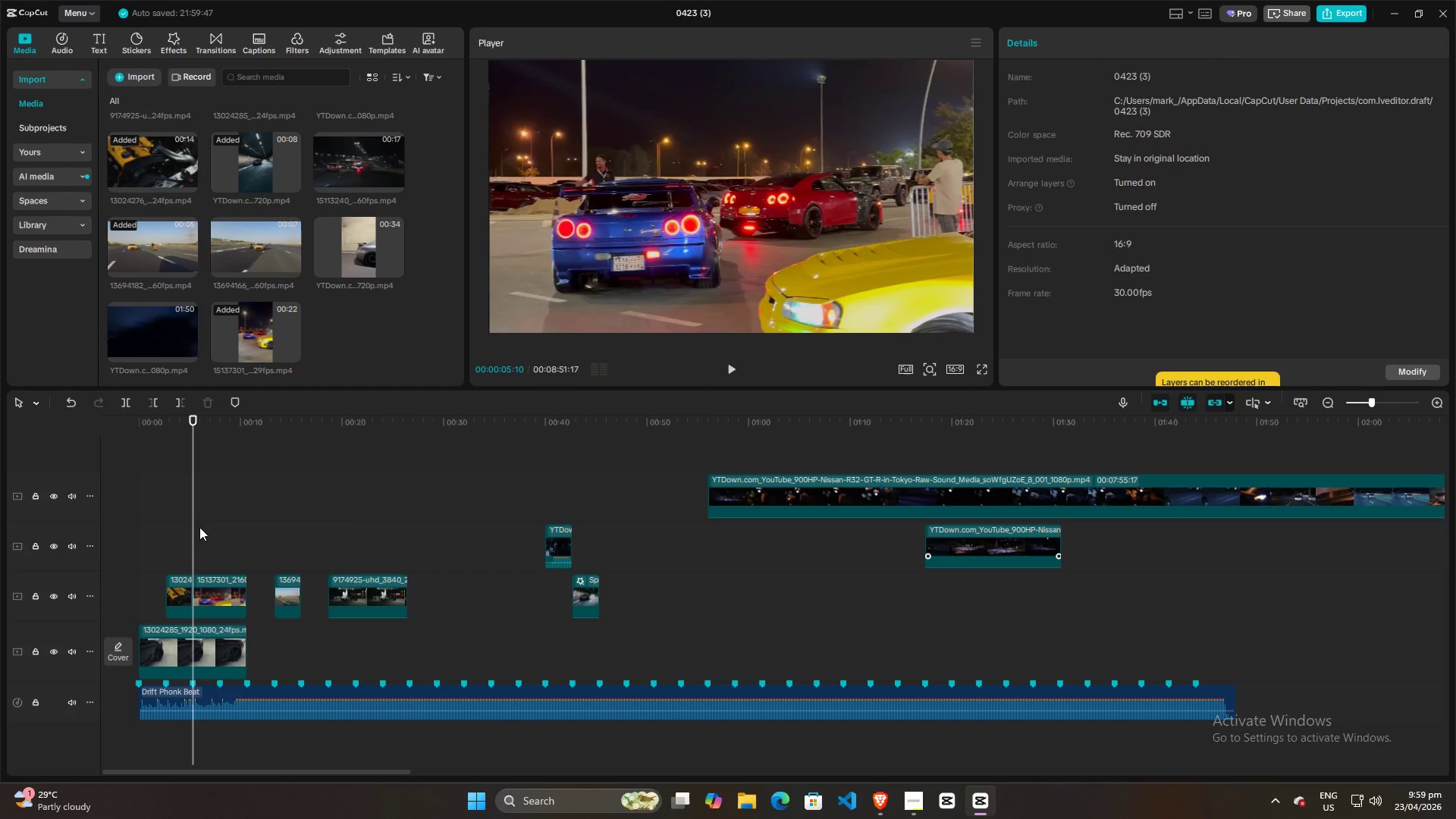 
key(Space)
 